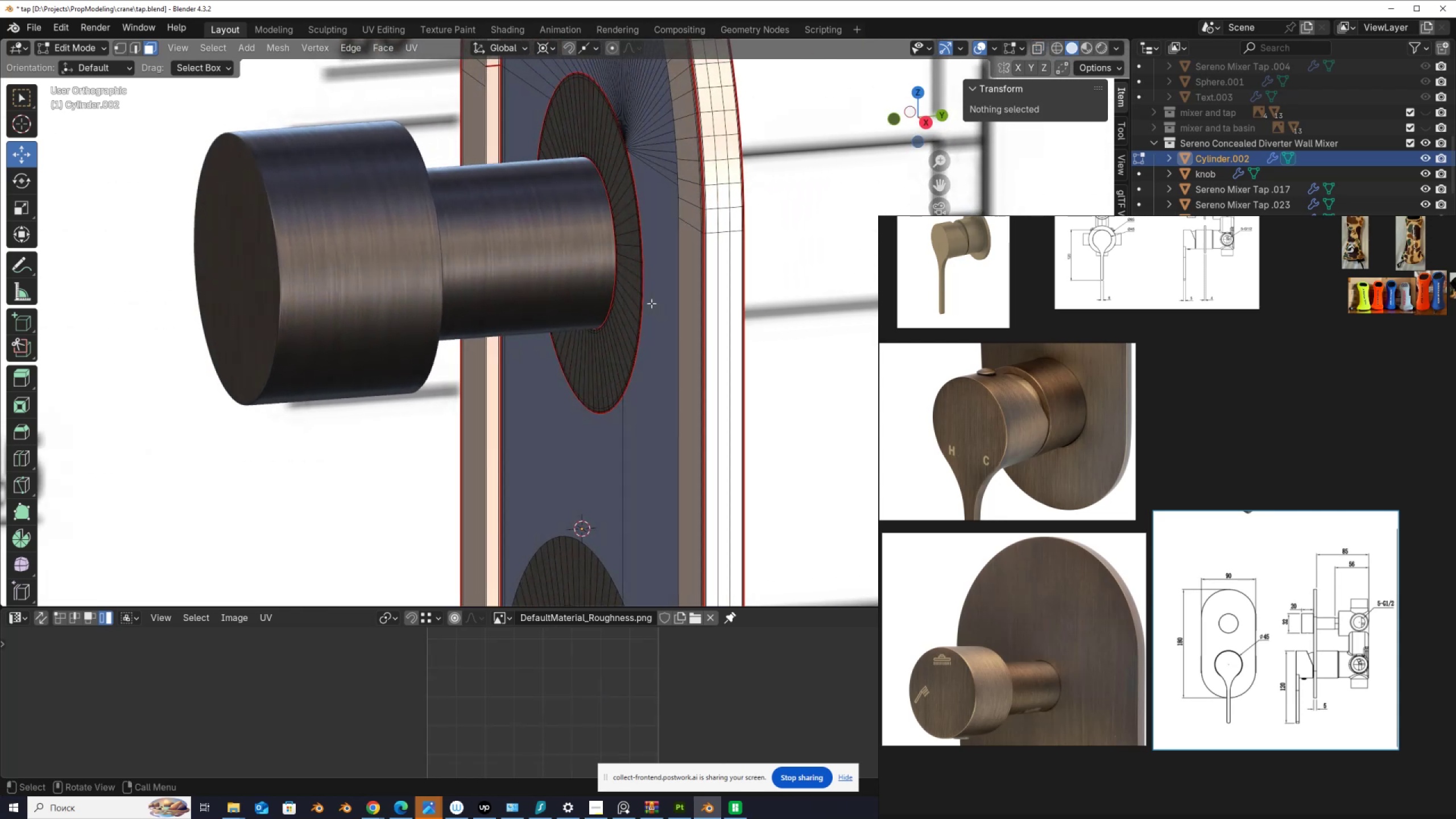 
key(Alt+AltLeft)
 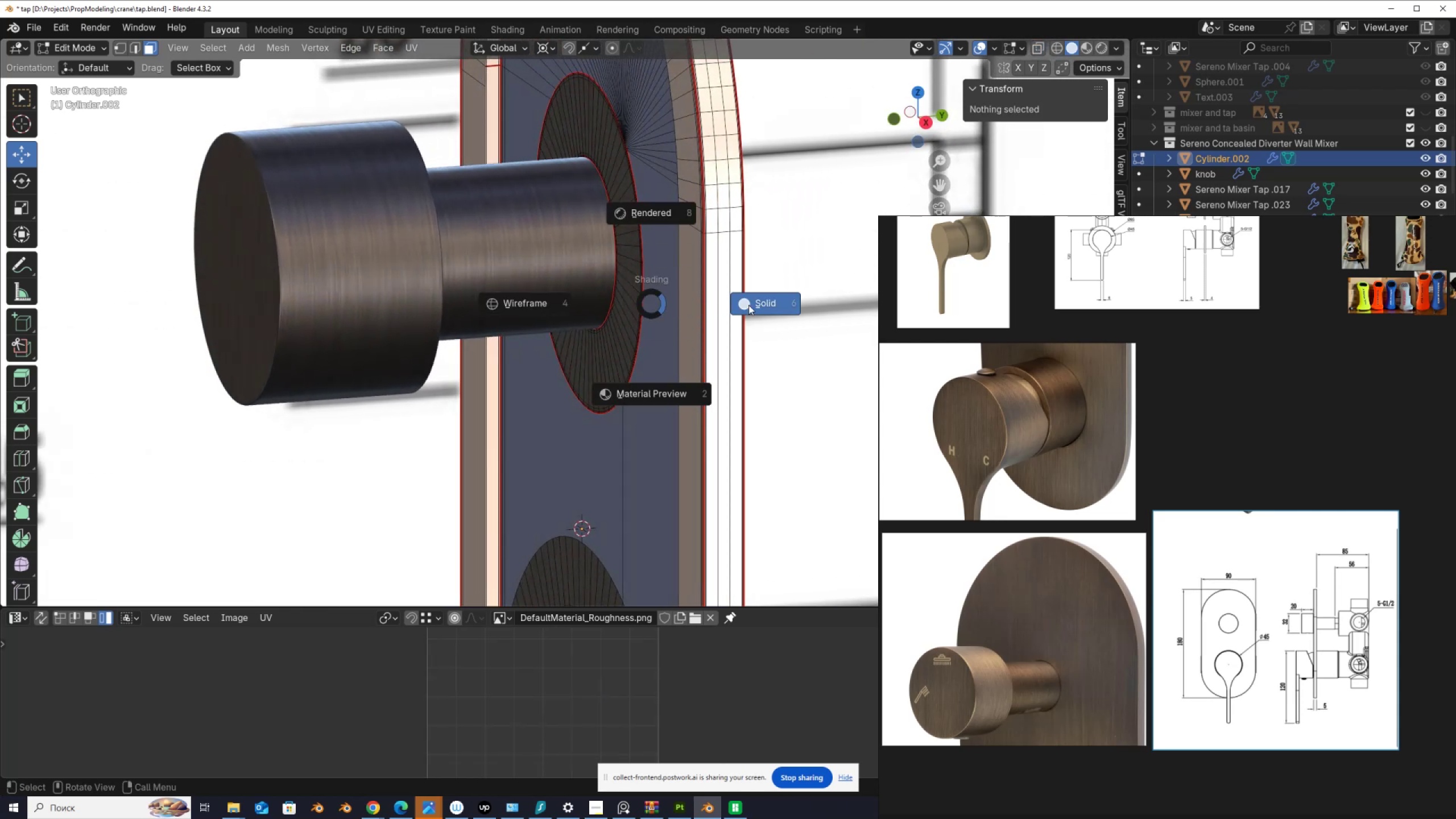 
left_click([775, 304])
 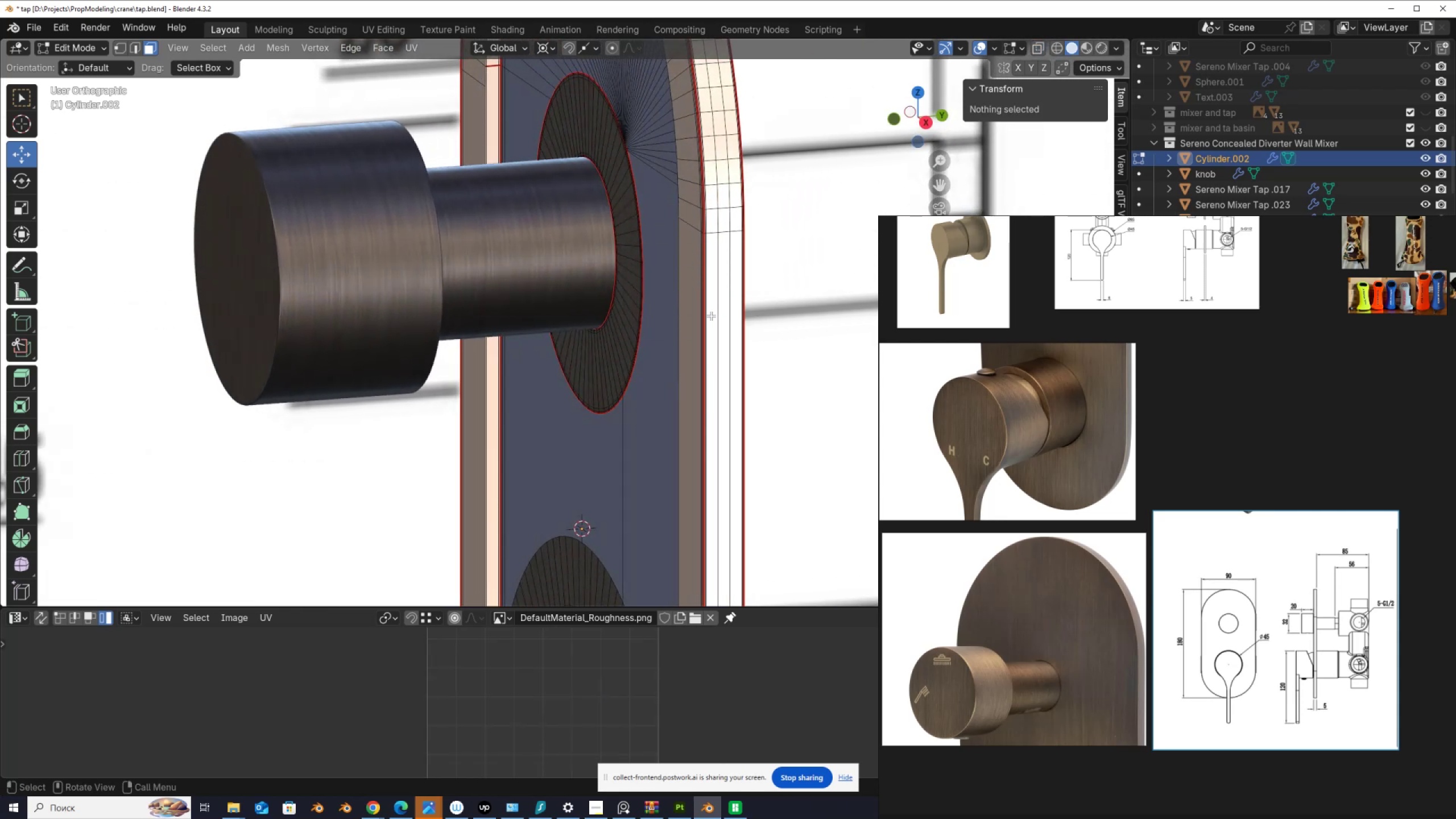 
type(1l)
 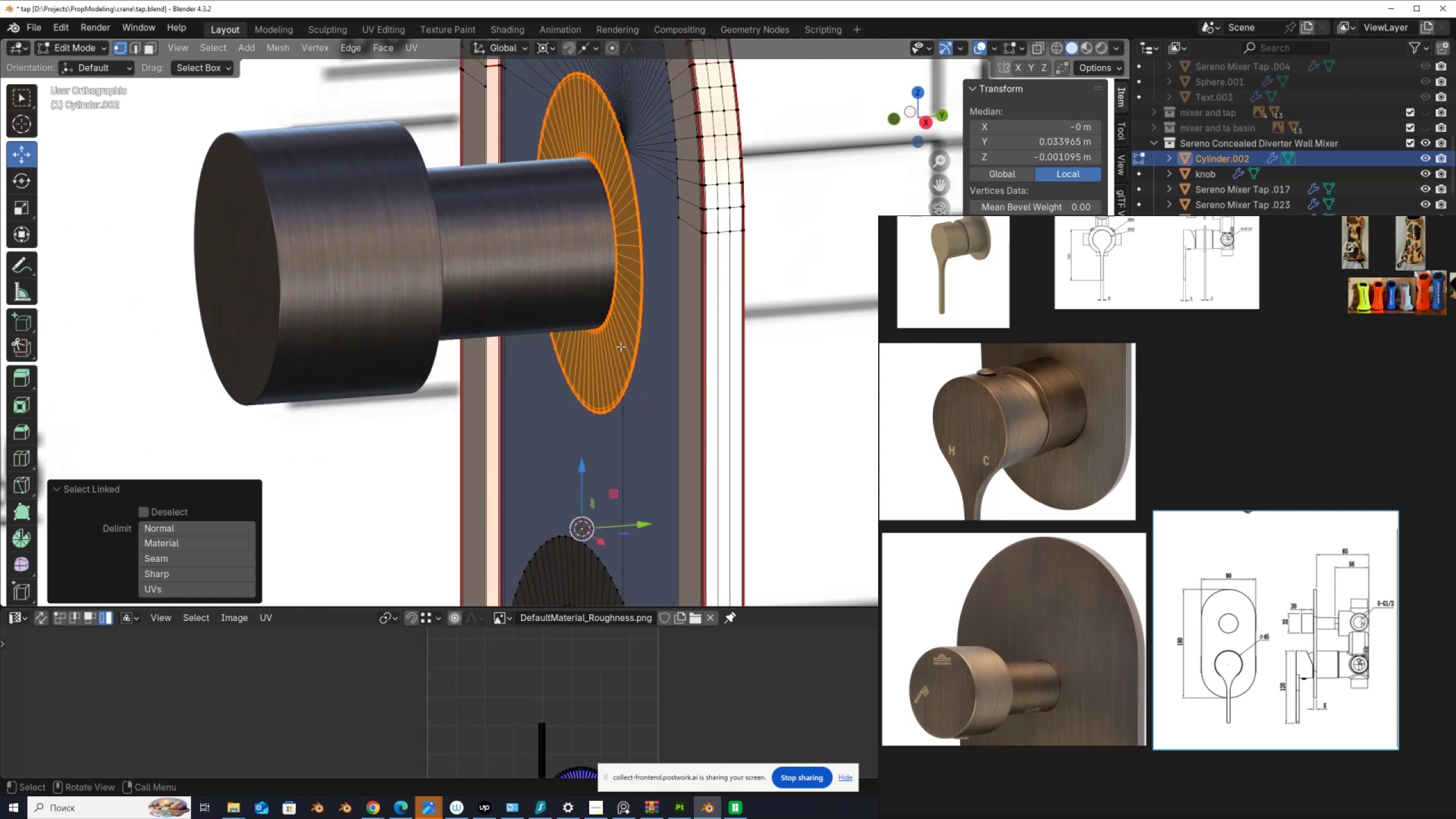 
scroll: coordinate [623, 349], scroll_direction: up, amount: 5.0
 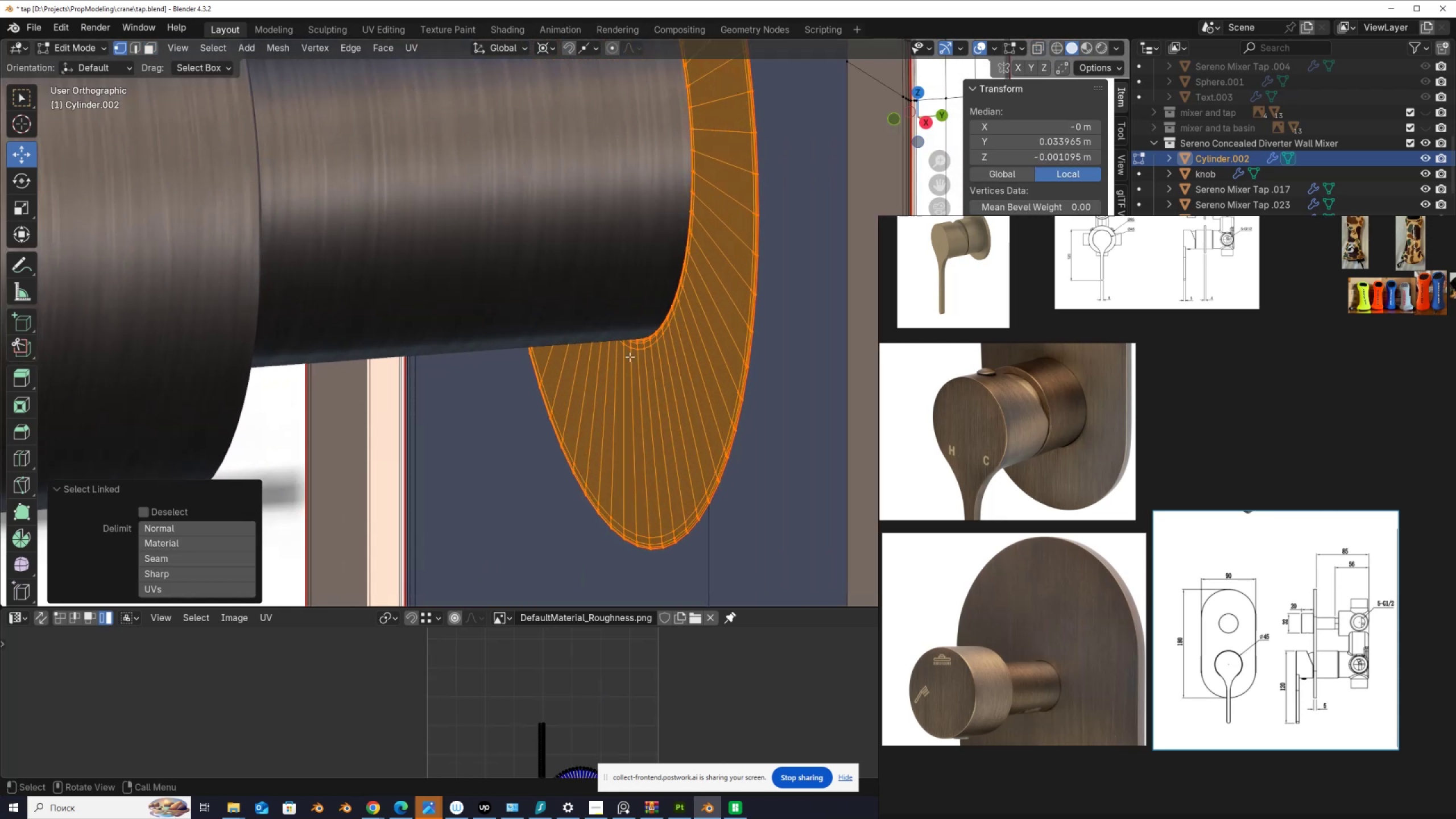 
hold_key(key=ShiftLeft, duration=1.22)
left_click([642, 354])
 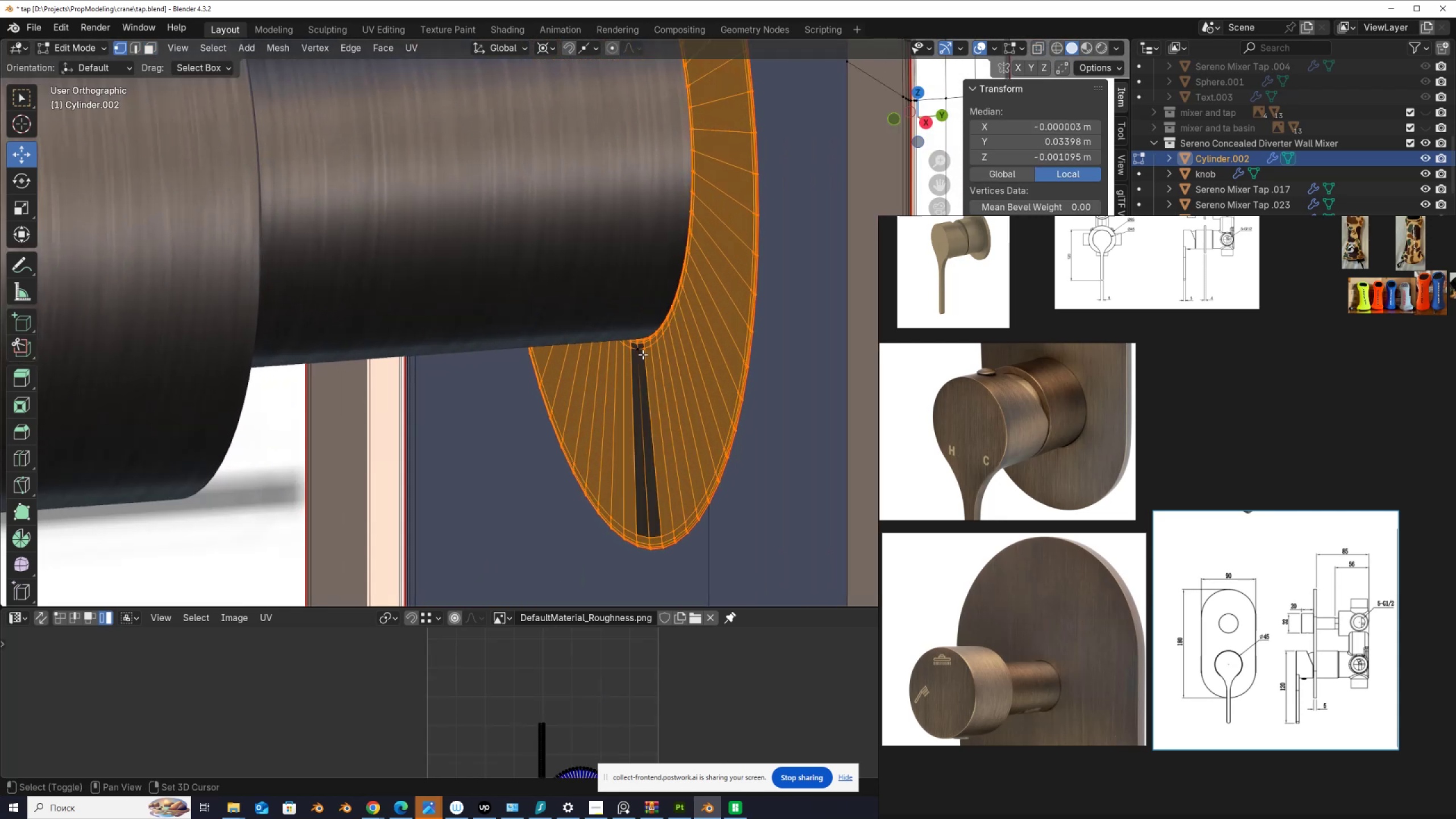 
double_click([643, 354])
 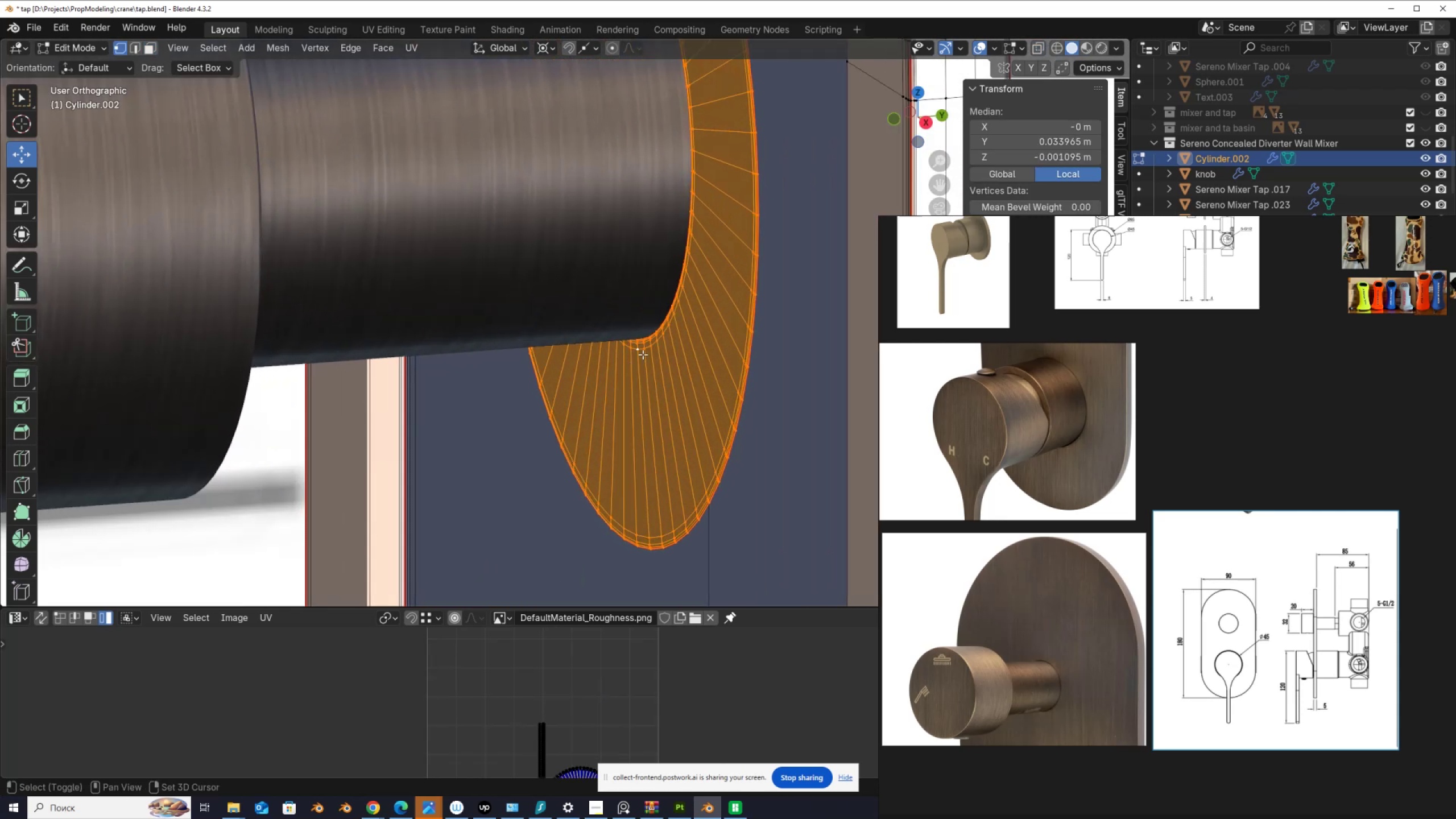 
scroll: coordinate [643, 343], scroll_direction: down, amount: 6.0
 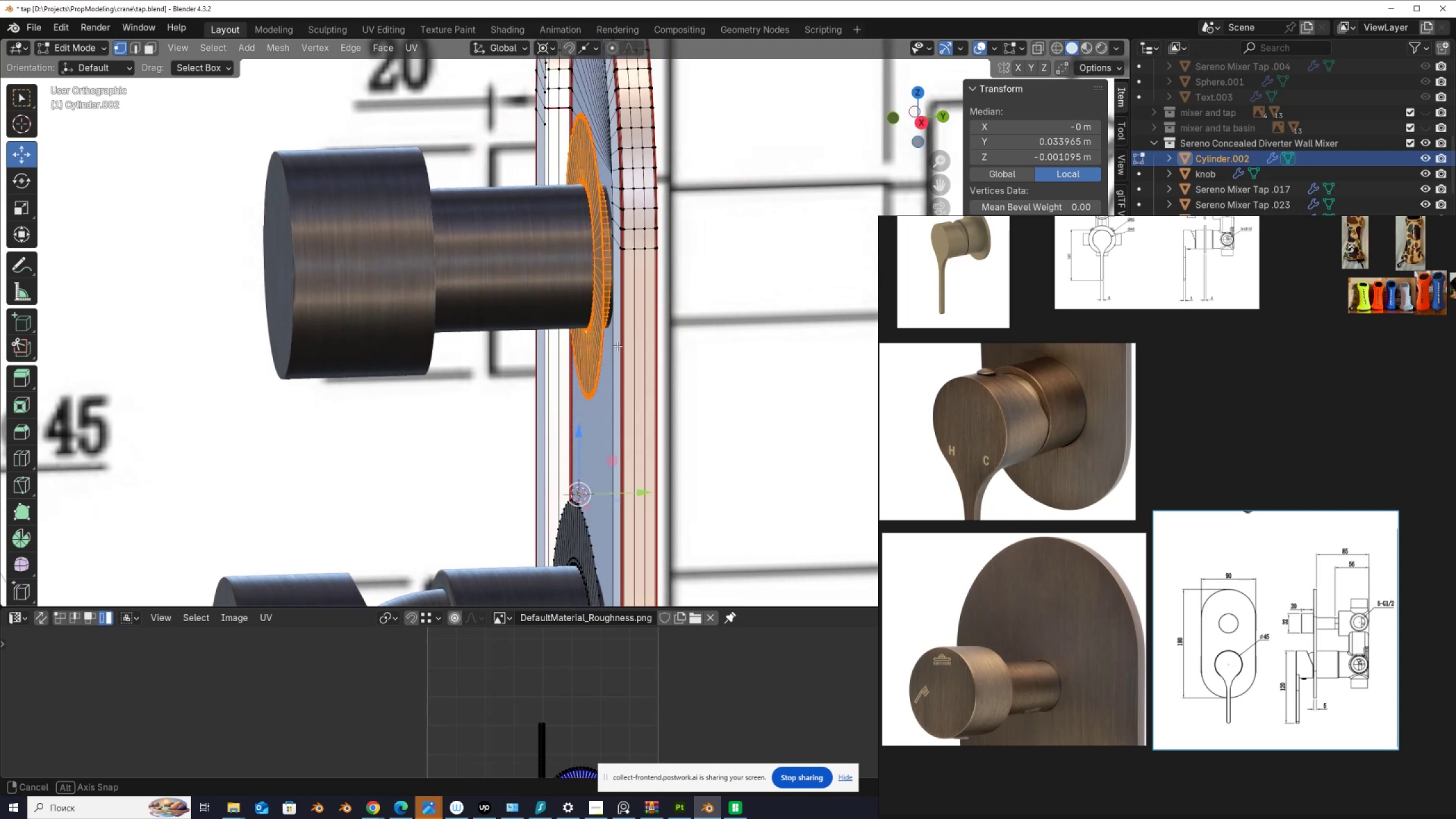 
hold_key(key=AltLeft, duration=0.4)
 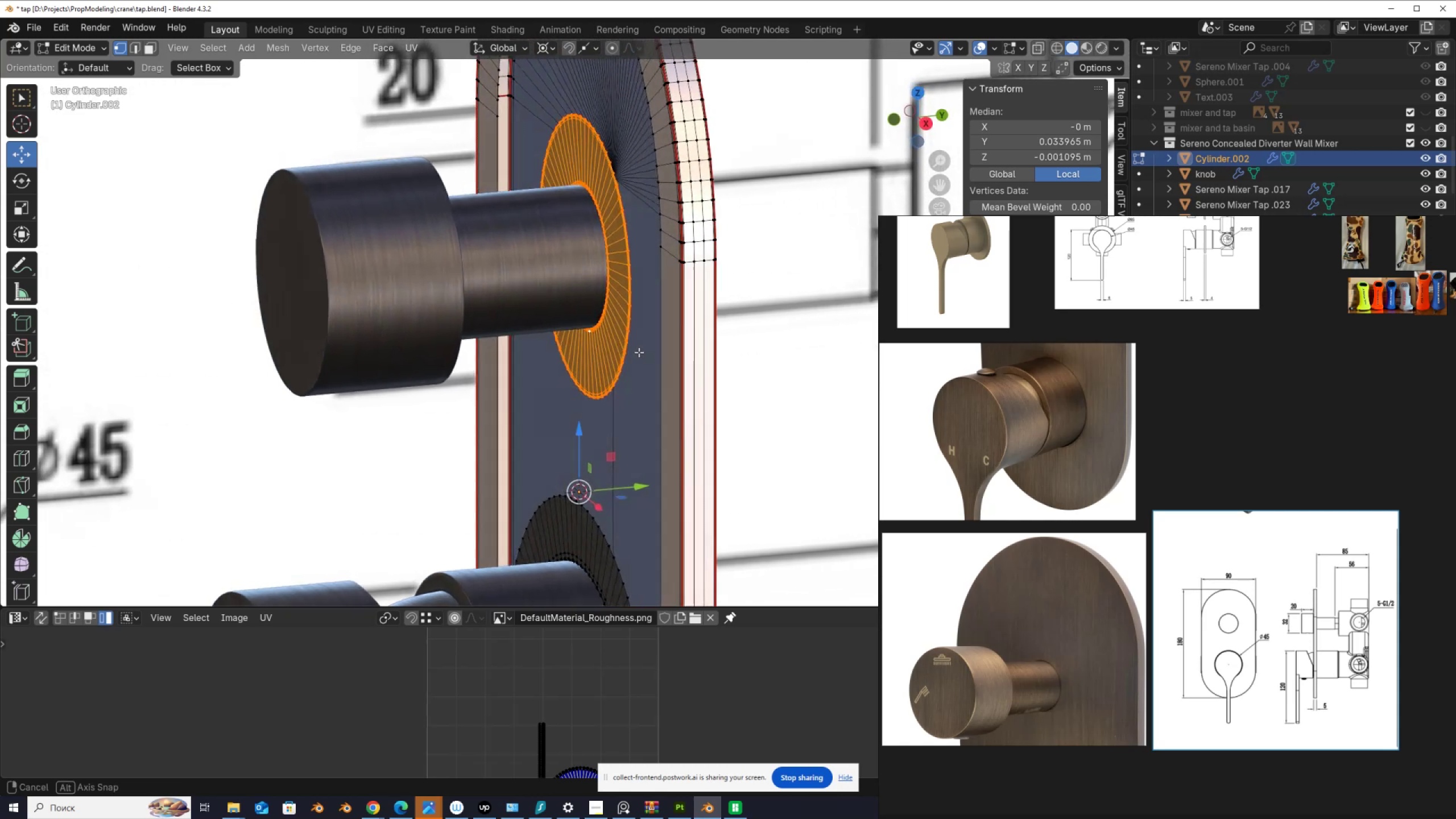 
hold_key(key=ShiftLeft, duration=0.44)
 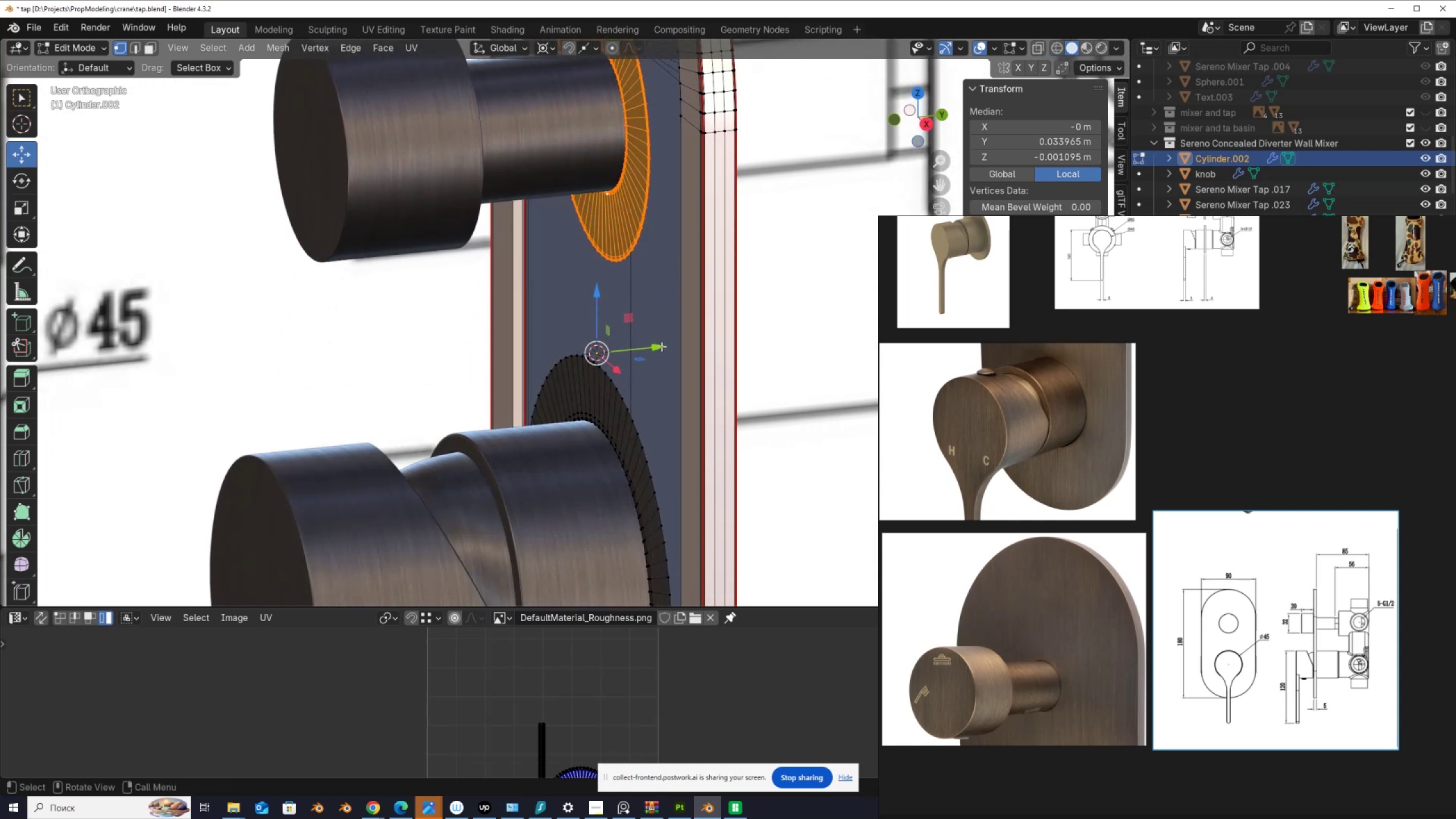 
left_click_drag(start_coordinate=[661, 346], to_coordinate=[596, 363])
 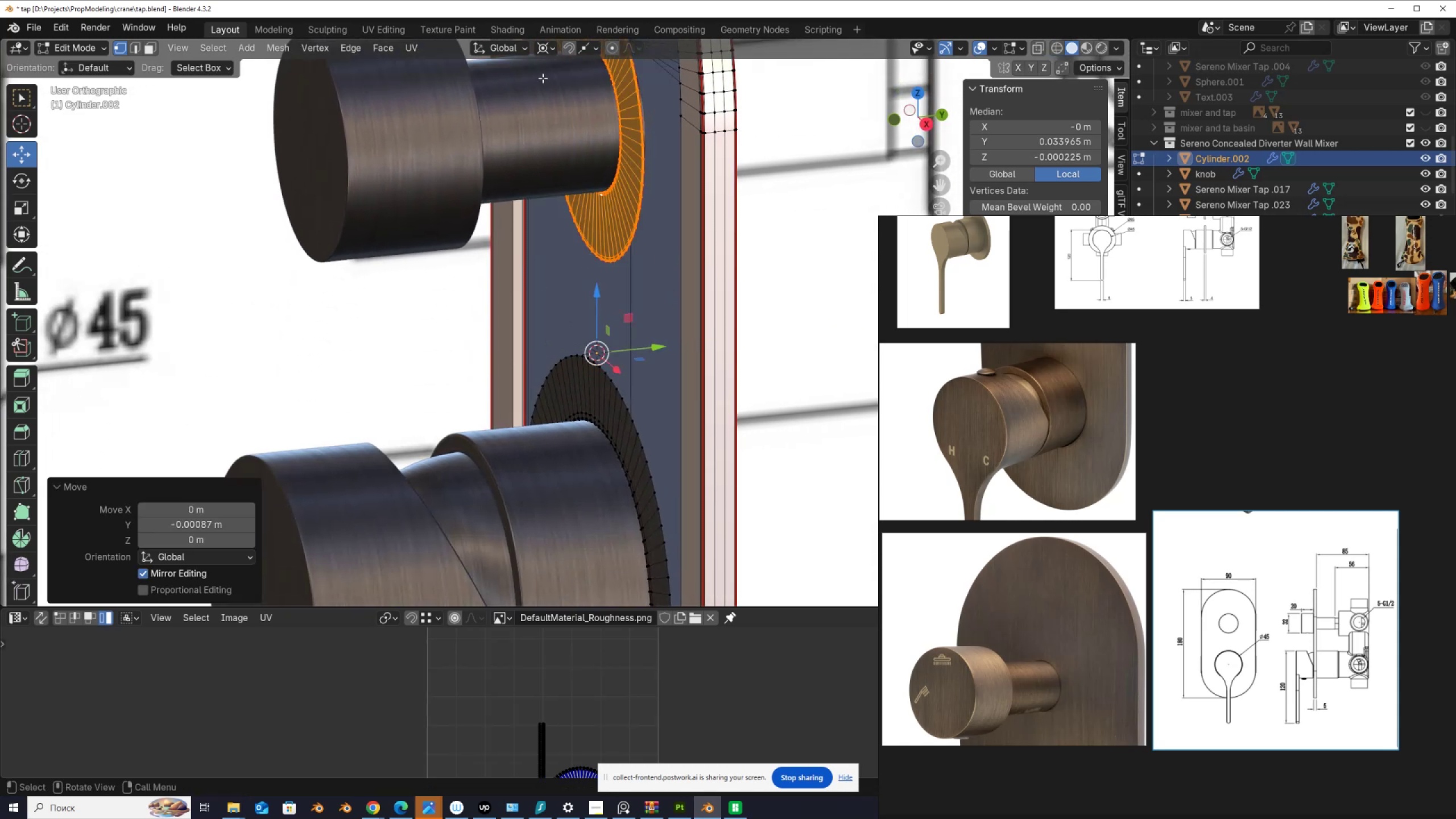 
hold_key(key=ControlLeft, duration=1.15)
 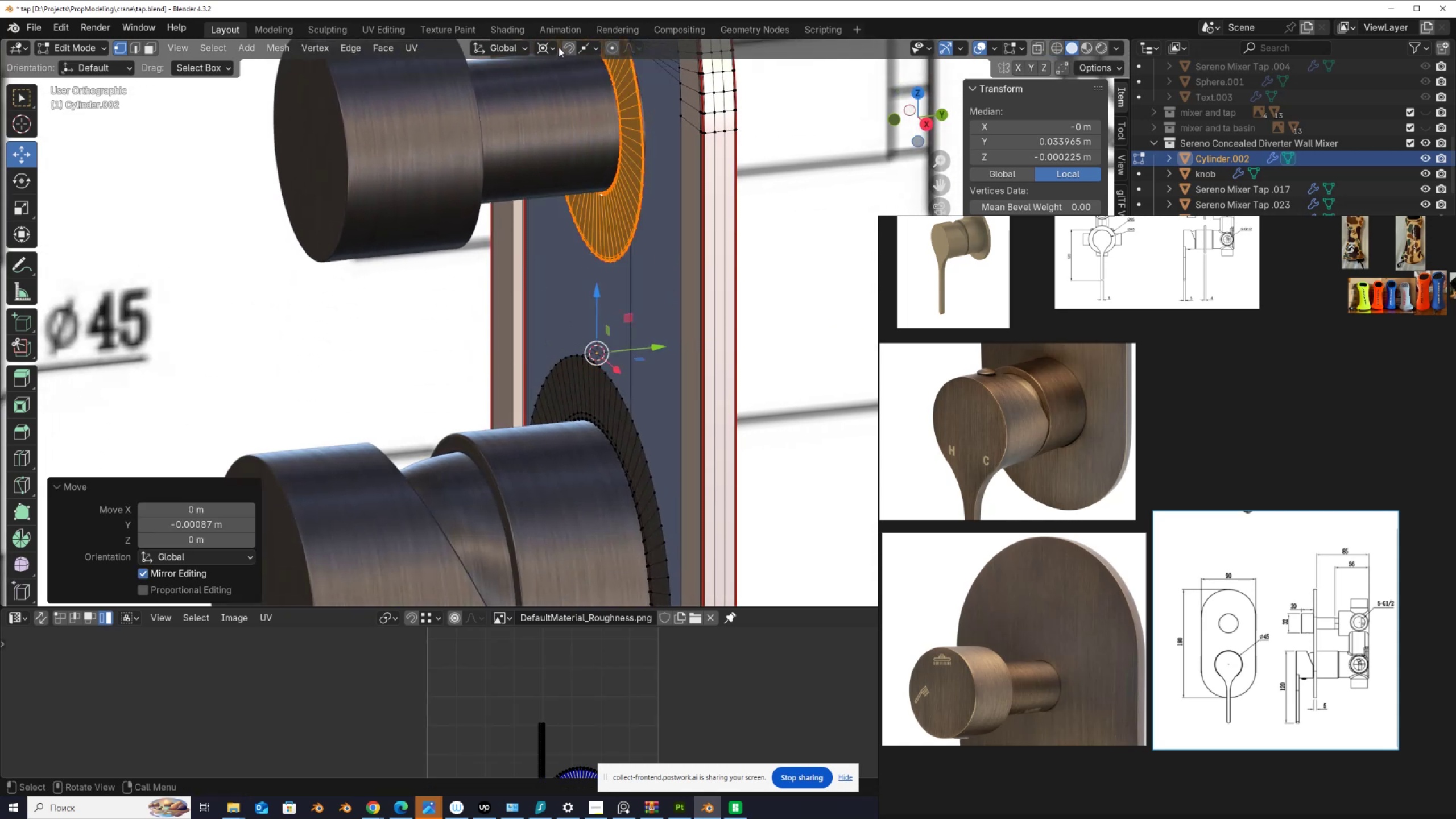 
left_click([544, 46])
 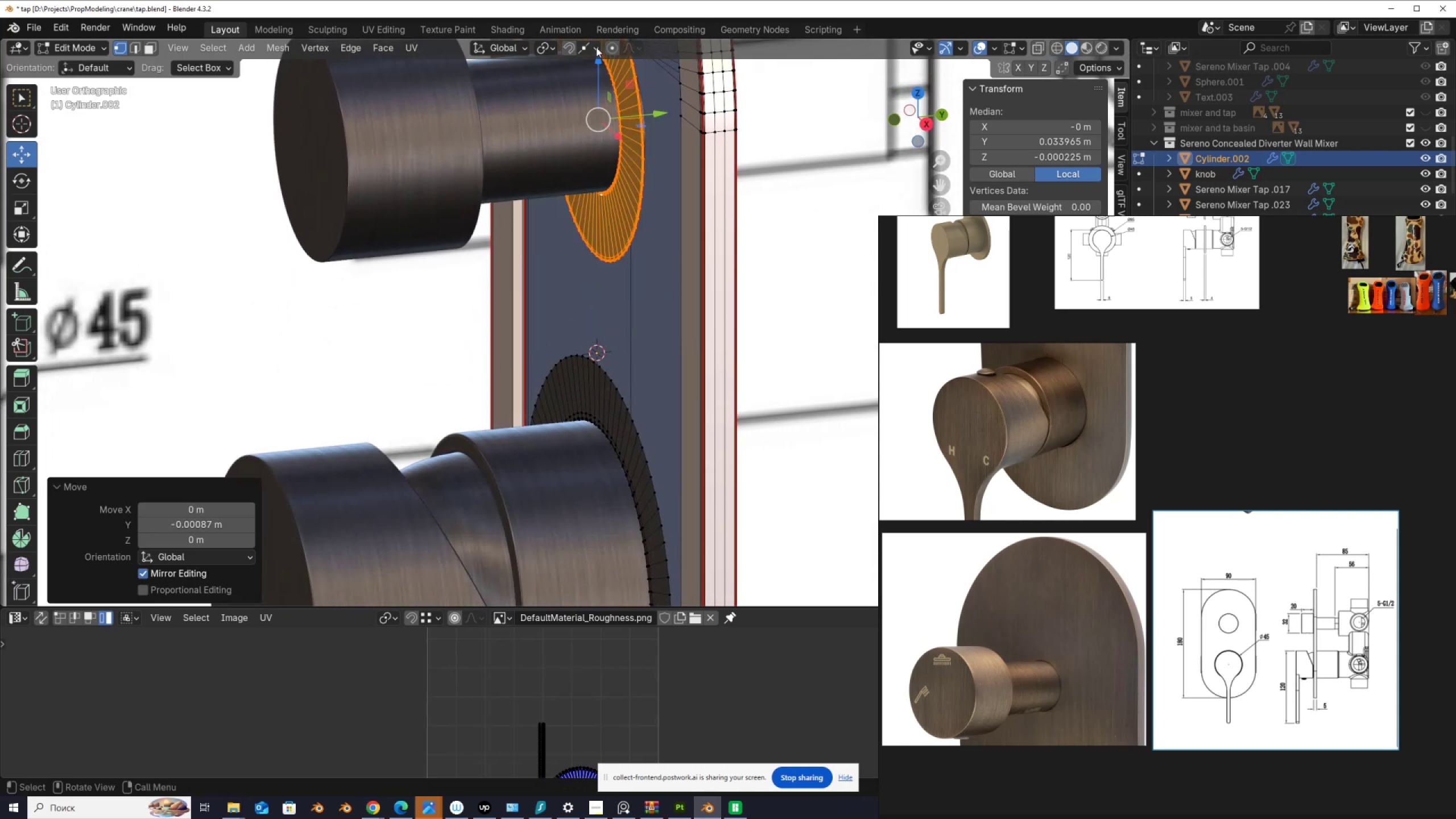 
left_click([597, 47])
 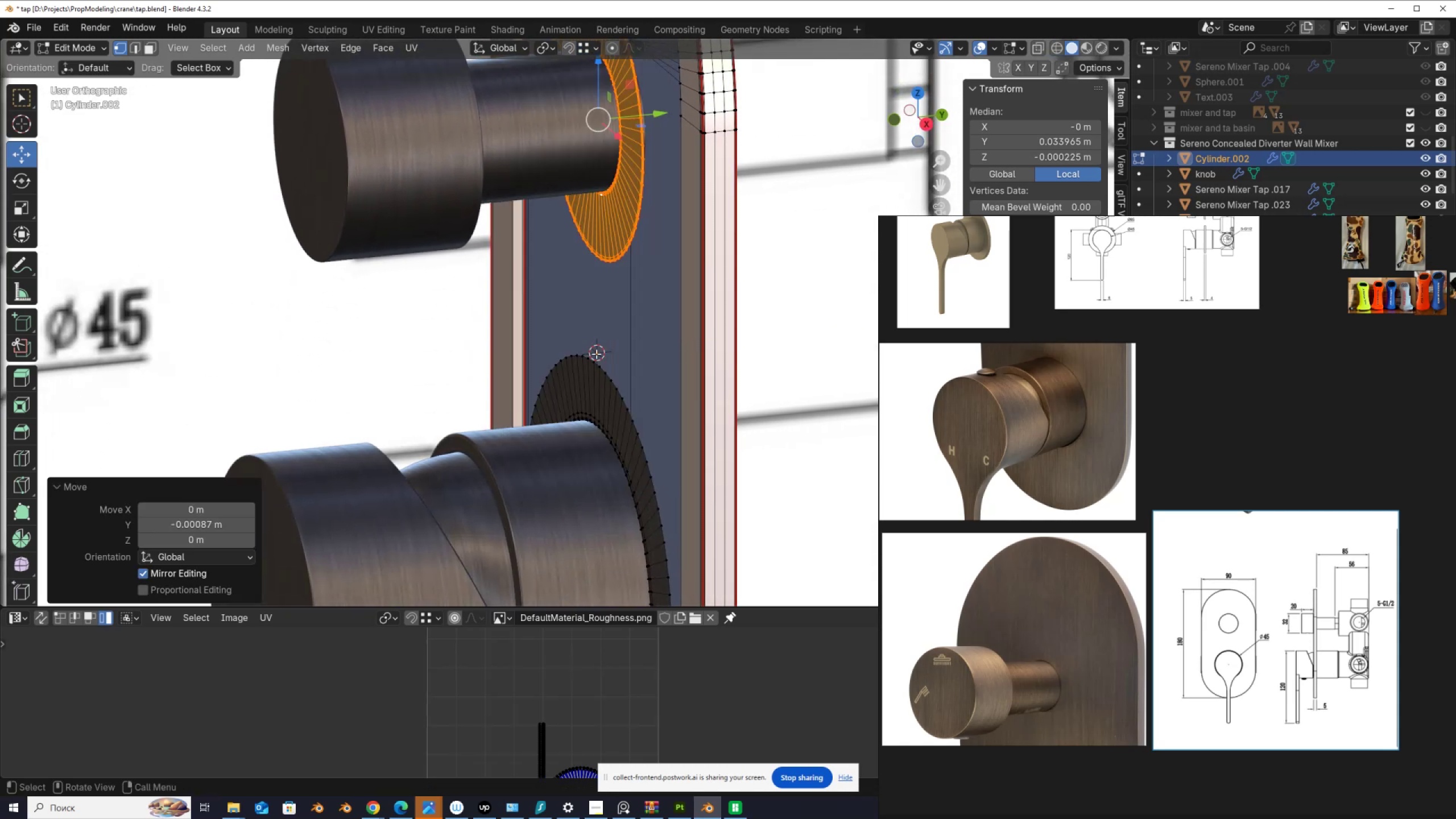 
left_click_drag(start_coordinate=[661, 113], to_coordinate=[612, 387])
 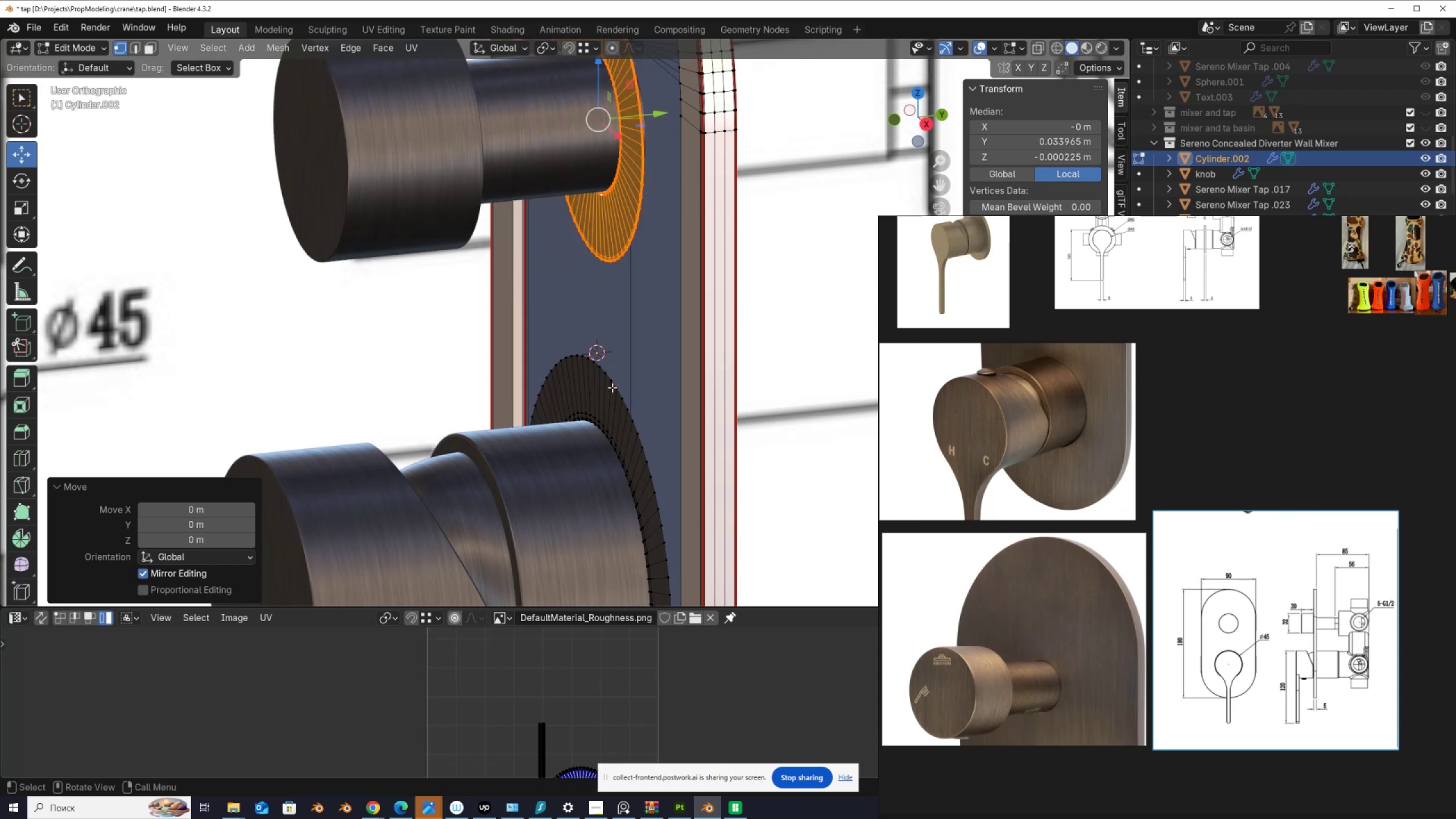 
hold_key(key=ControlLeft, duration=1.13)
 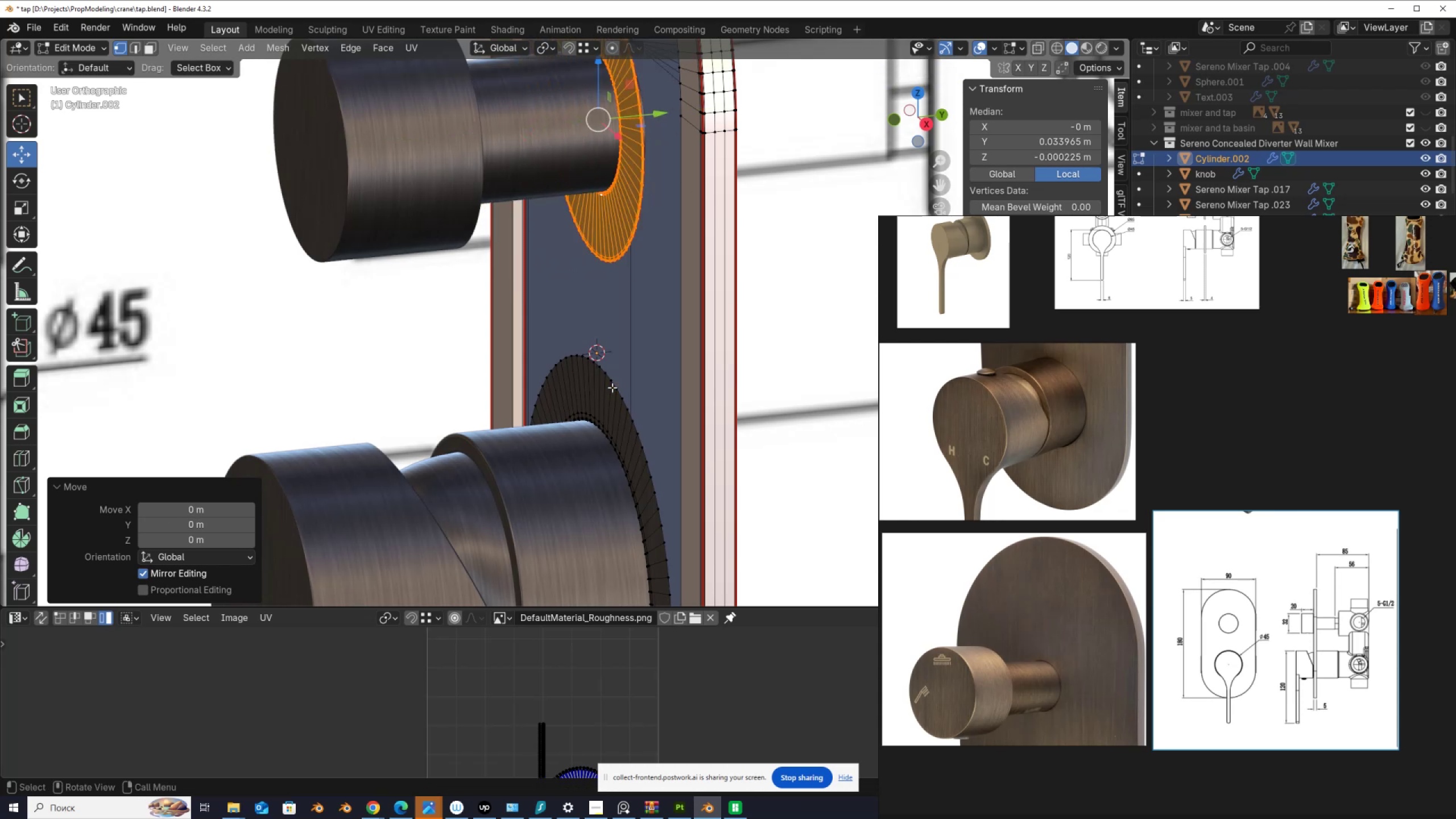 
scroll: coordinate [612, 387], scroll_direction: down, amount: 2.0
 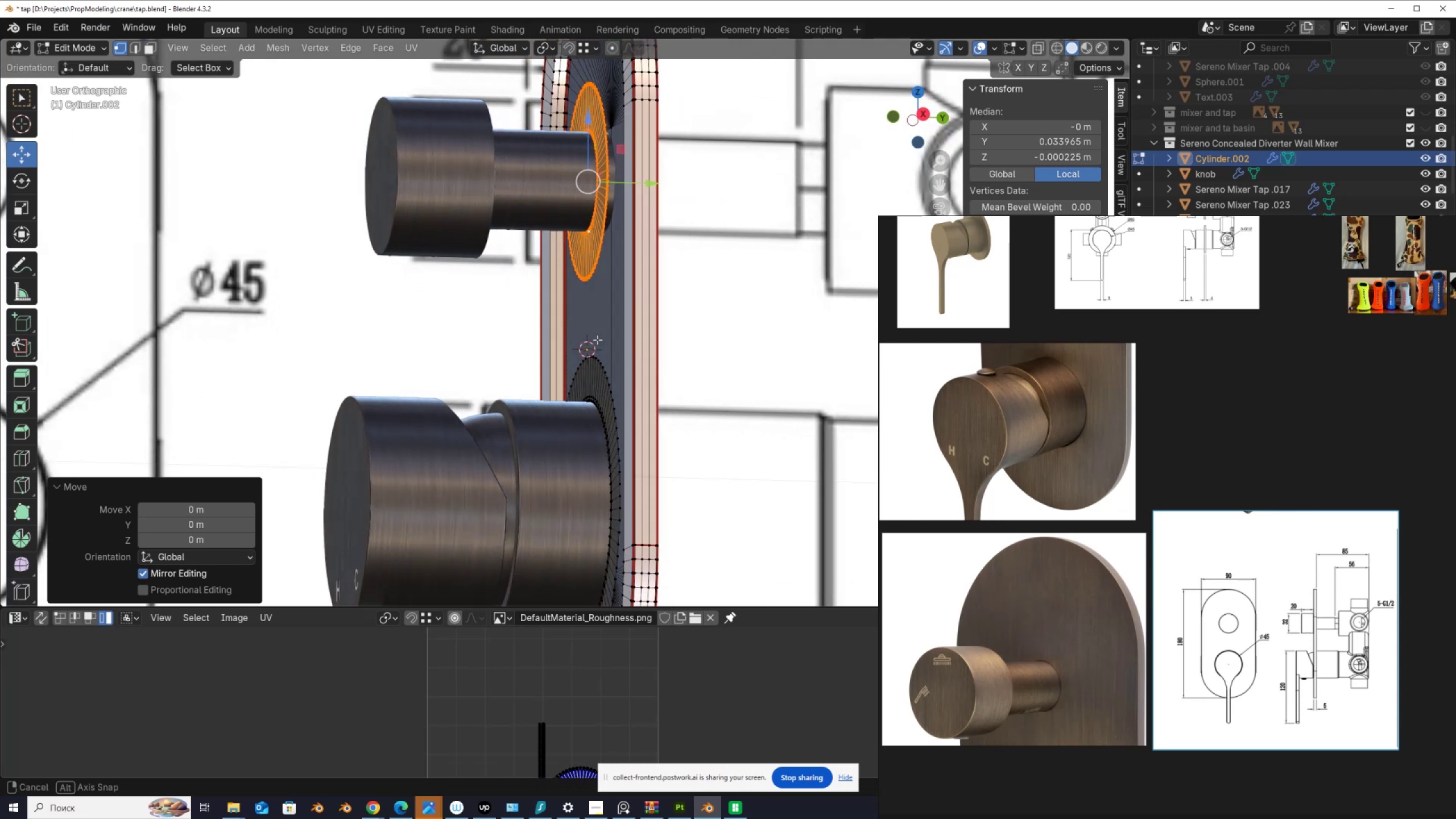 
hold_key(key=AltLeft, duration=1.08)
scroll: coordinate [649, 233], scroll_direction: up, amount: 3.0
 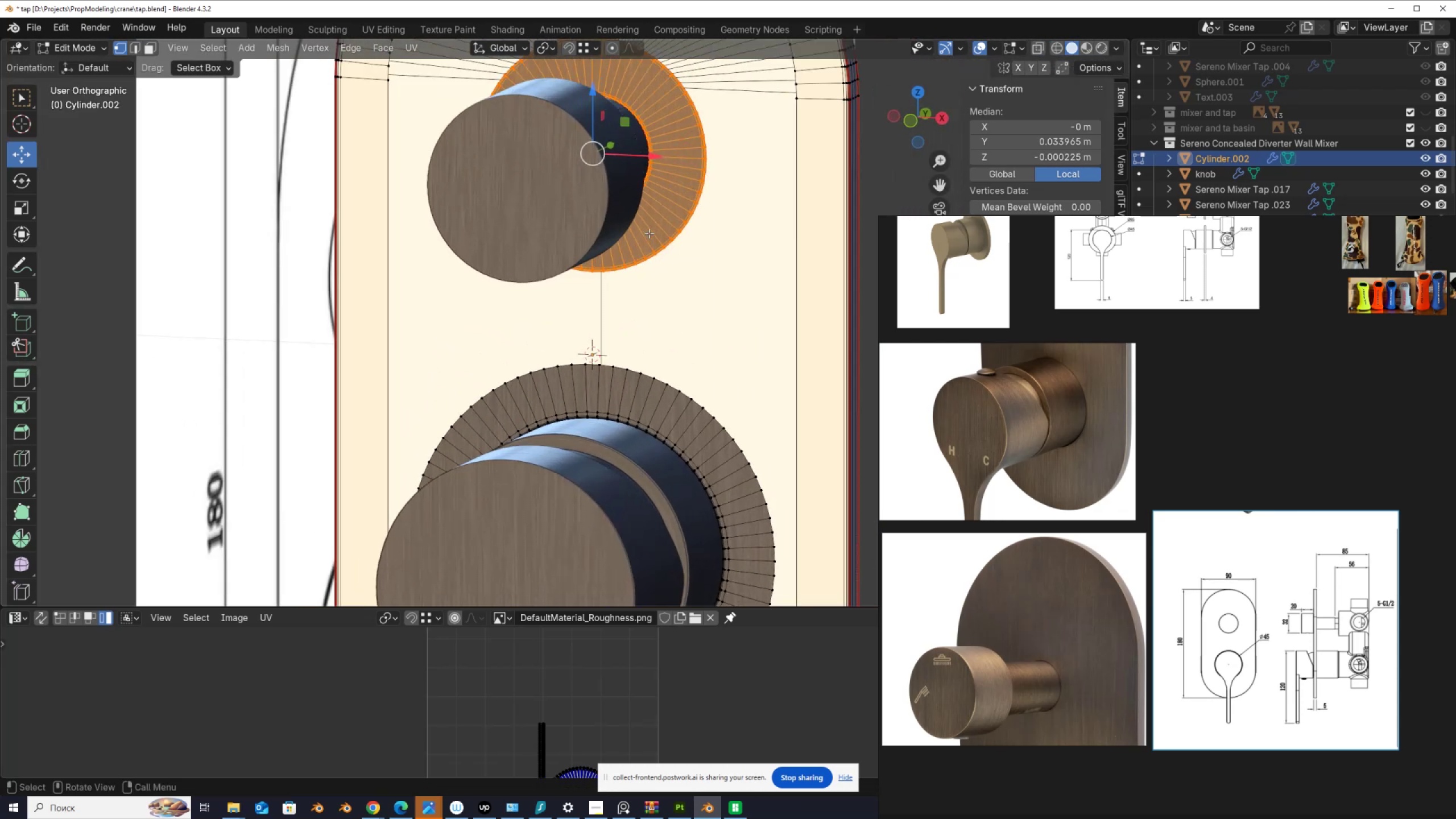 
hold_key(key=ShiftLeft, duration=0.32)
 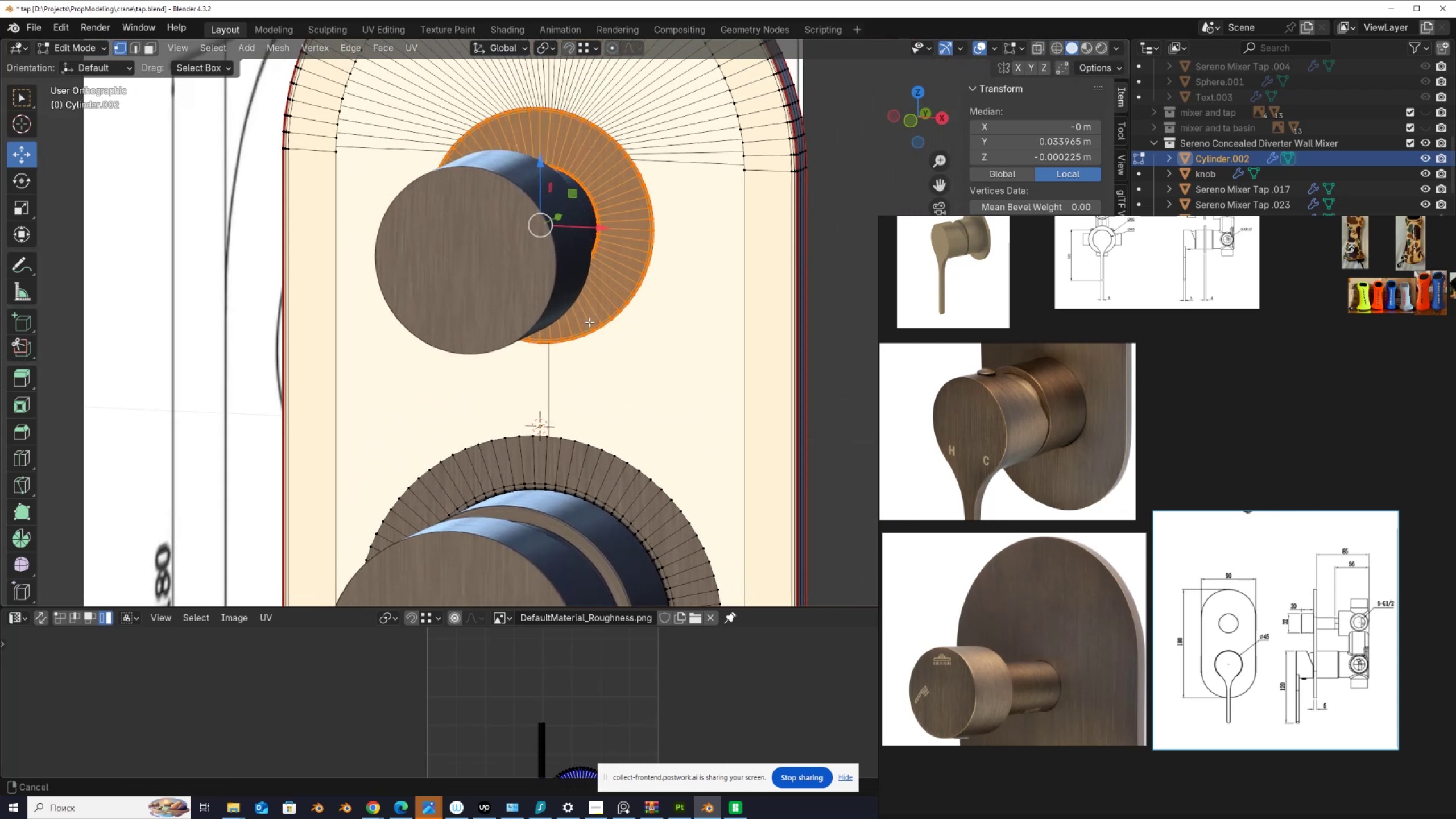 
scroll: coordinate [589, 322], scroll_direction: up, amount: 2.0
 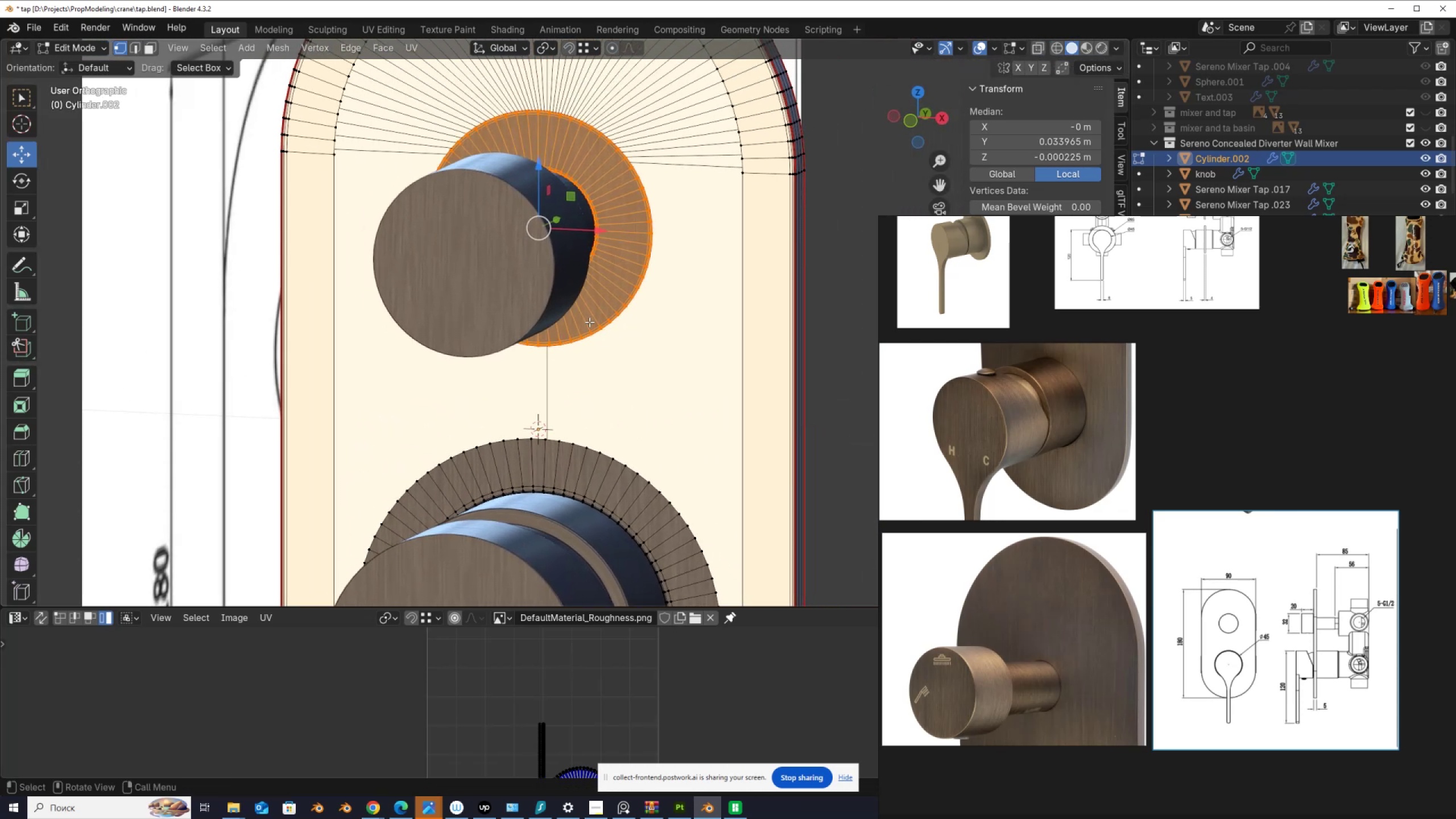 
hold_key(key=AltLeft, duration=0.49)
left_click([617, 338])
 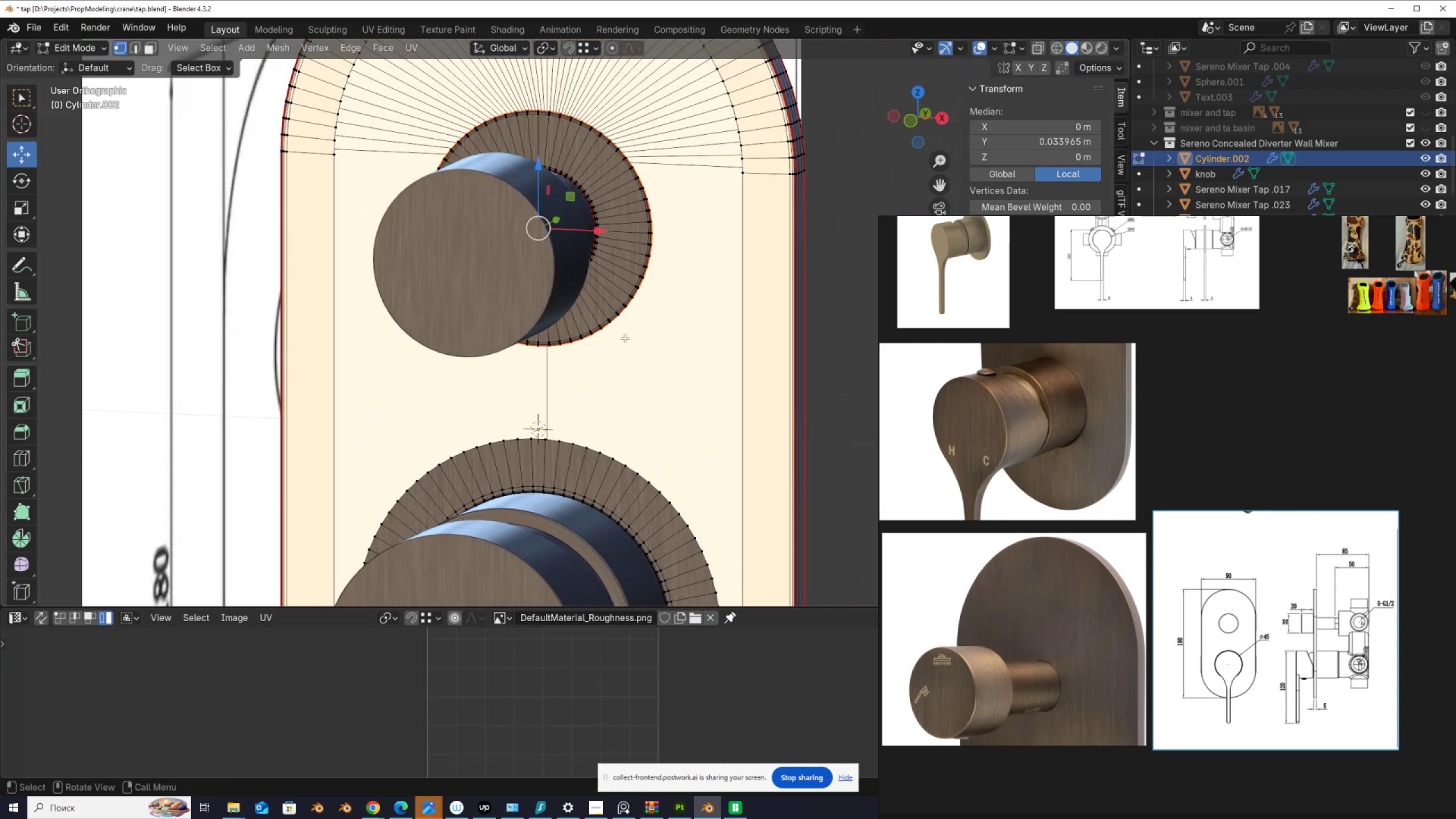 
scroll: coordinate [636, 334], scroll_direction: up, amount: 5.0
 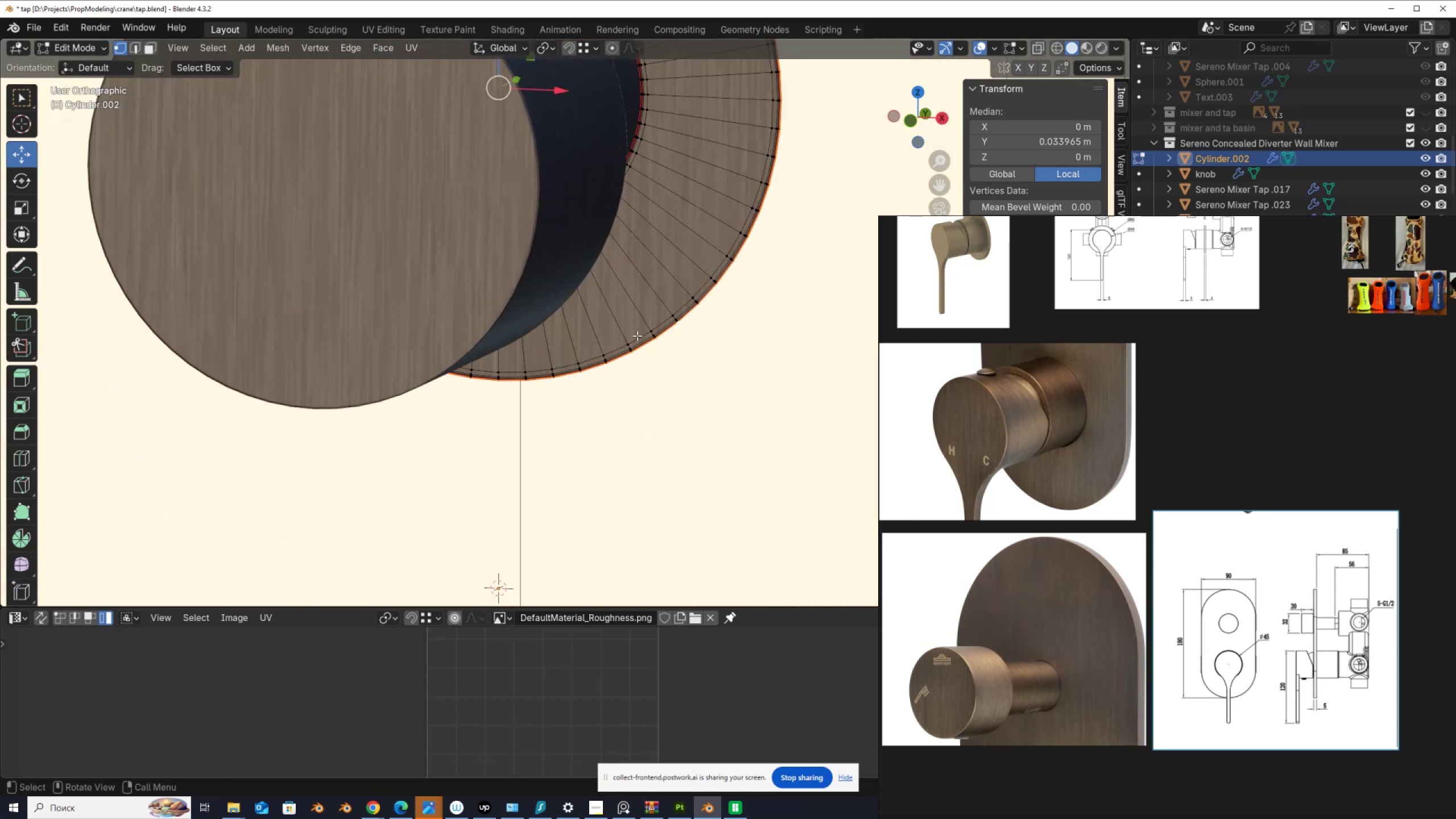 
hold_key(key=AltLeft, duration=0.79)
left_click([660, 348])
 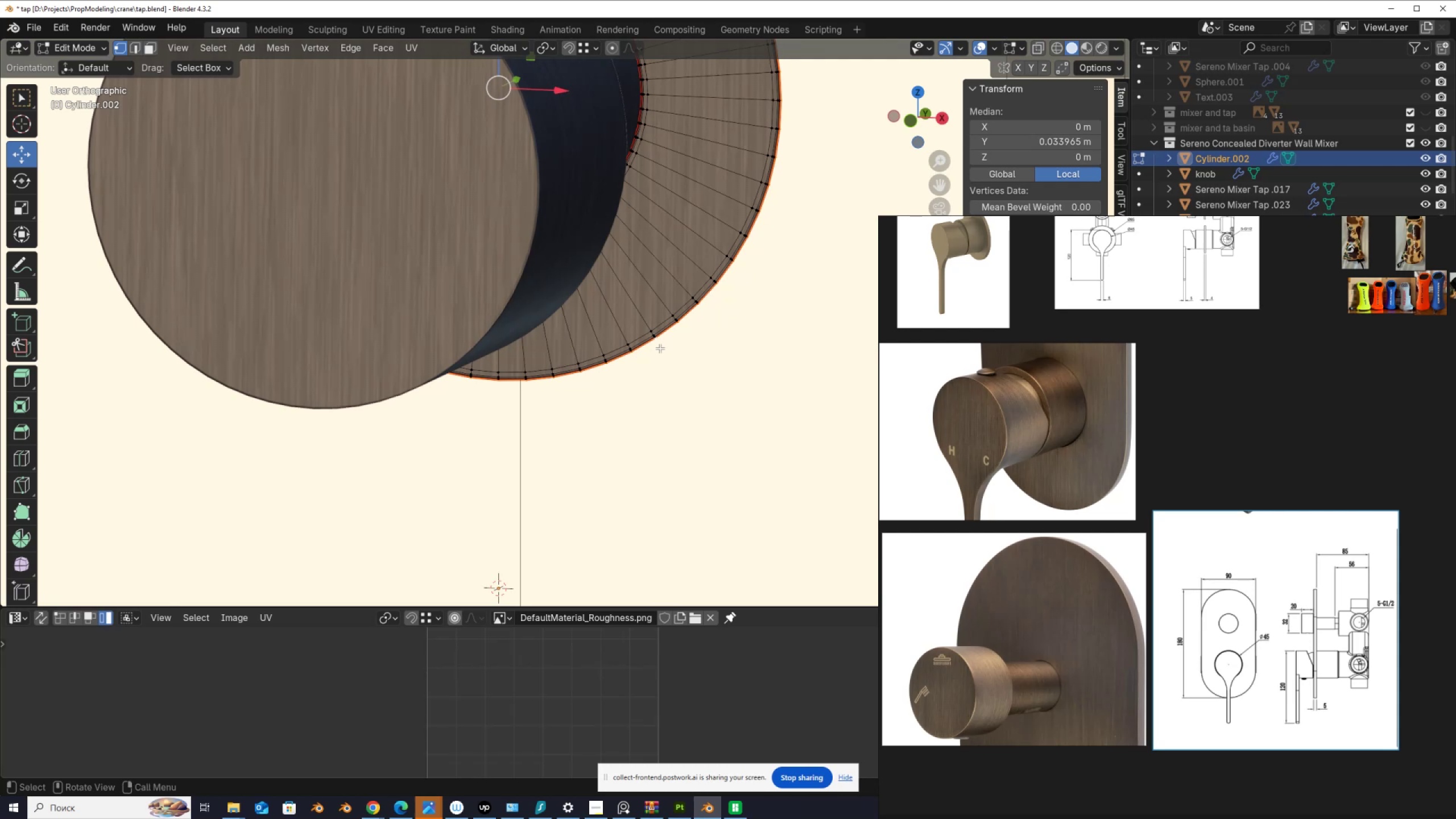 
key(Control+NumpadAdd)
 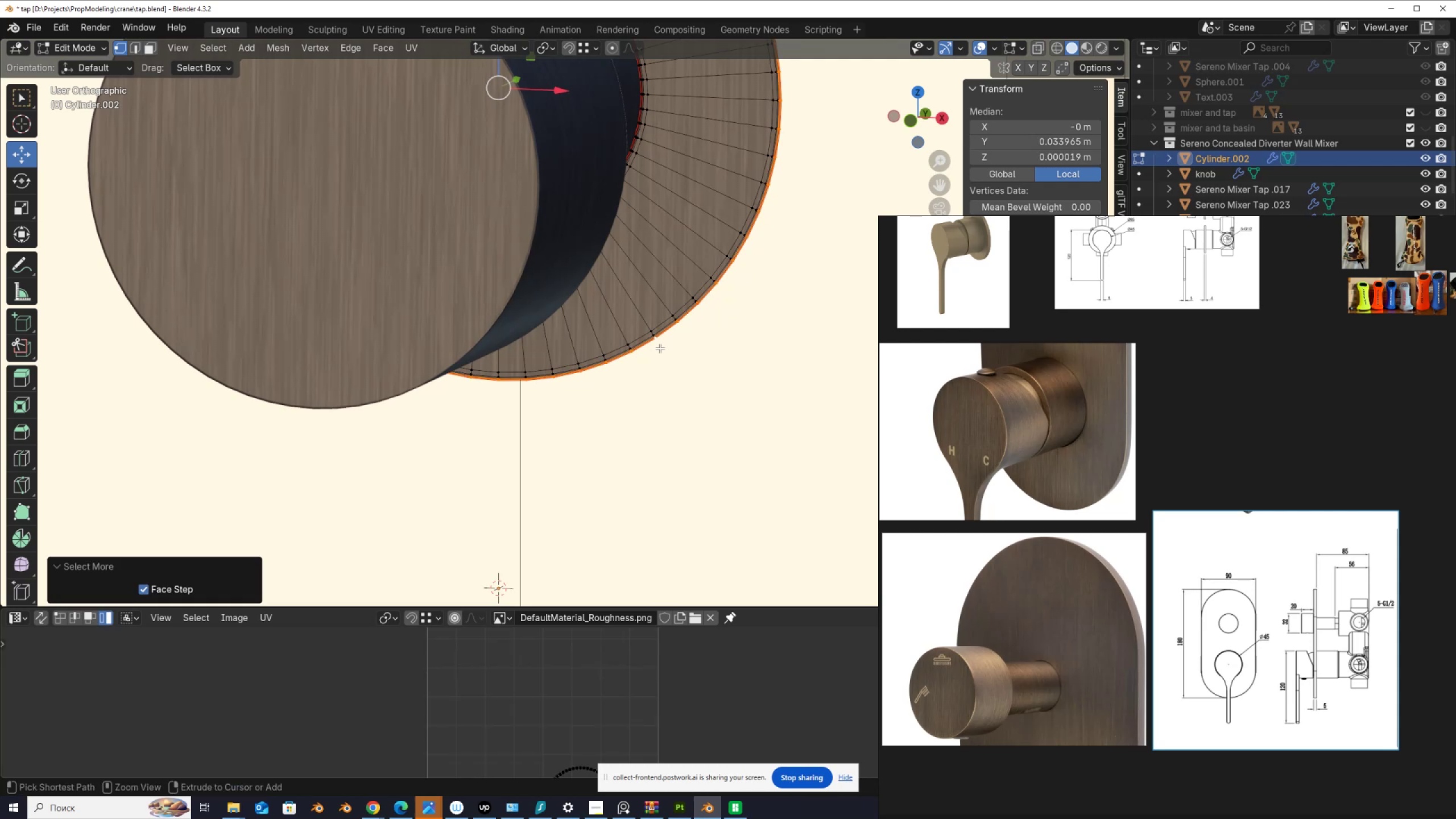 
key(Control+NumpadAdd)
 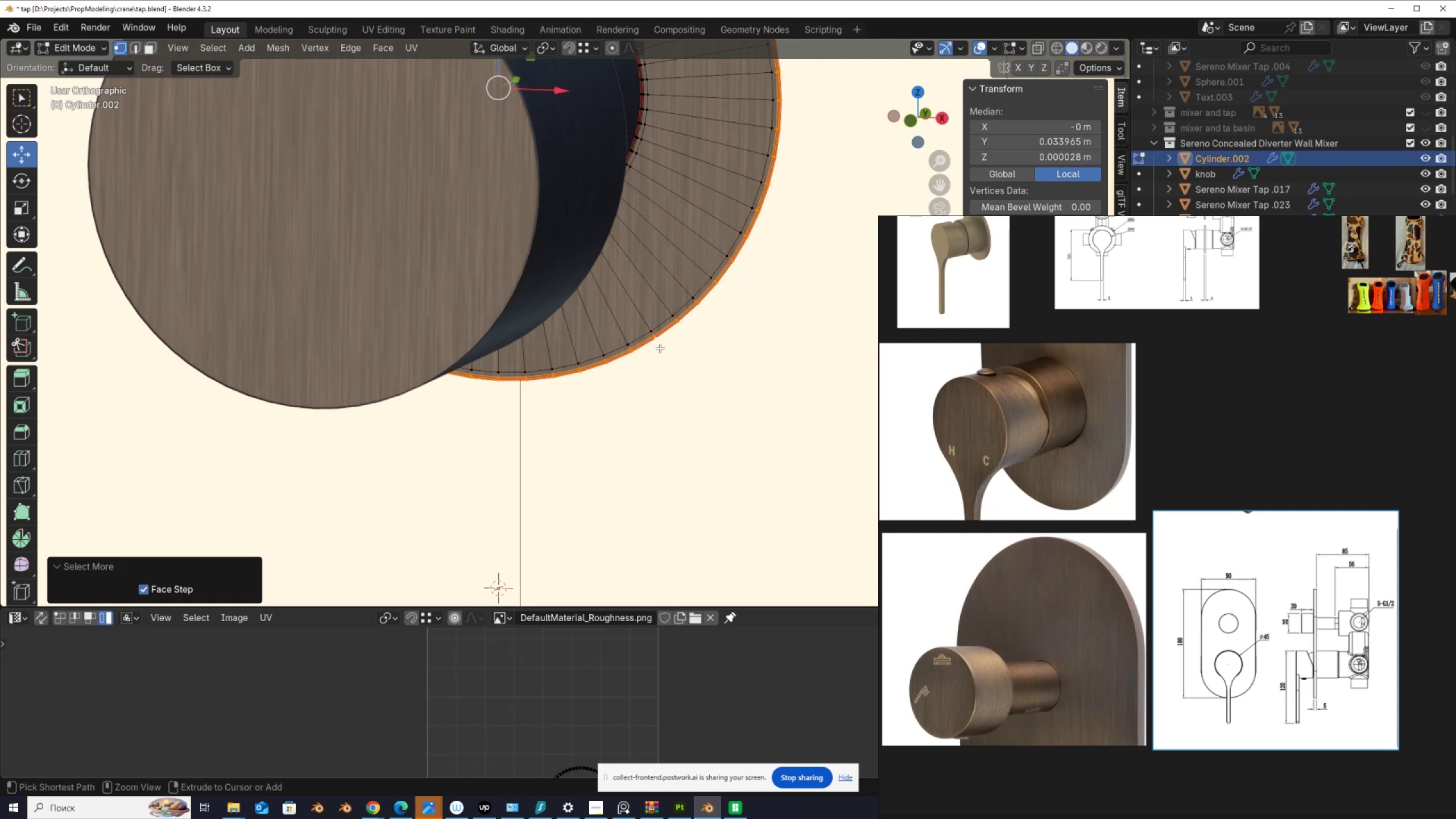 
key(Control+NumpadAdd)
 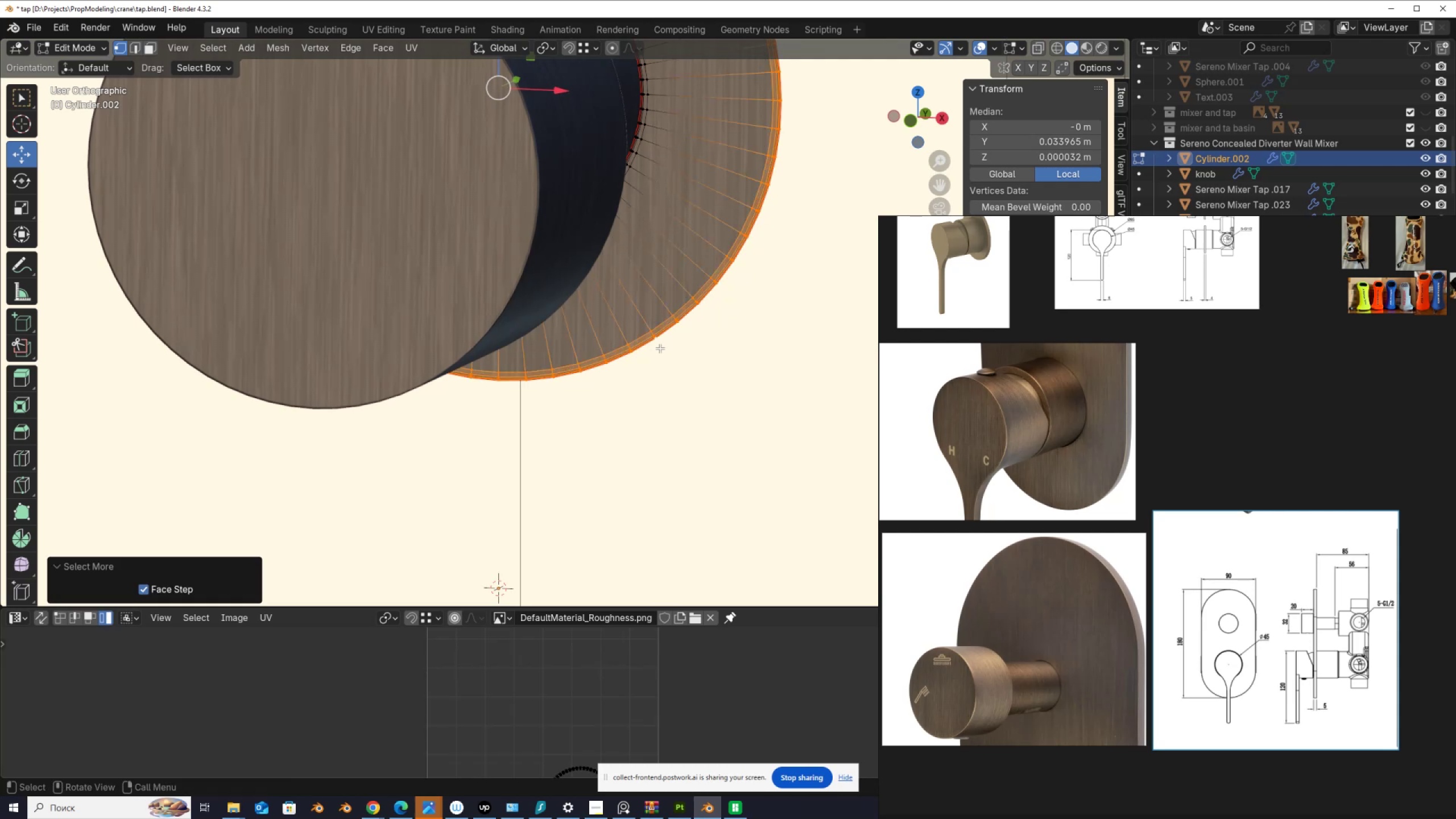 
key(X)
 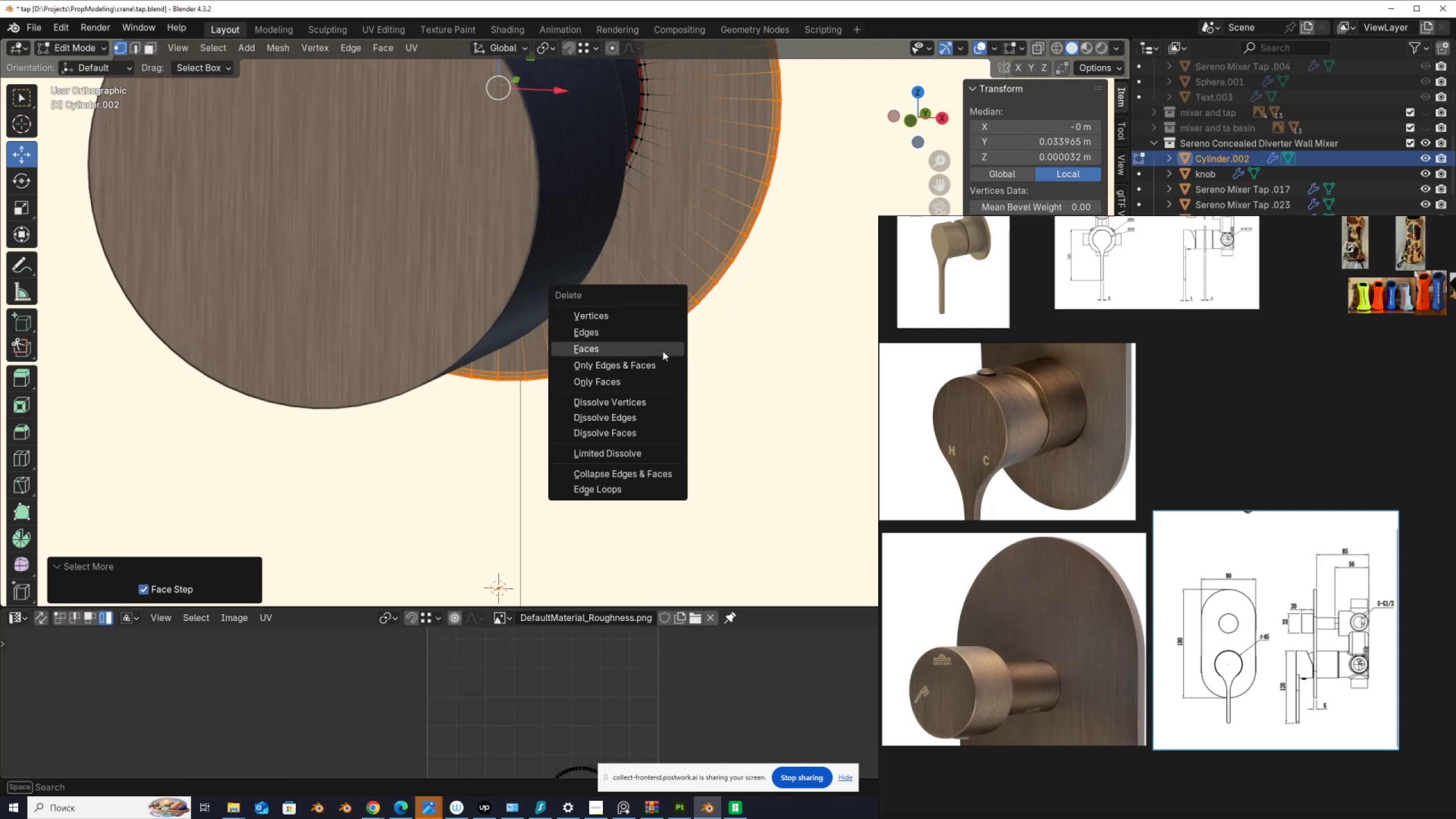 
left_click([663, 351])
 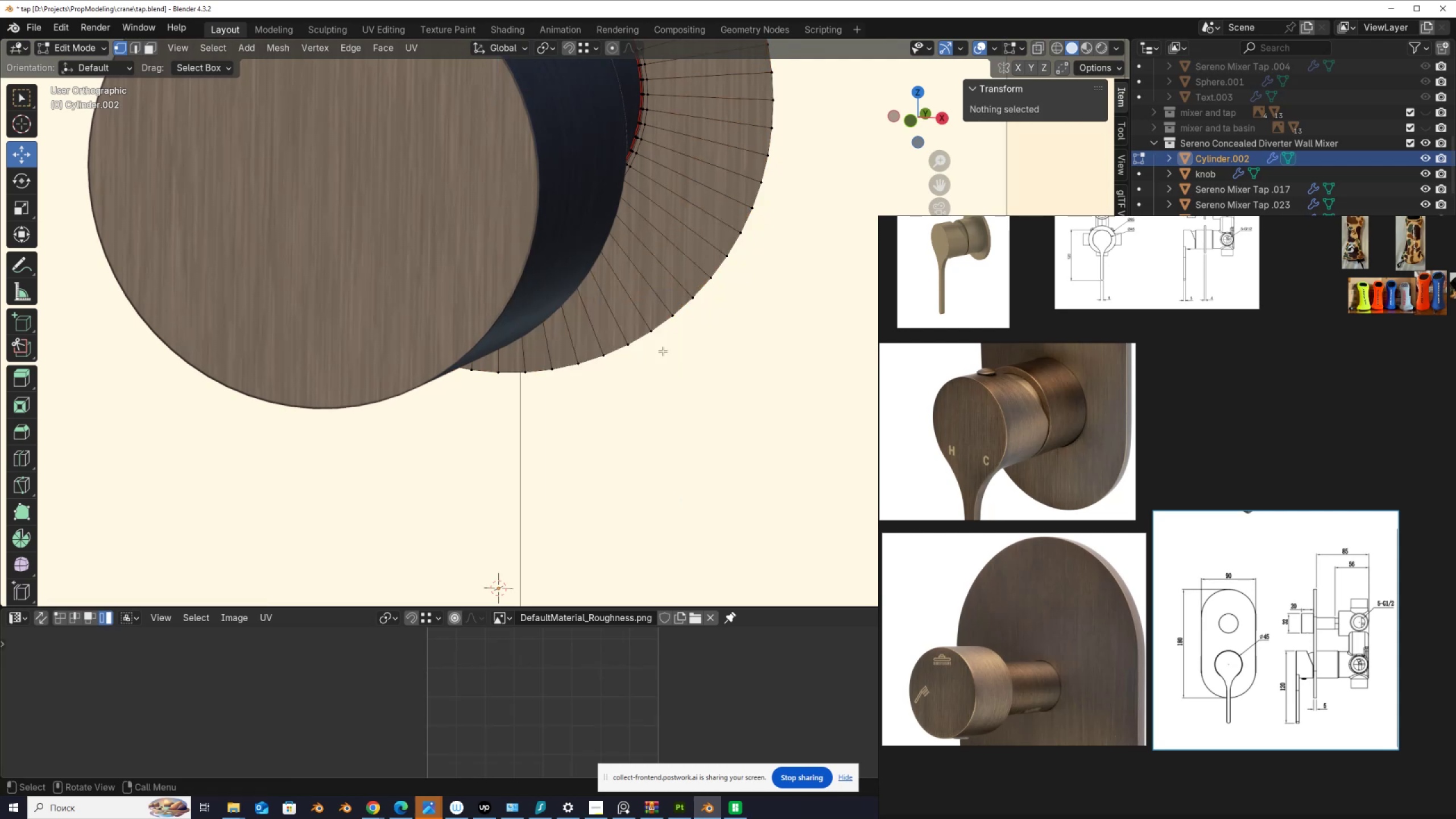 
scroll: coordinate [649, 354], scroll_direction: down, amount: 7.0
 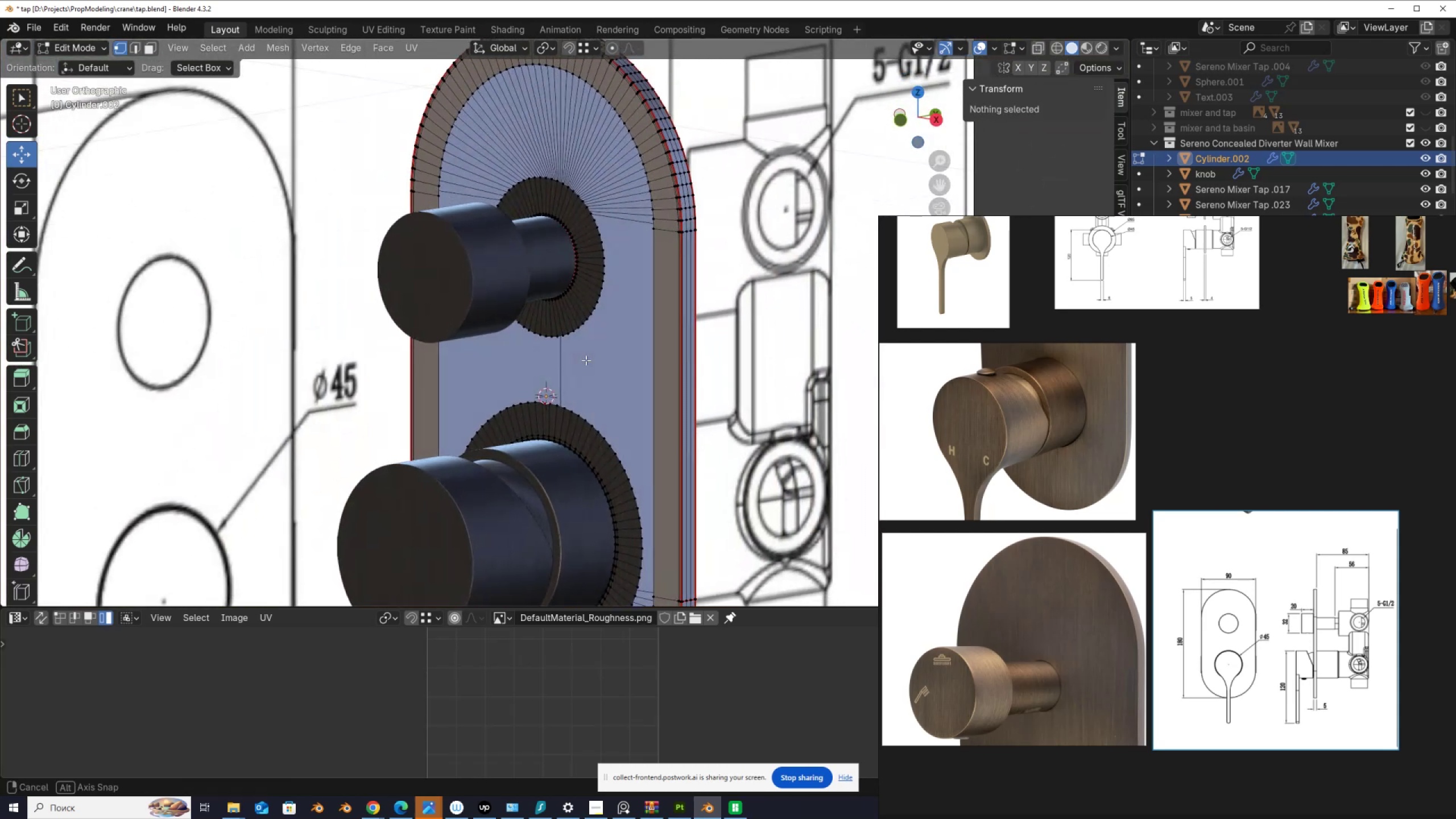 
wait(7.42)
 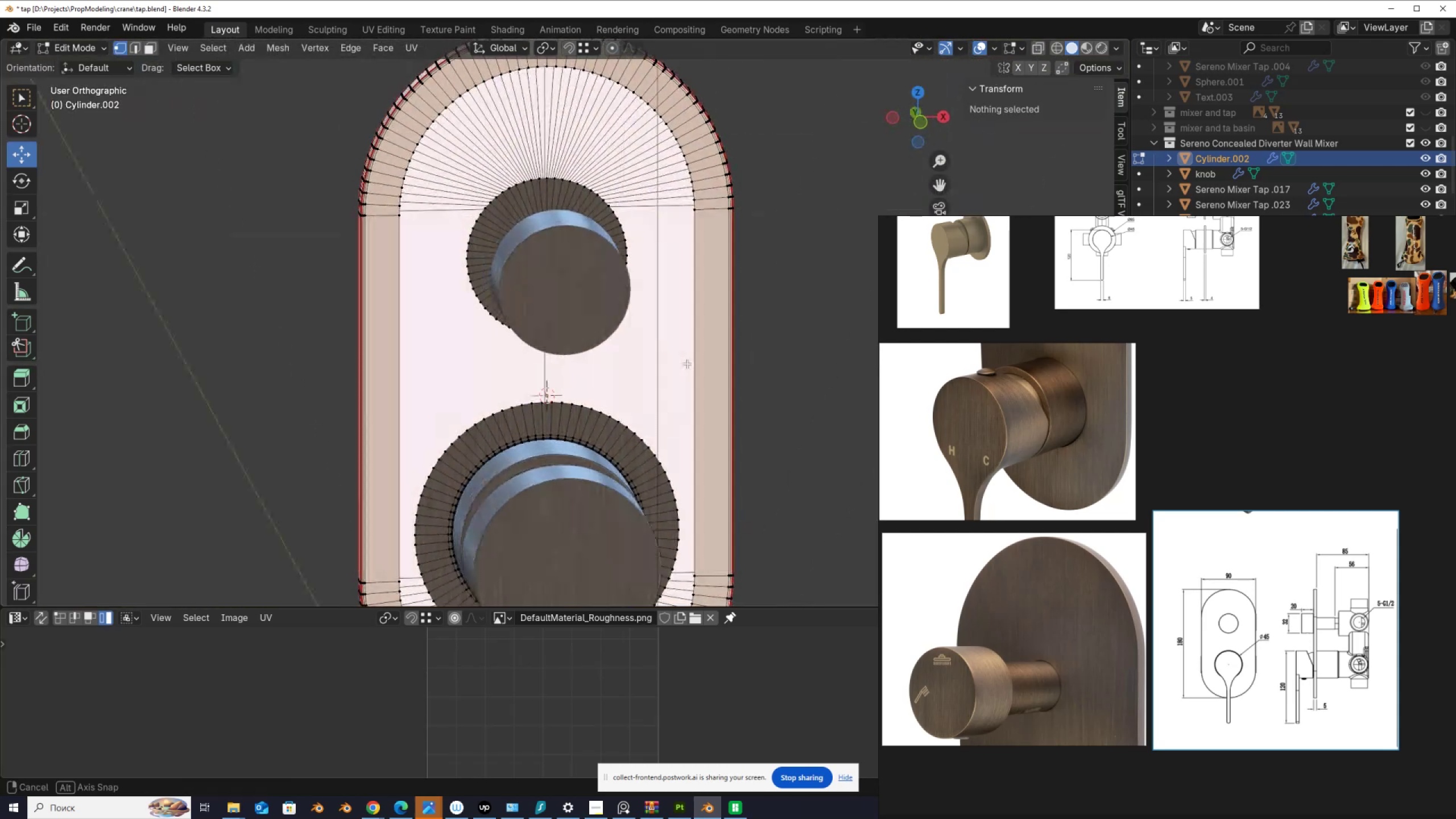 
key(2)
 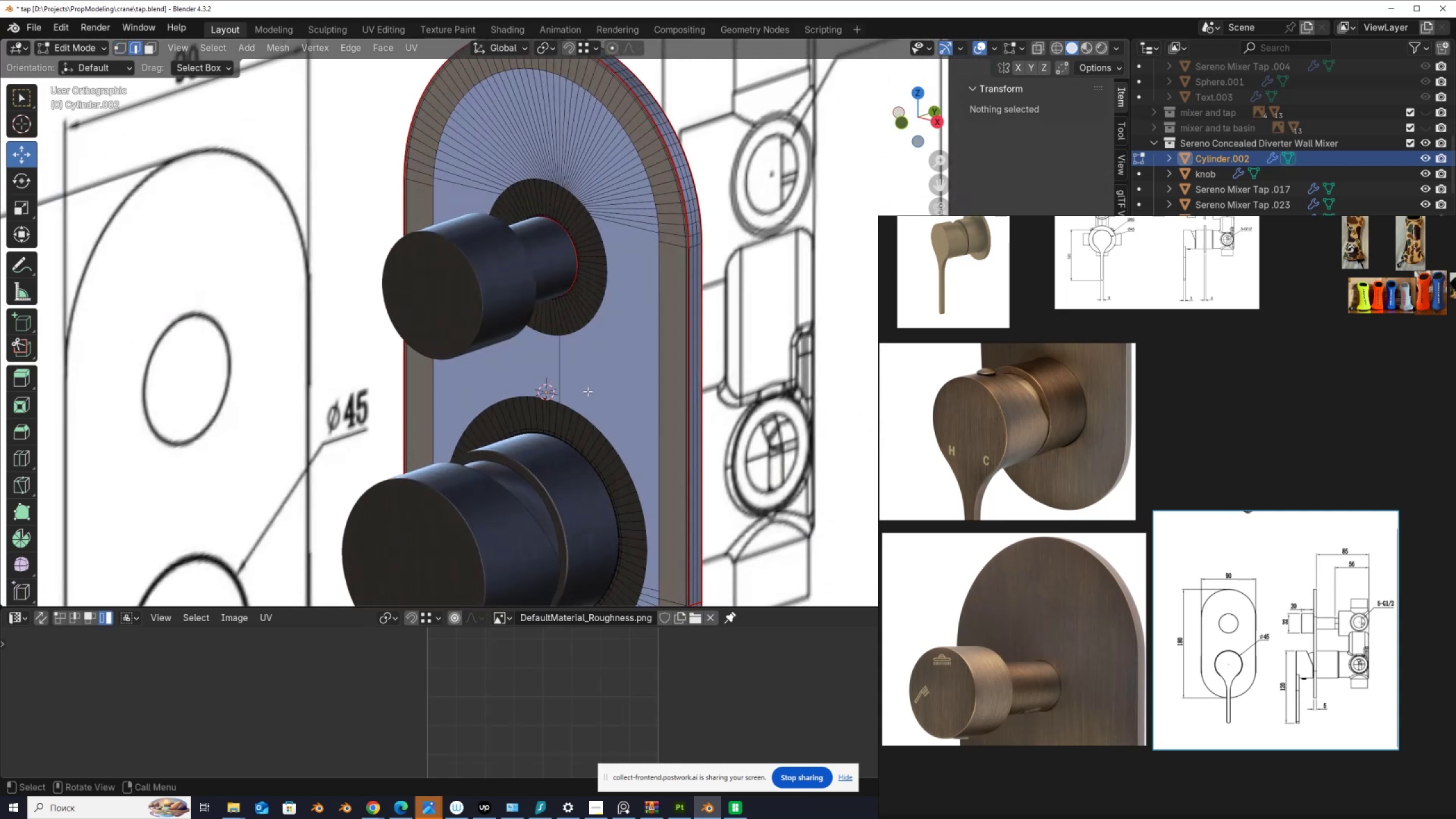 
scroll: coordinate [588, 371], scroll_direction: up, amount: 5.0
 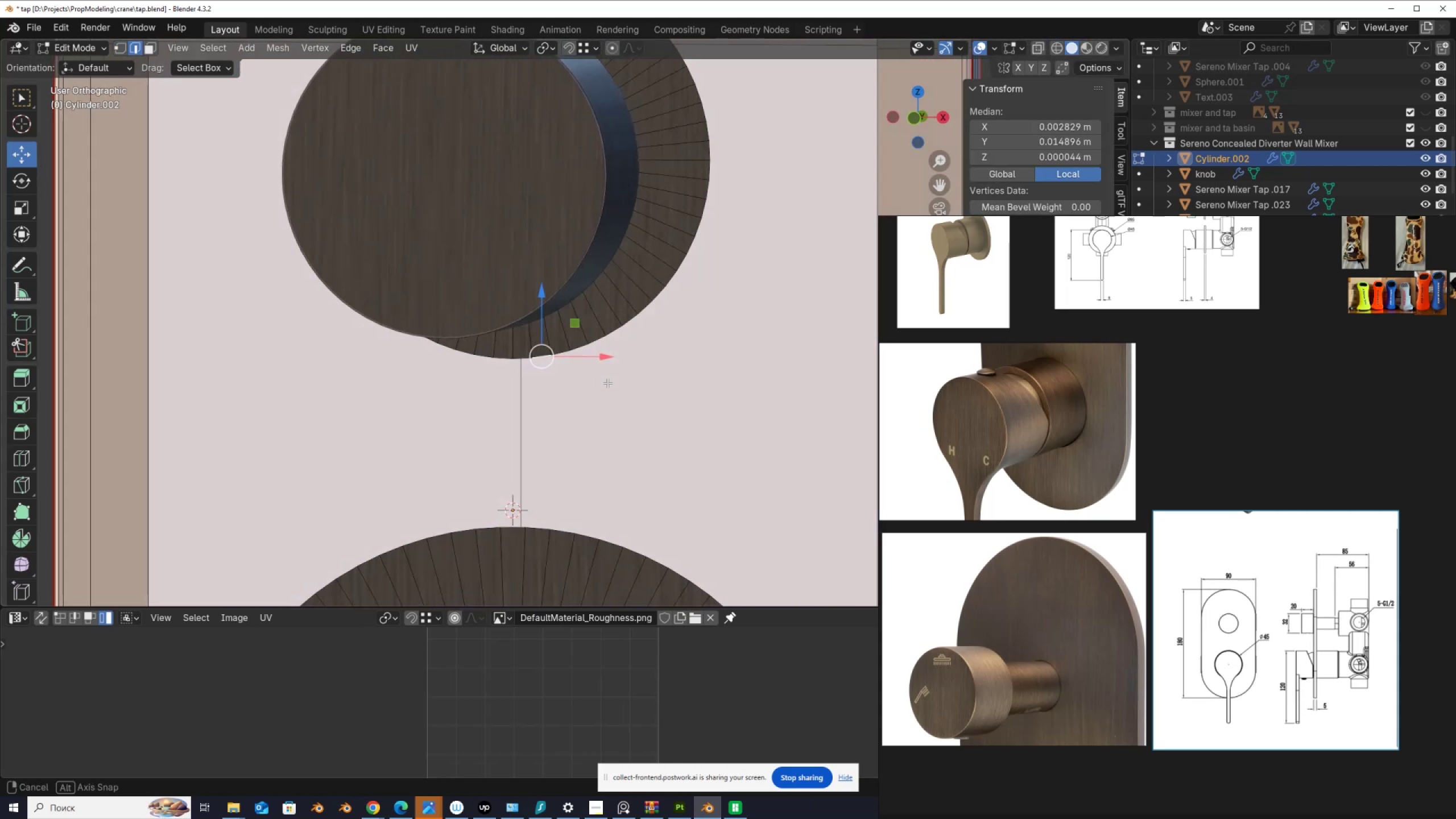 
hold_key(key=AltLeft, duration=0.38)
 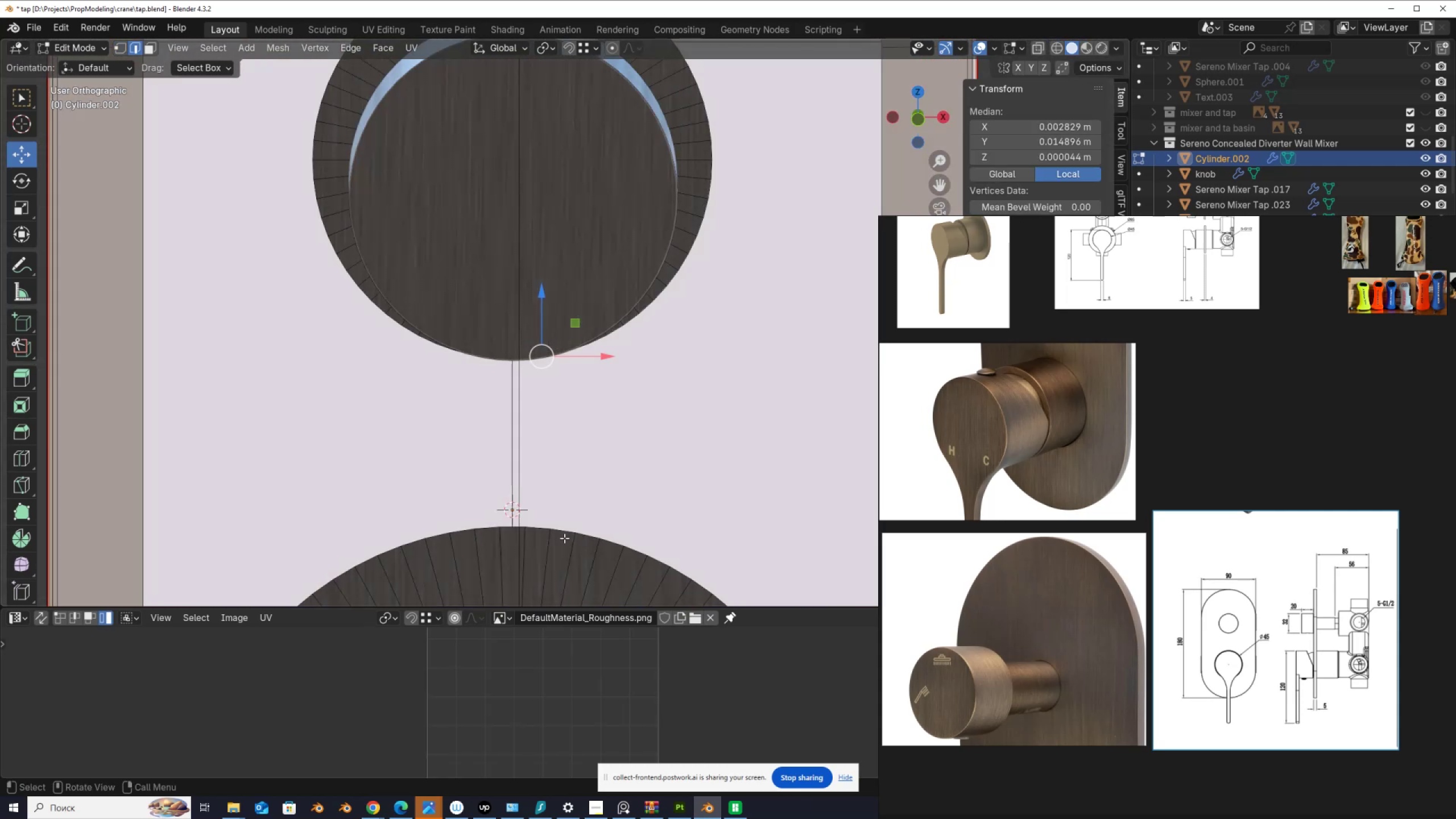 
hold_key(key=ShiftLeft, duration=0.56)
left_click([540, 524])
 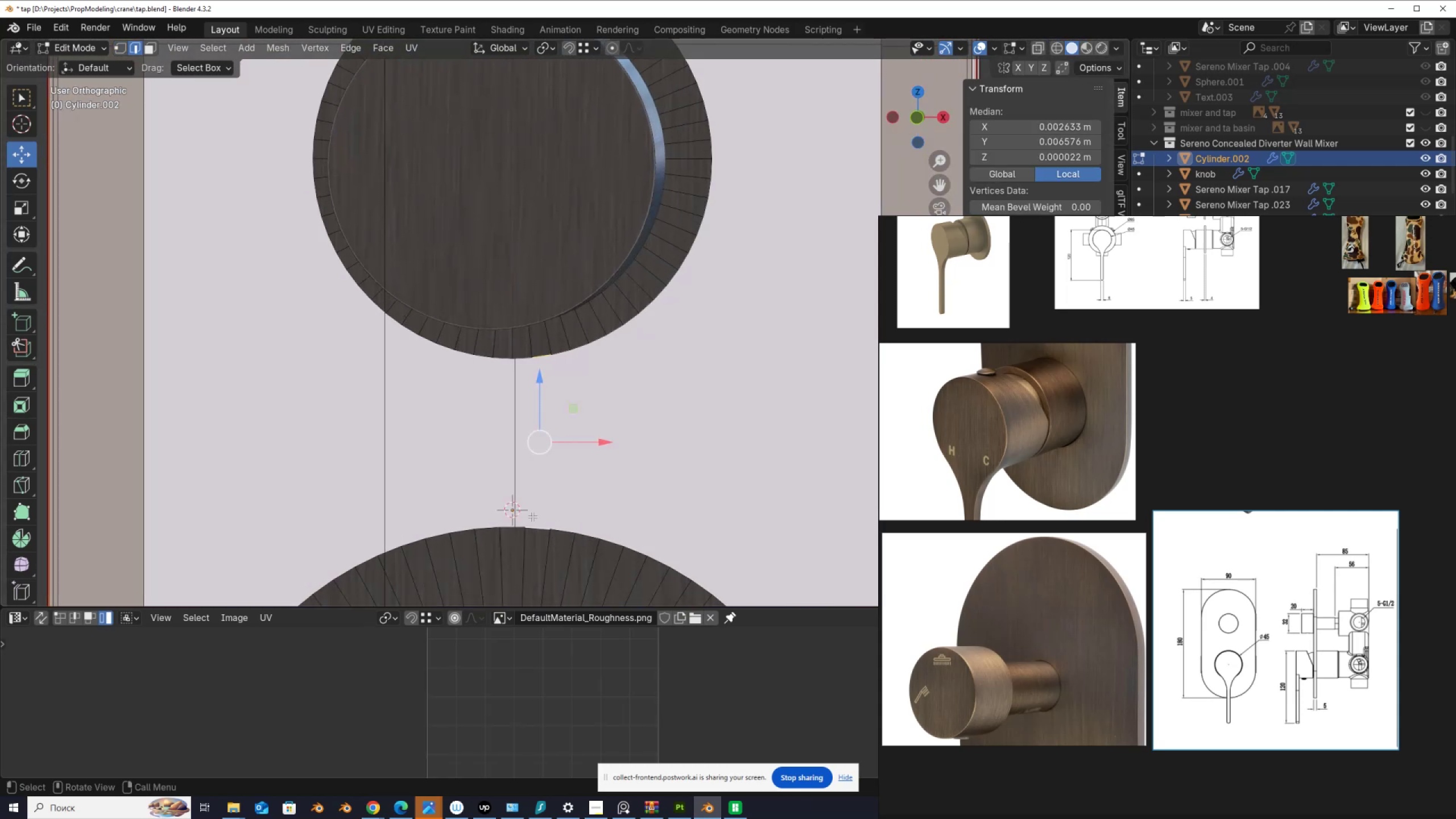 
key(F)
 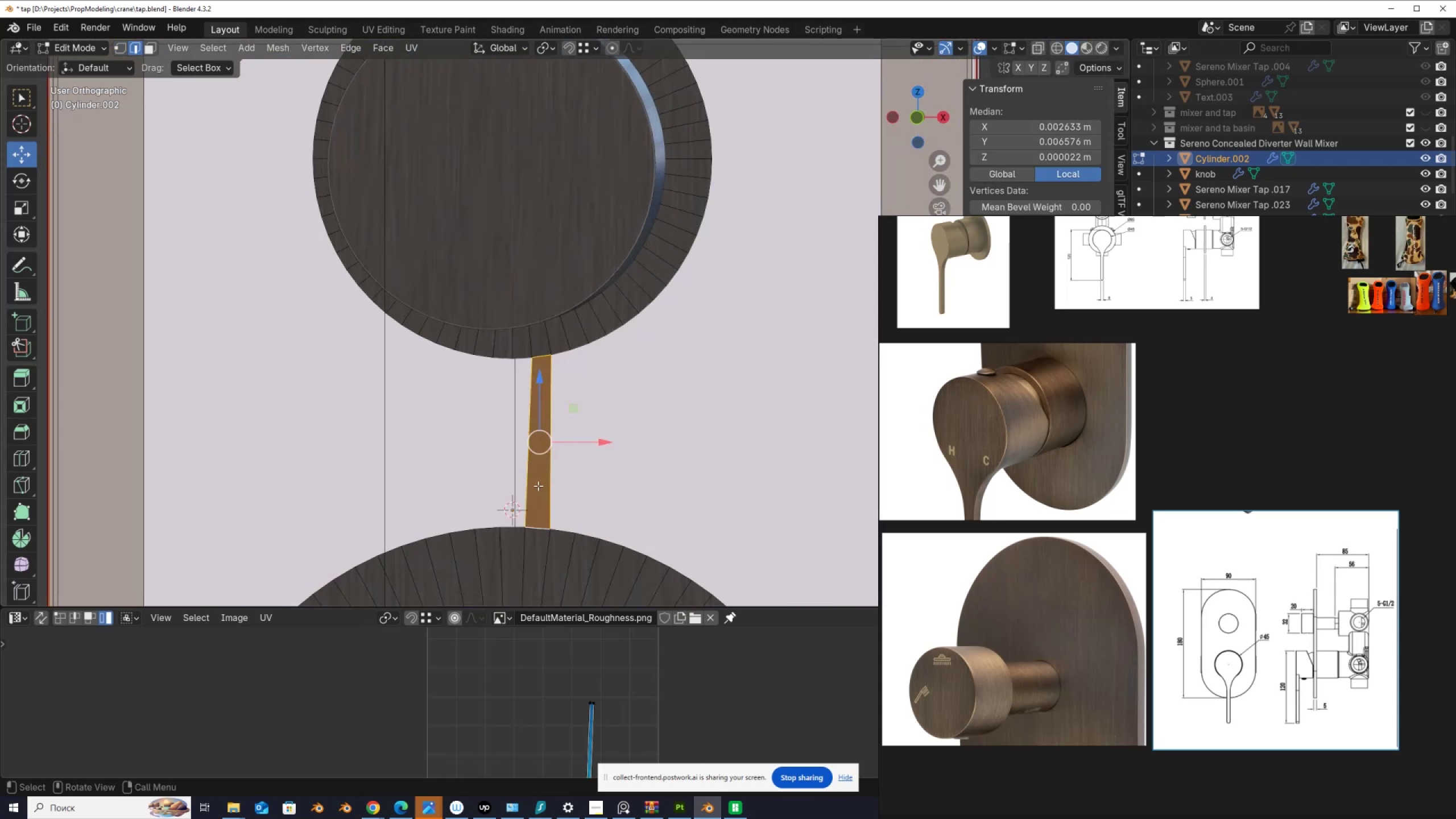 
left_click([538, 486])
 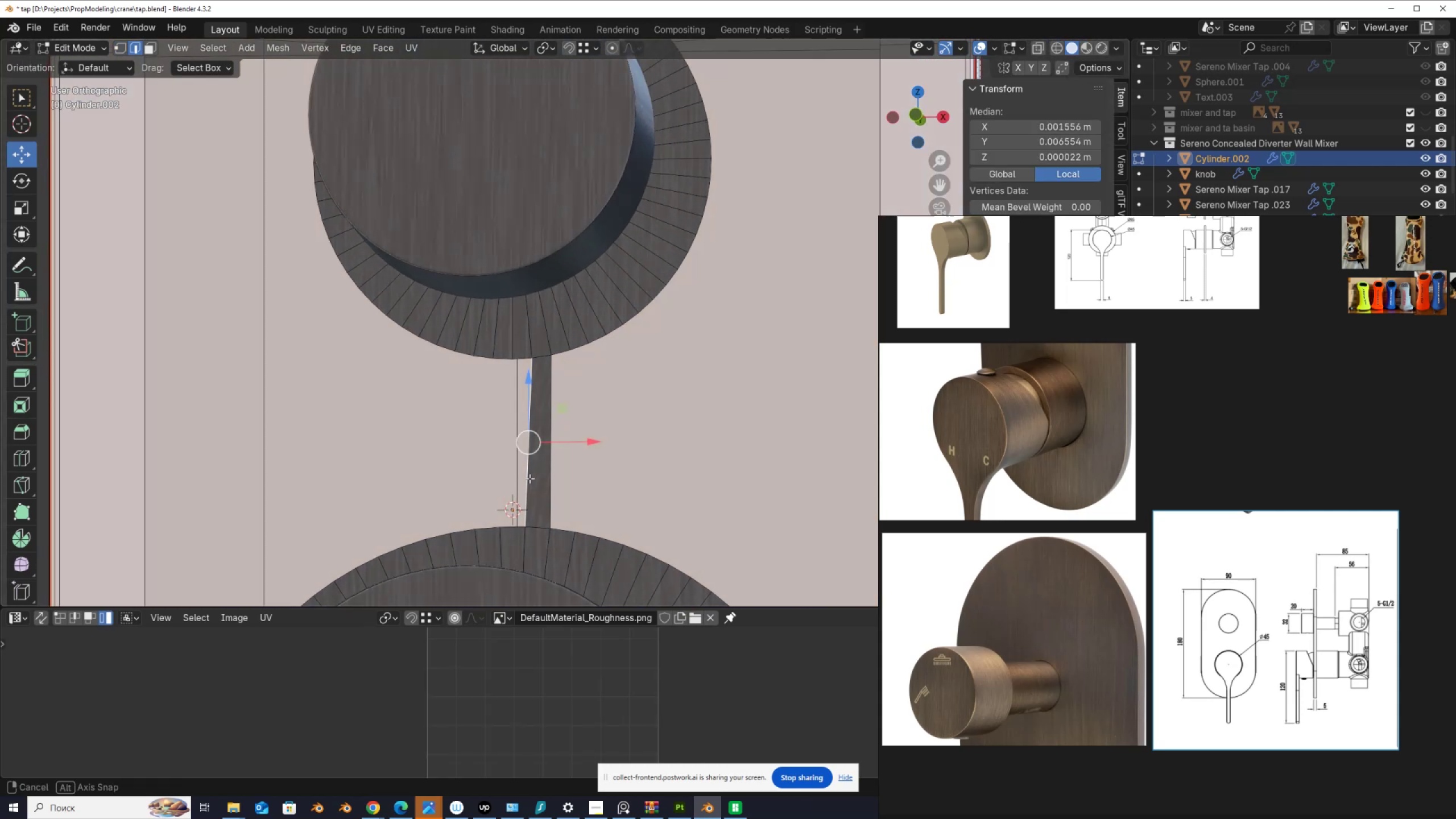 
key(Control+ControlLeft)
 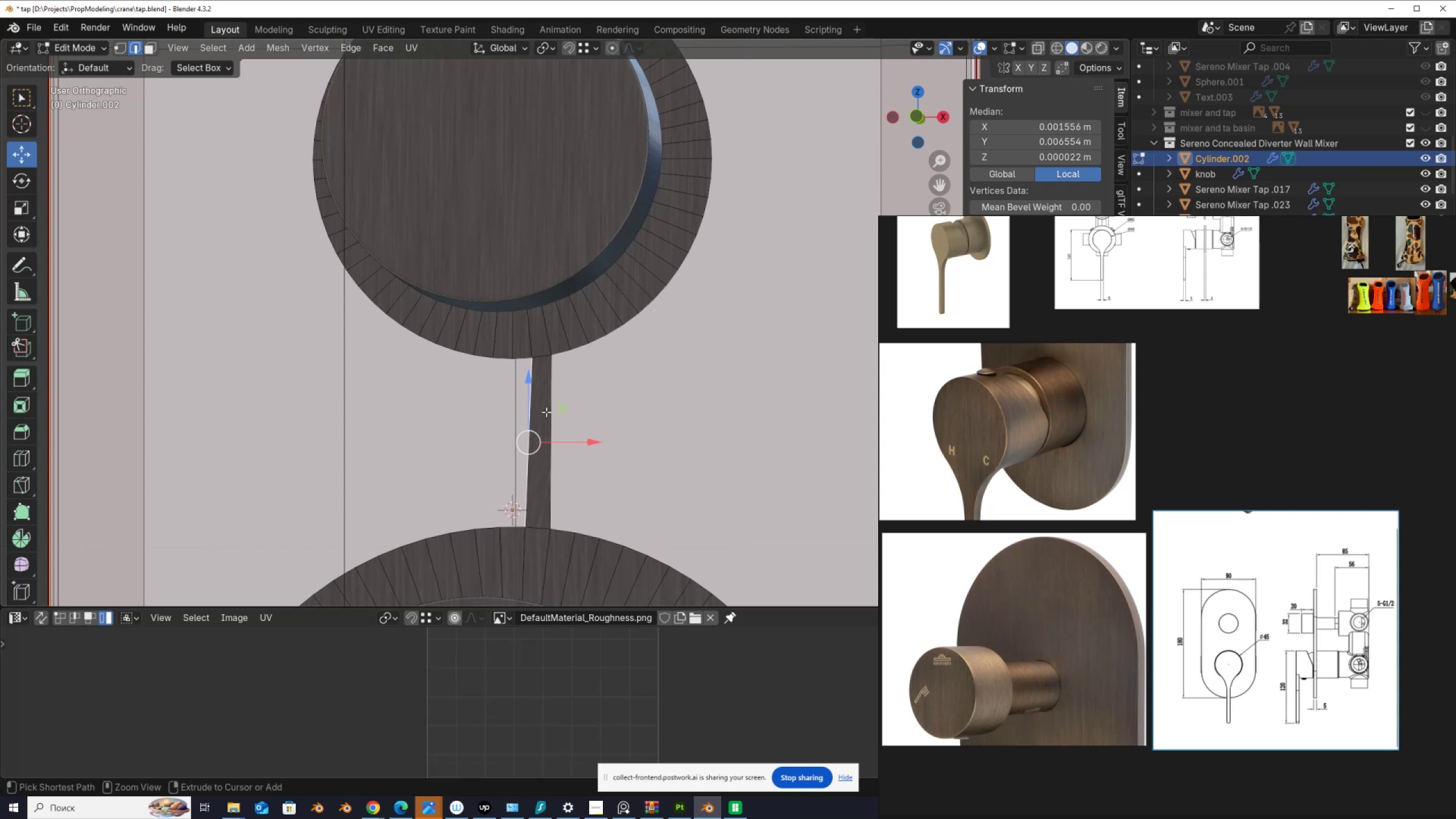 
key(Control+Z)
 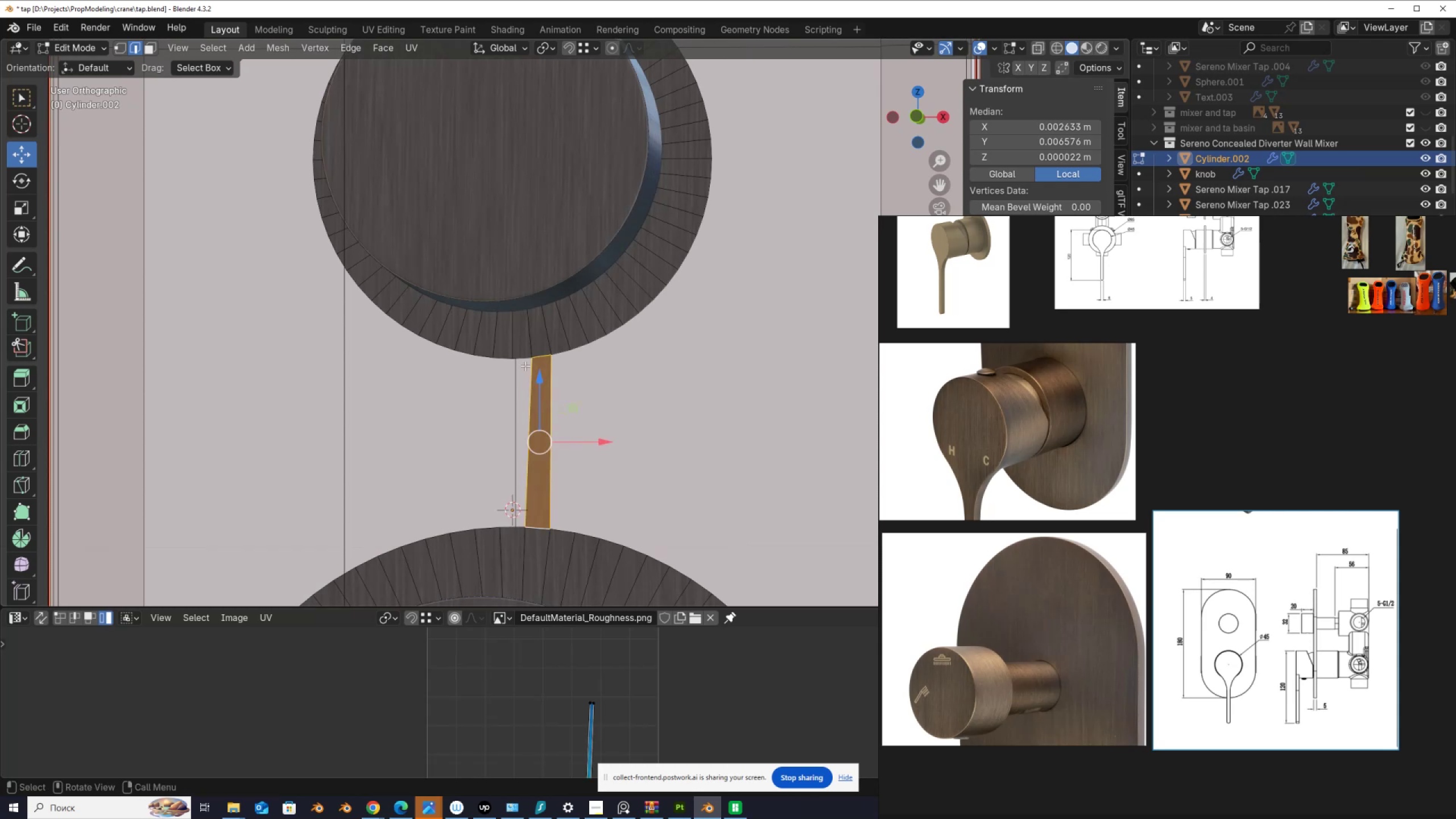 
key(Control+ControlLeft)
 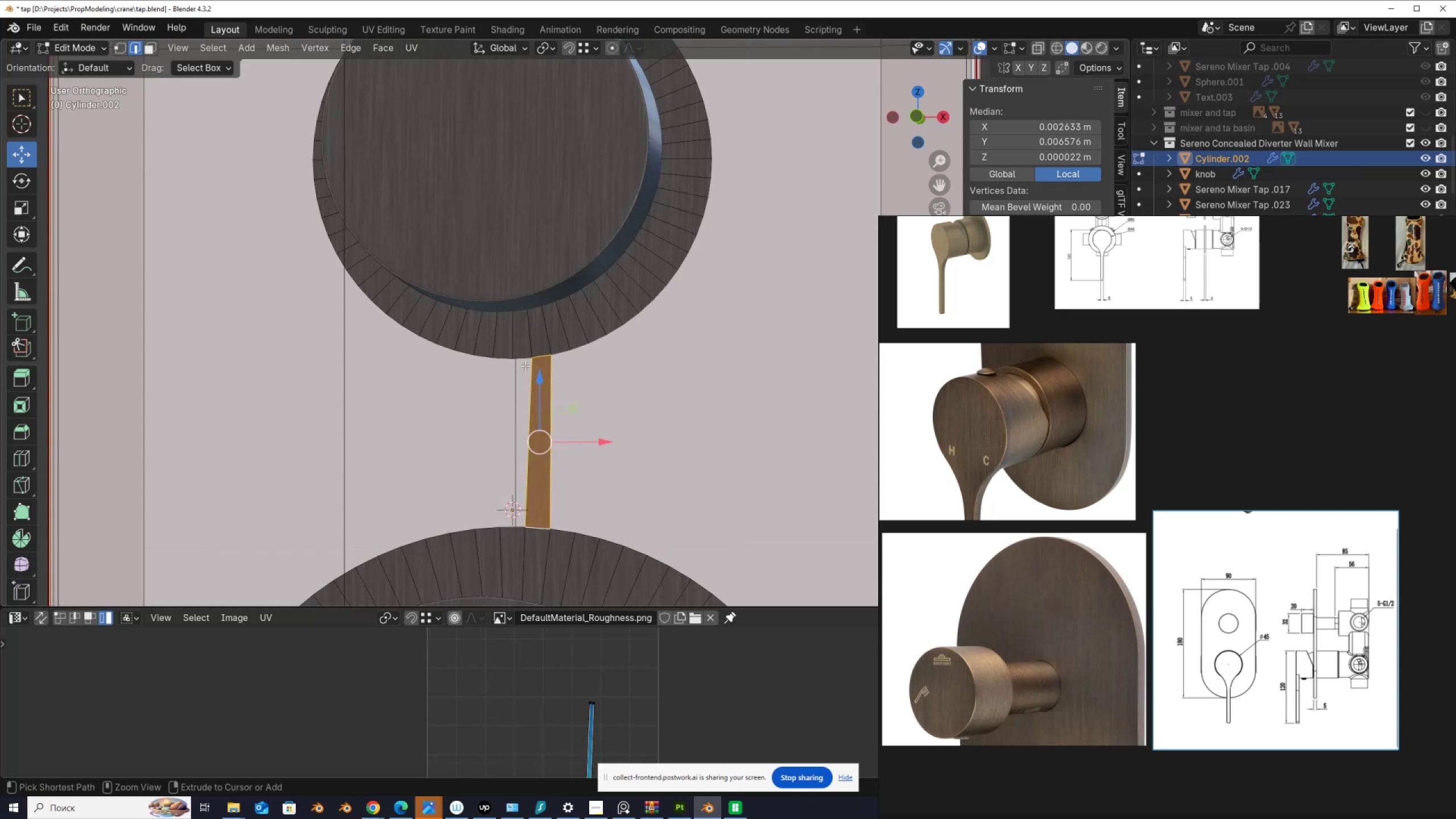 
key(Control+Z)
 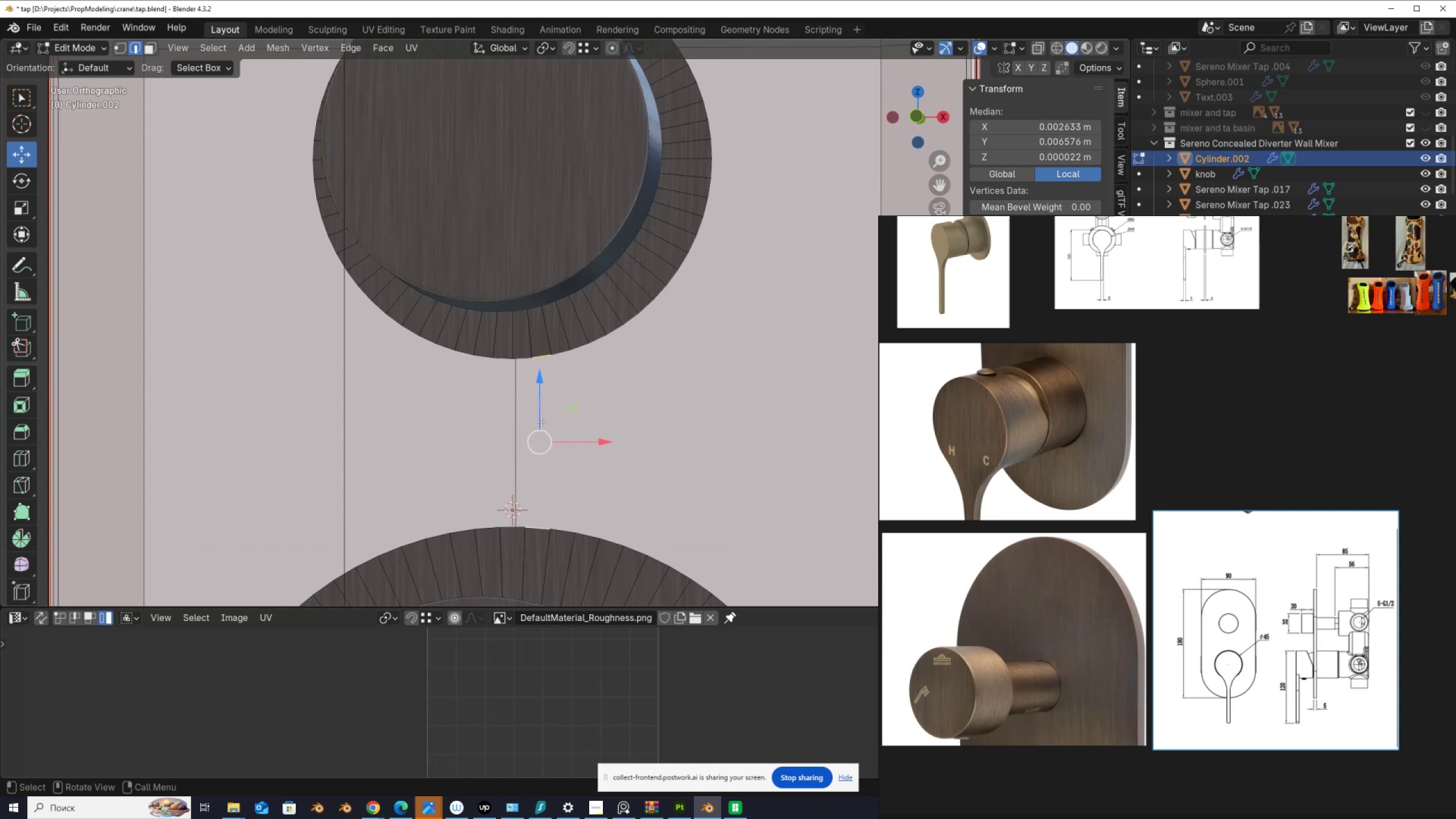 
hold_key(key=ShiftLeft, duration=0.46)
 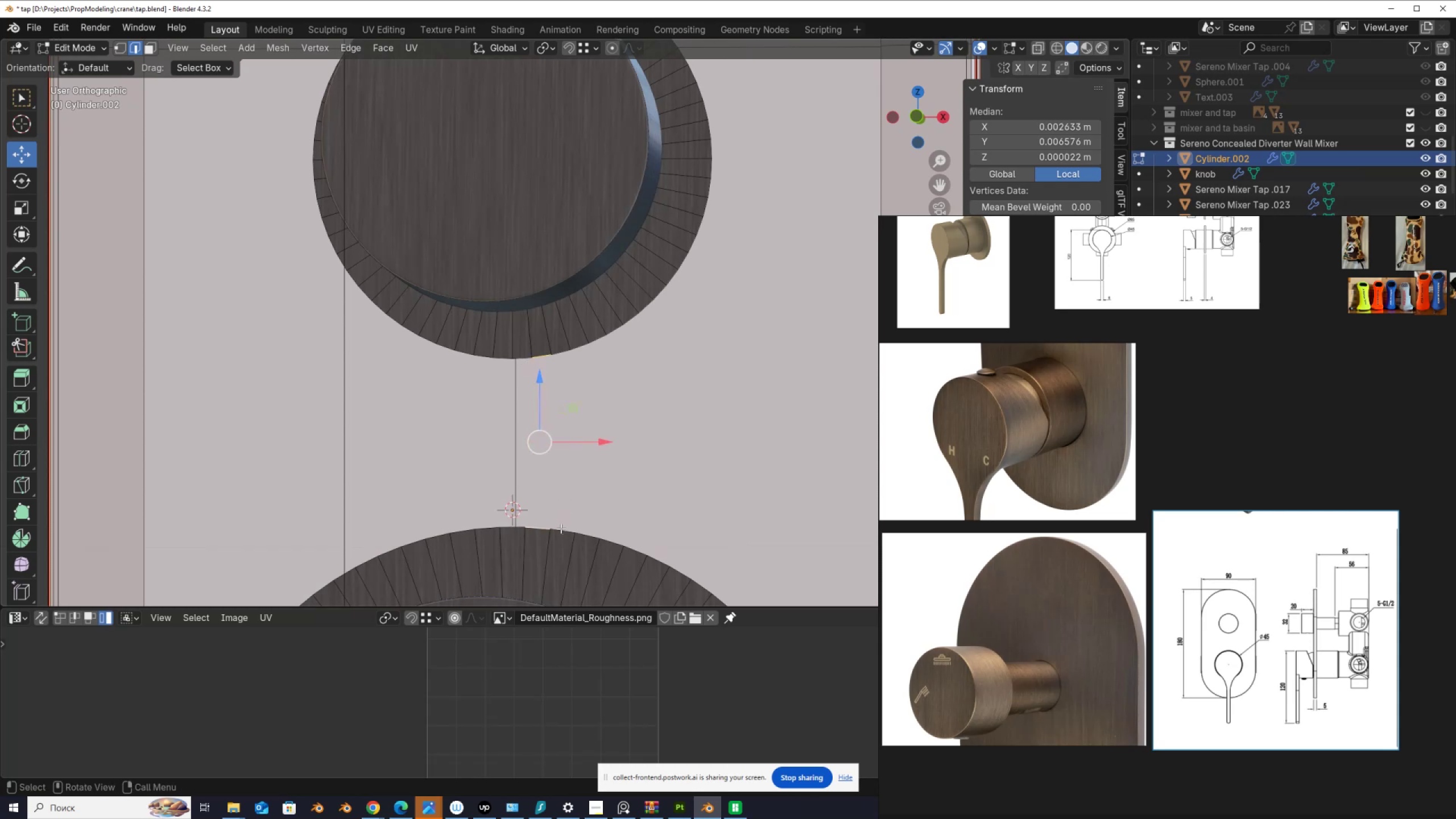 
key(Control+ControlLeft)
 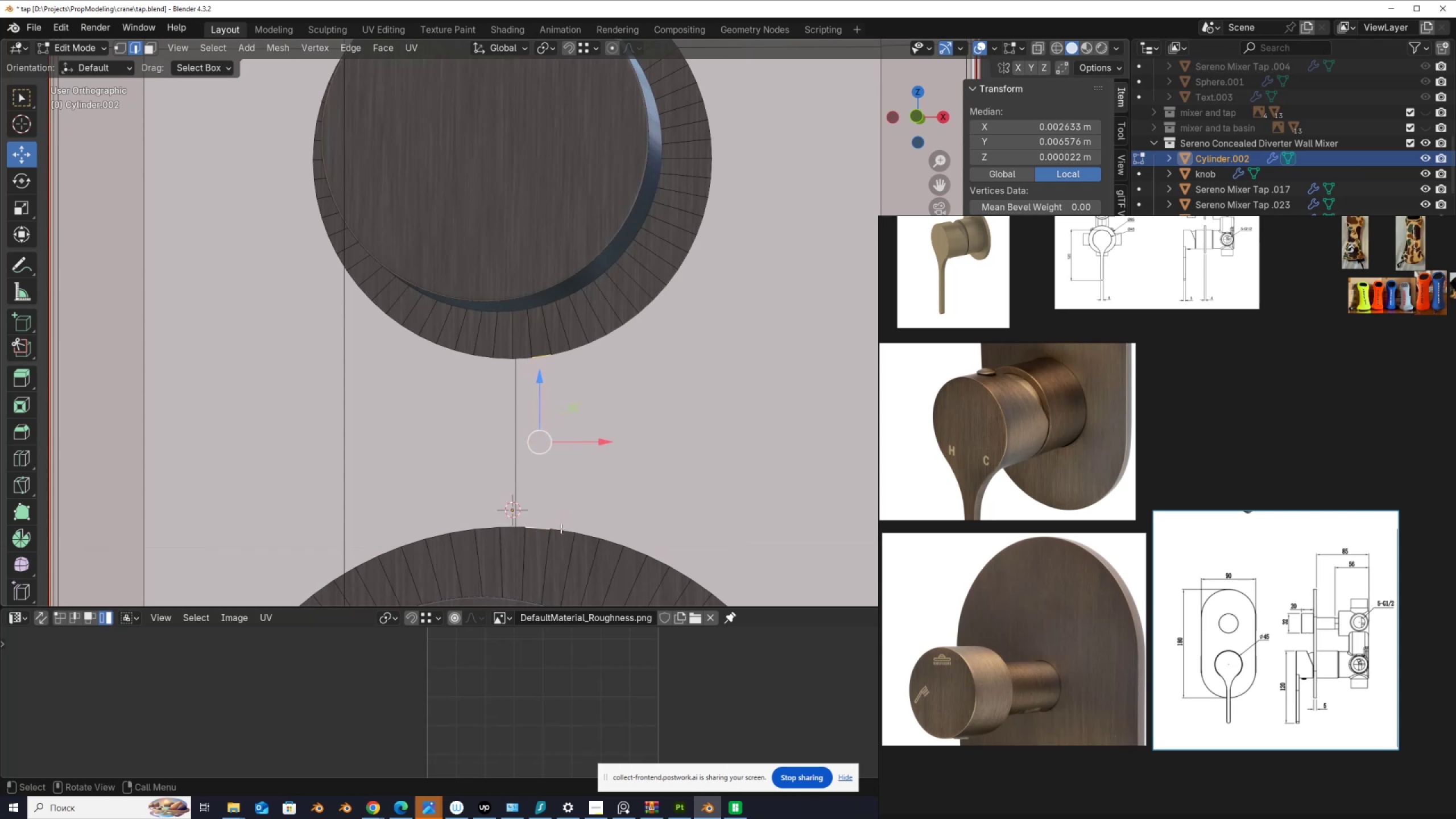 
key(Control+Z)
 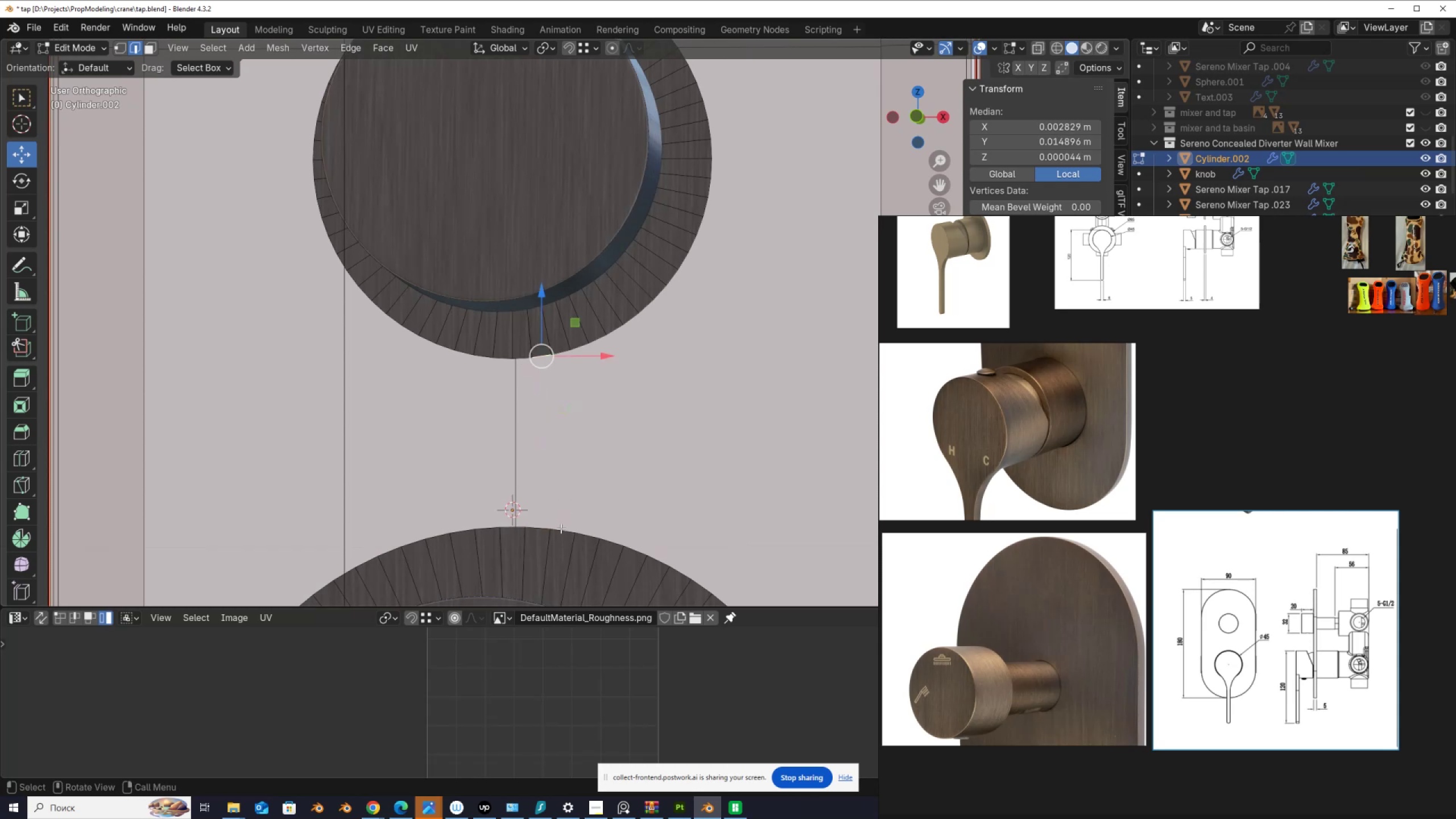 
key(Shift+ShiftLeft)
 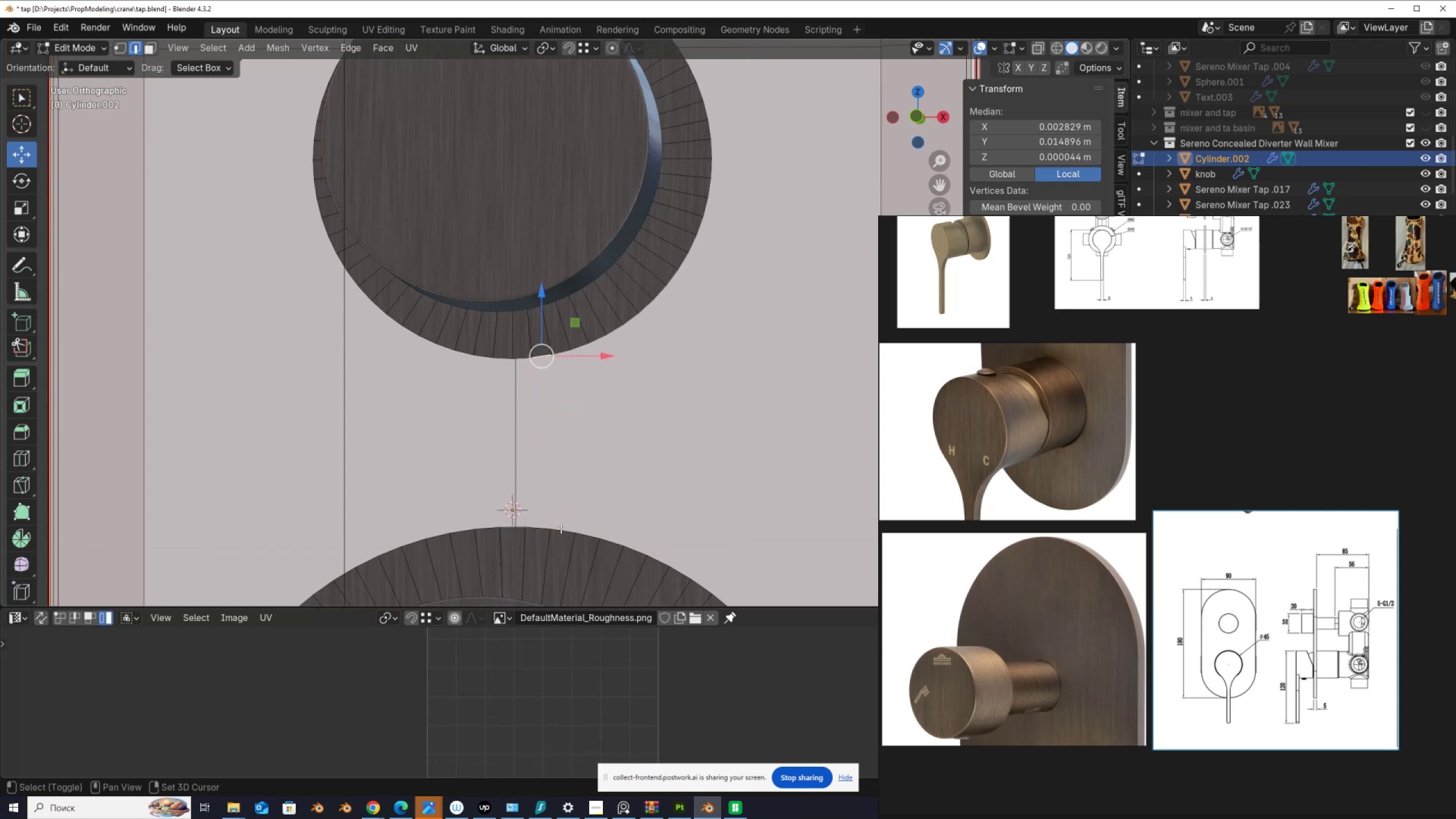 
left_click([561, 528])
 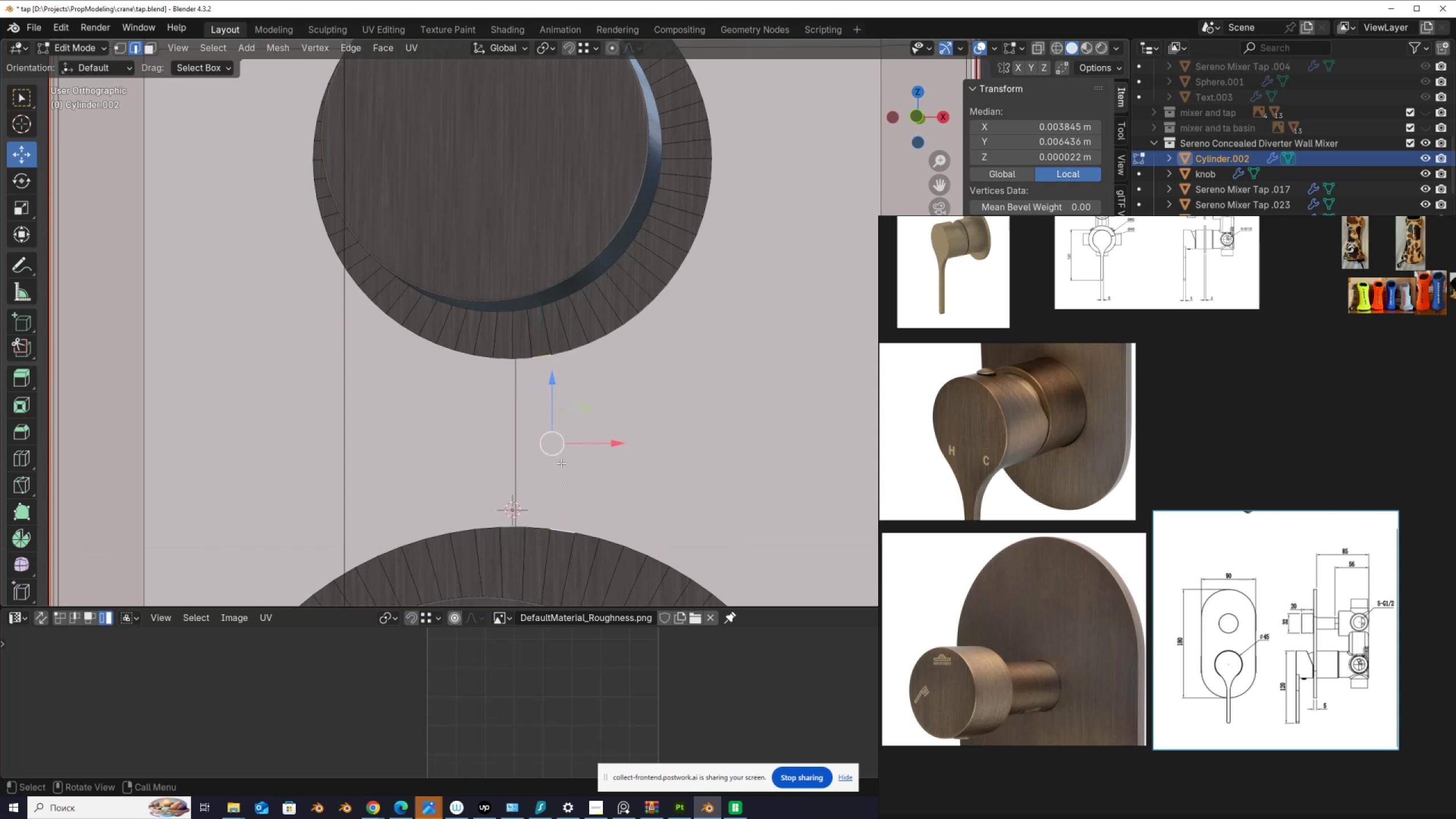 
key(F)
 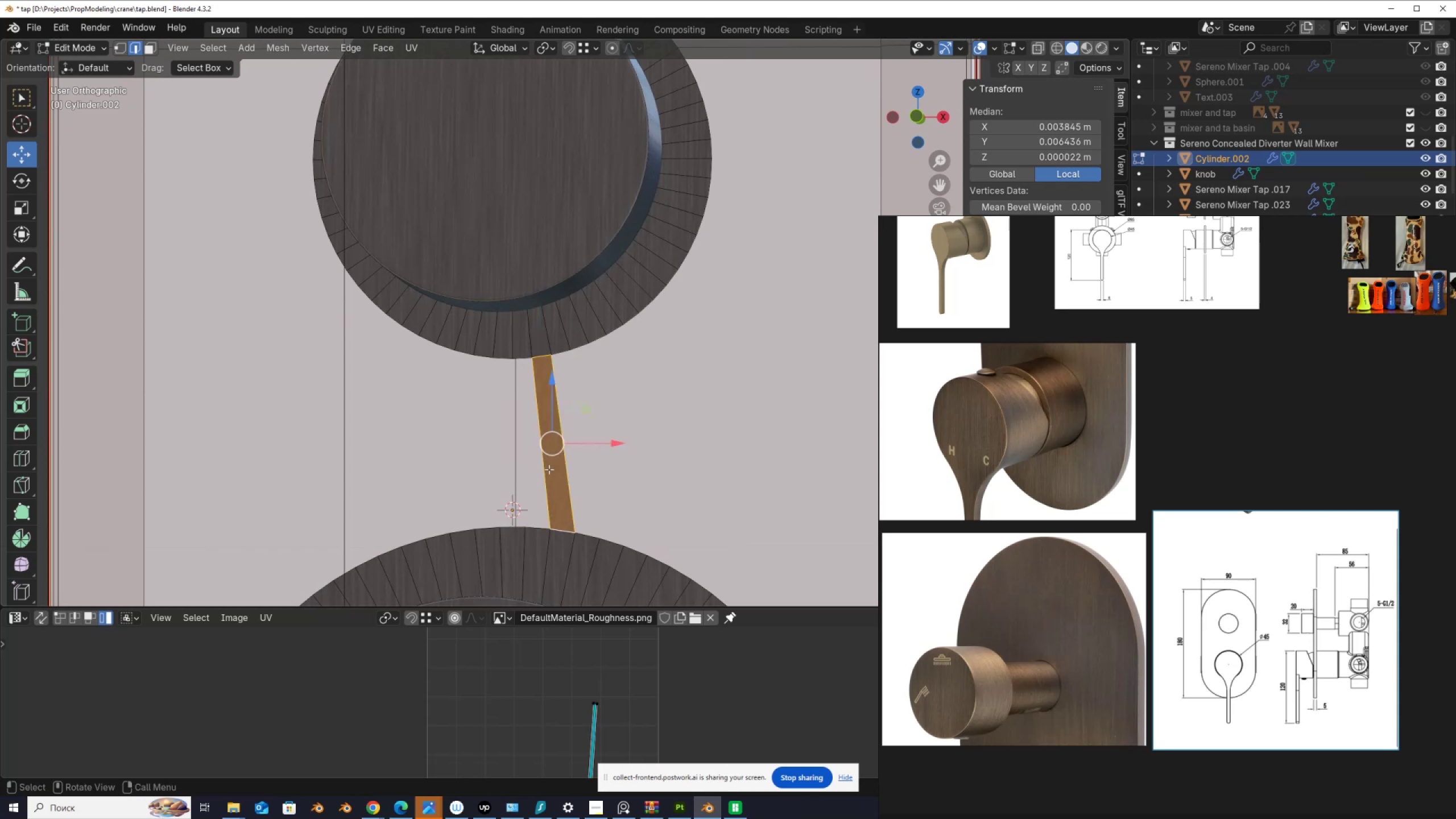 
left_click([548, 469])
 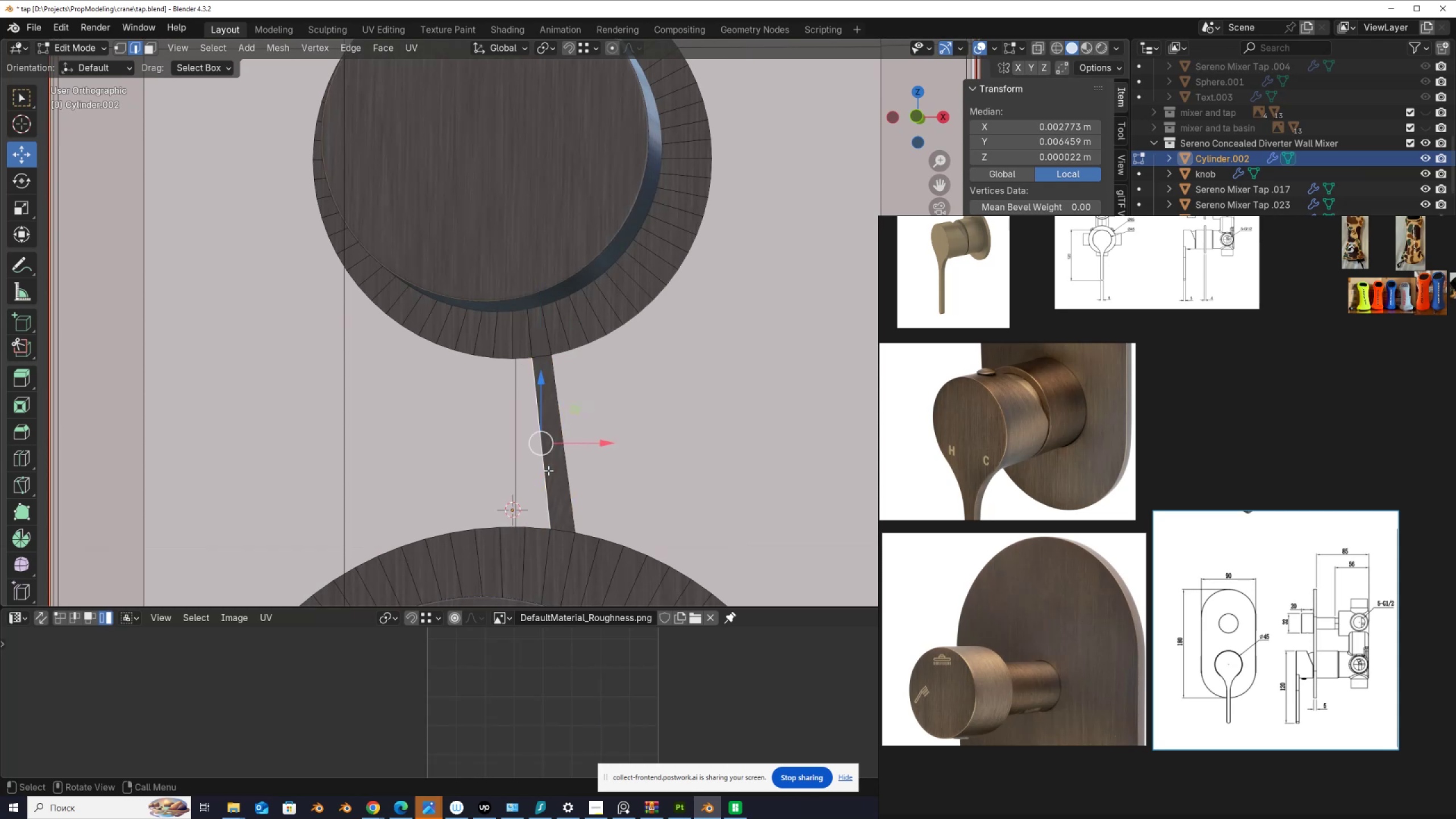 
type(ff)
 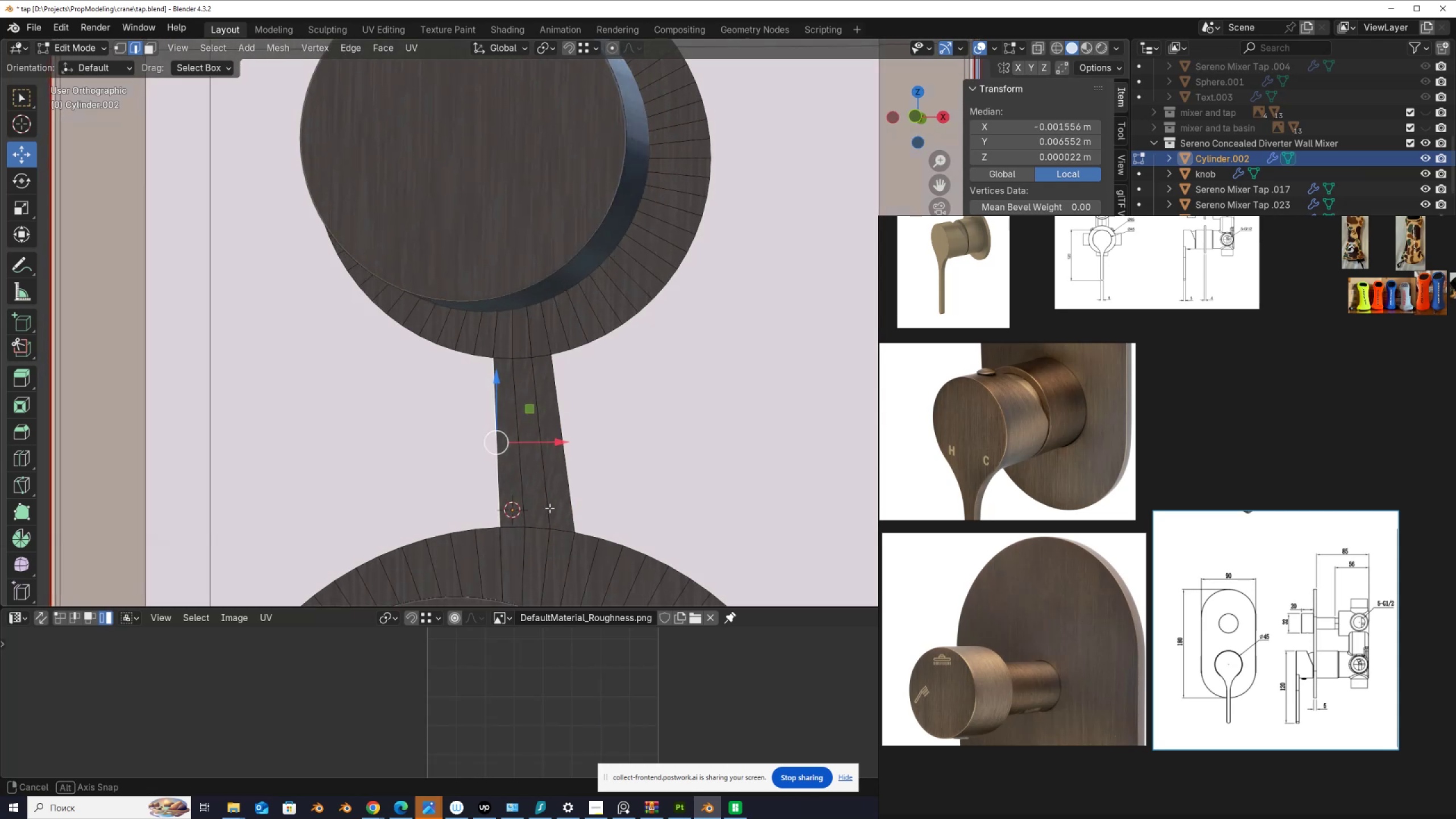 
key(Control+Z)
 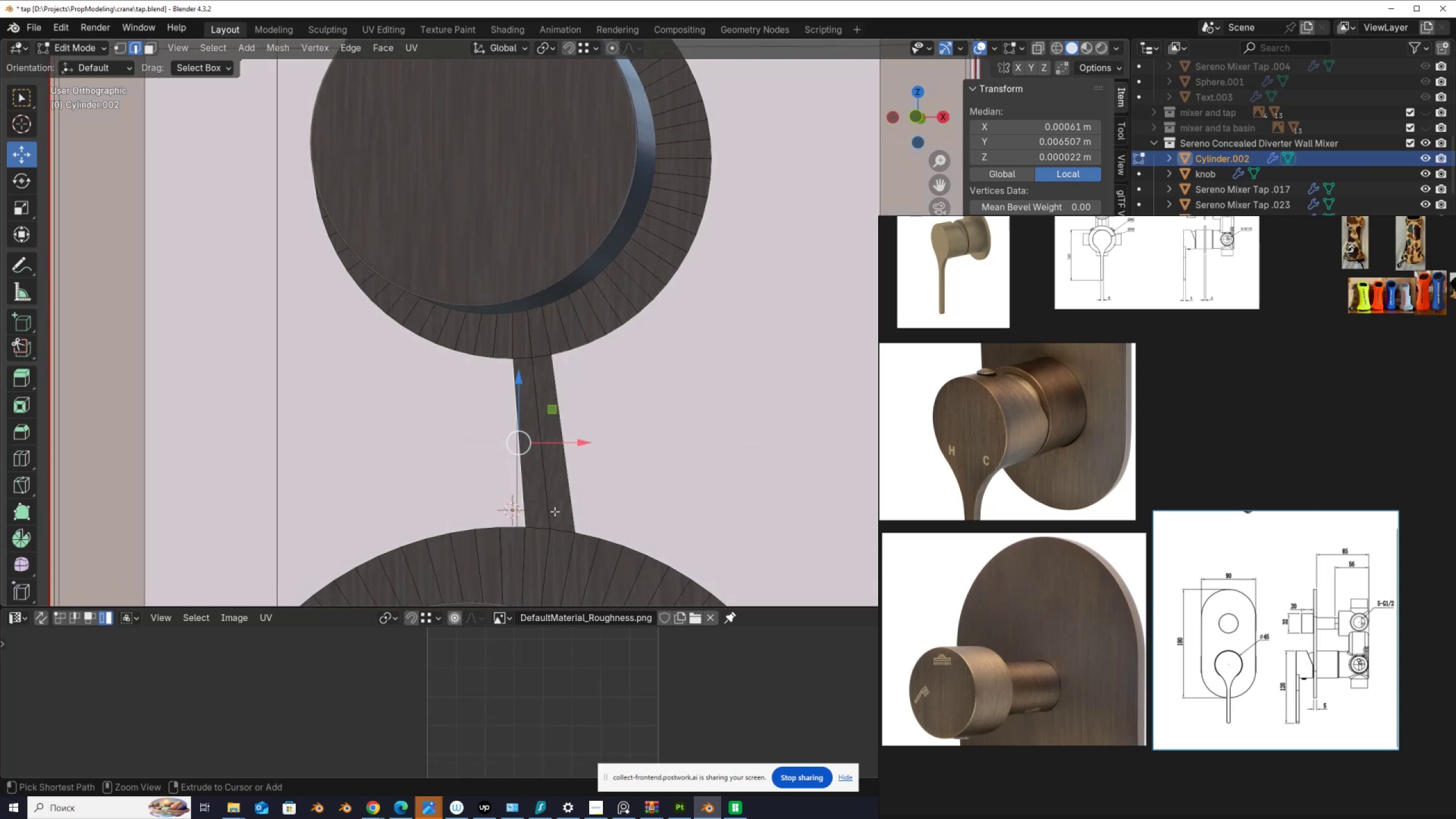 
key(Control+Z)
 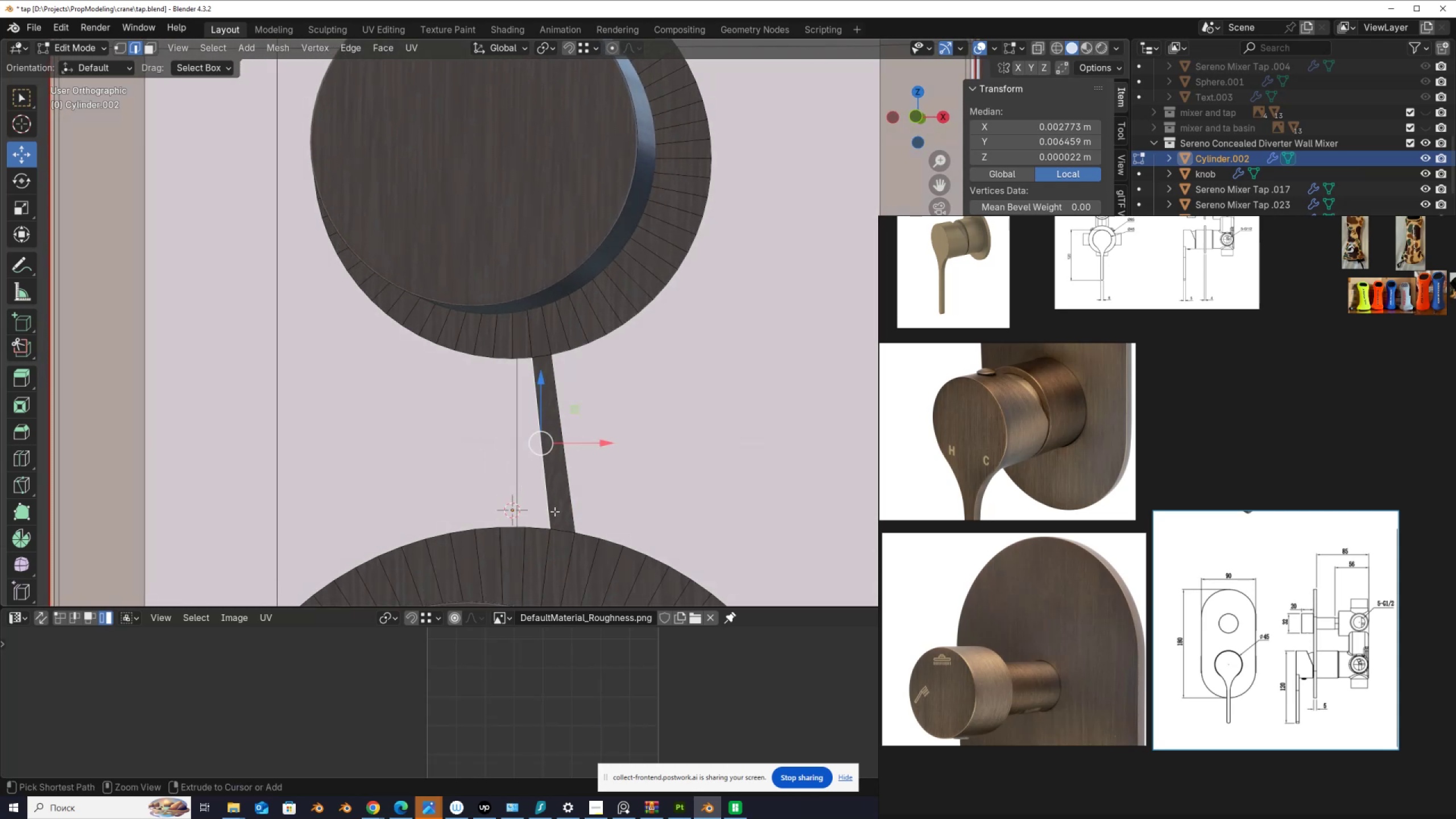 
key(Control+Z)
 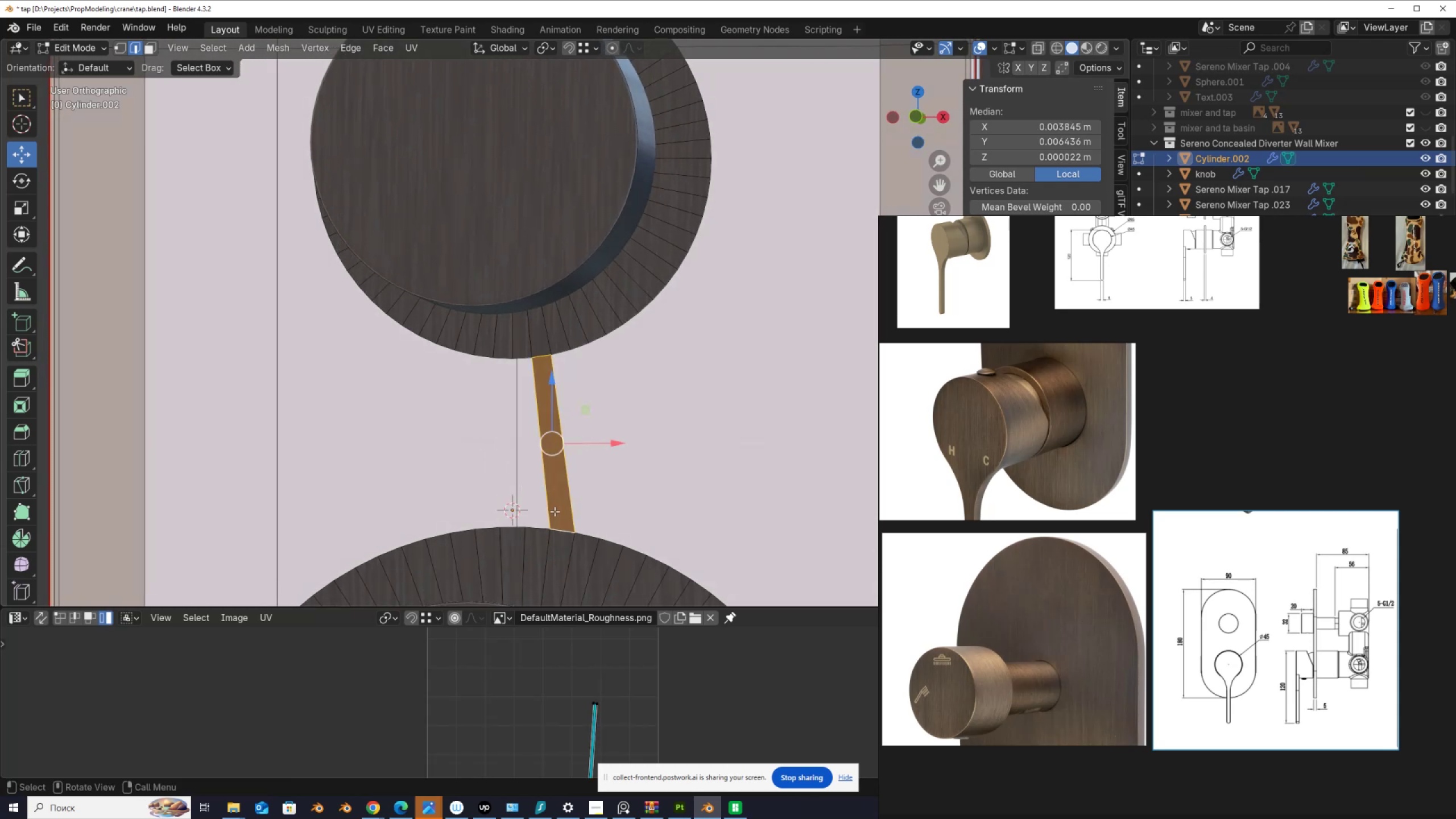 
key(Control+Z)
 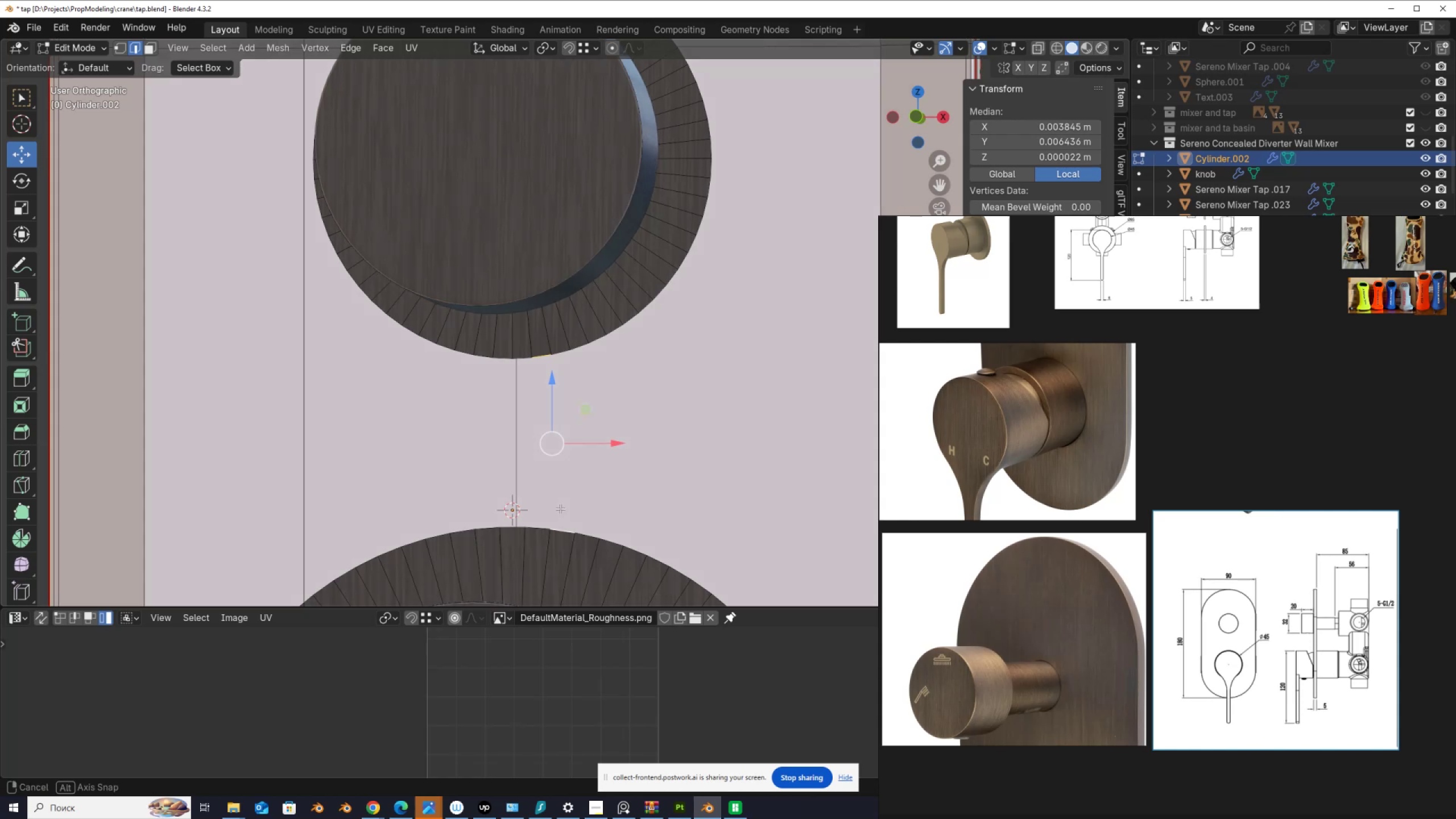 
hold_key(key=AltLeft, duration=0.82)
 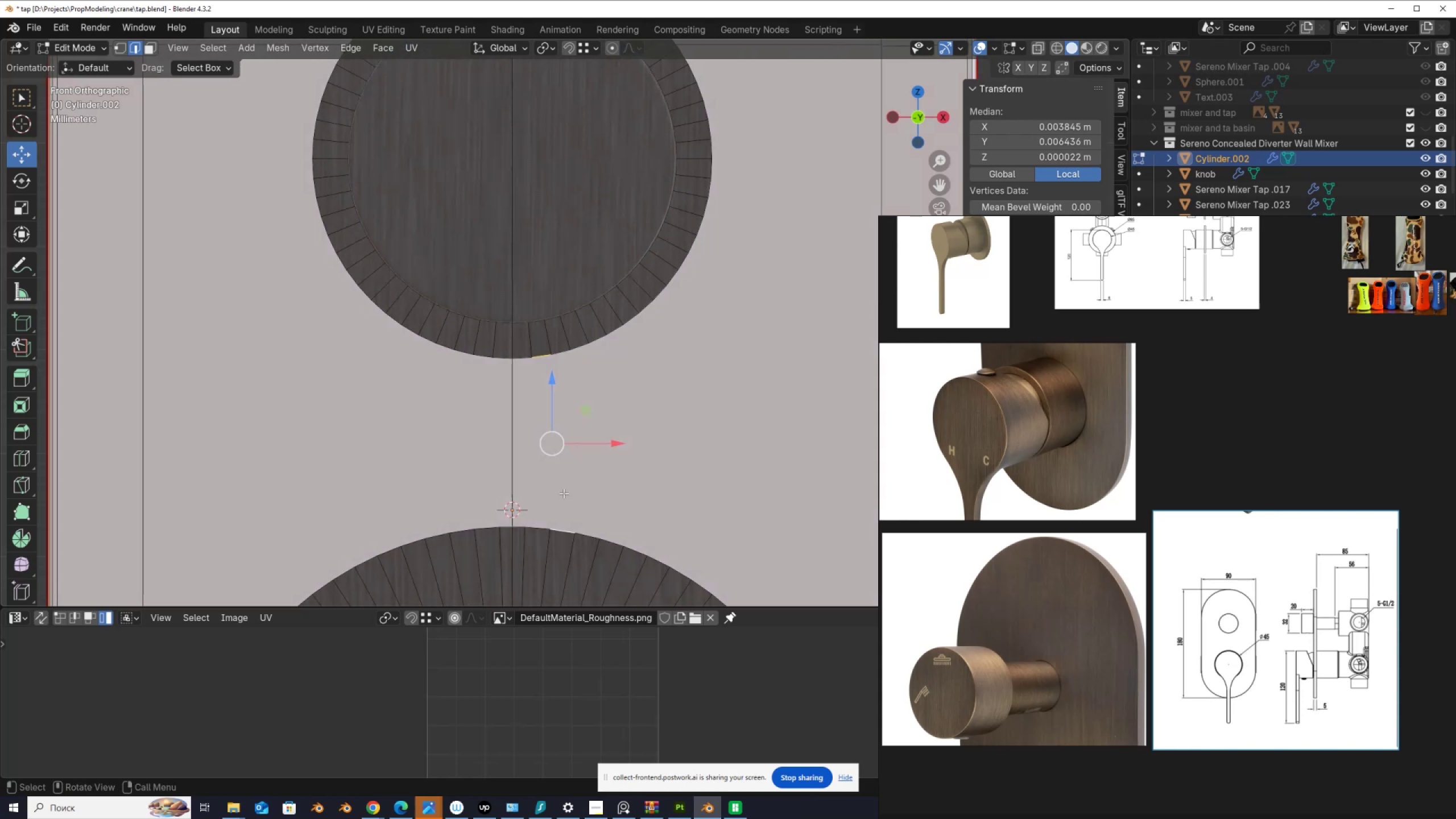 
scroll: coordinate [564, 486], scroll_direction: down, amount: 4.0
 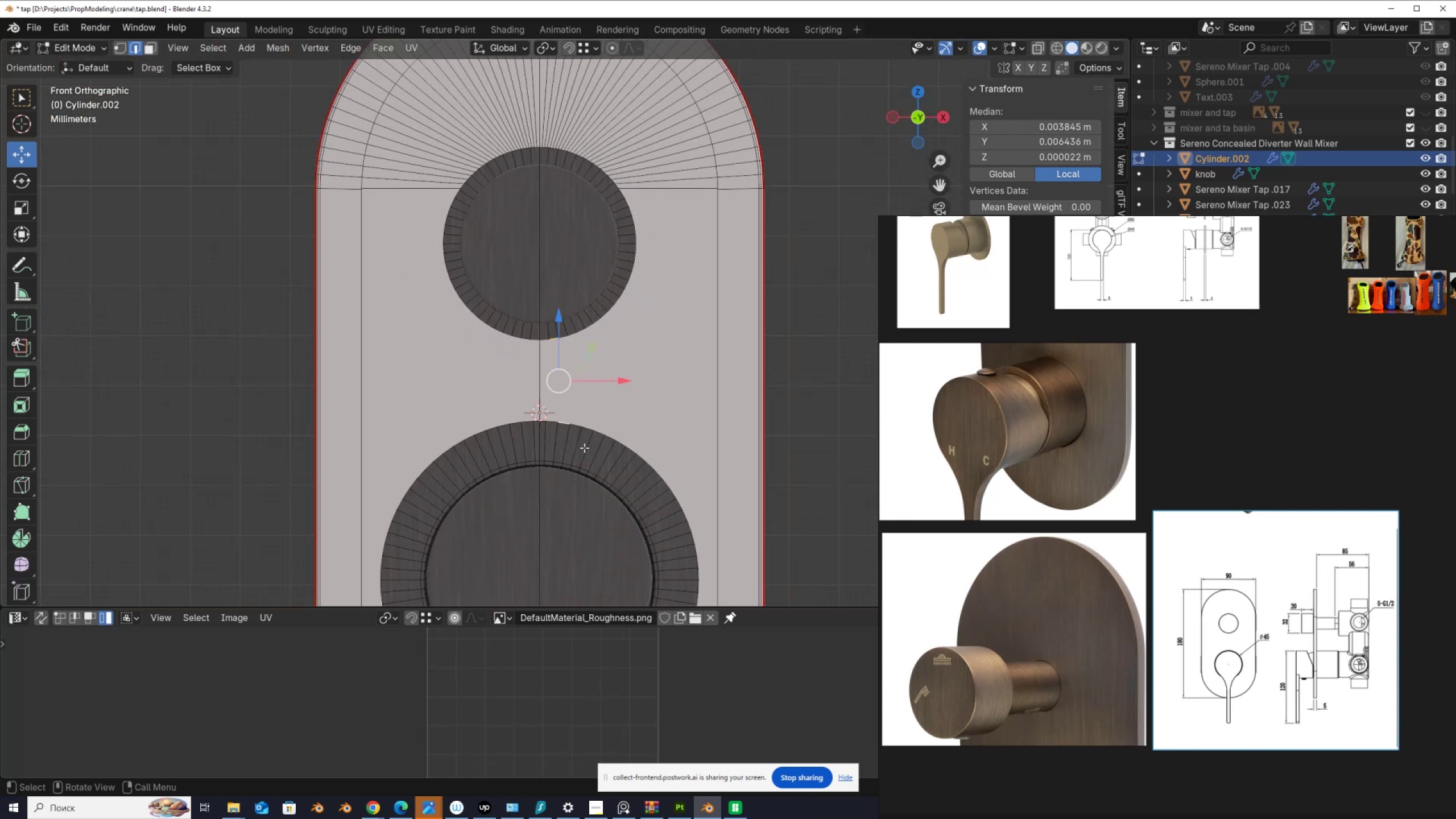 
left_click([584, 447])
 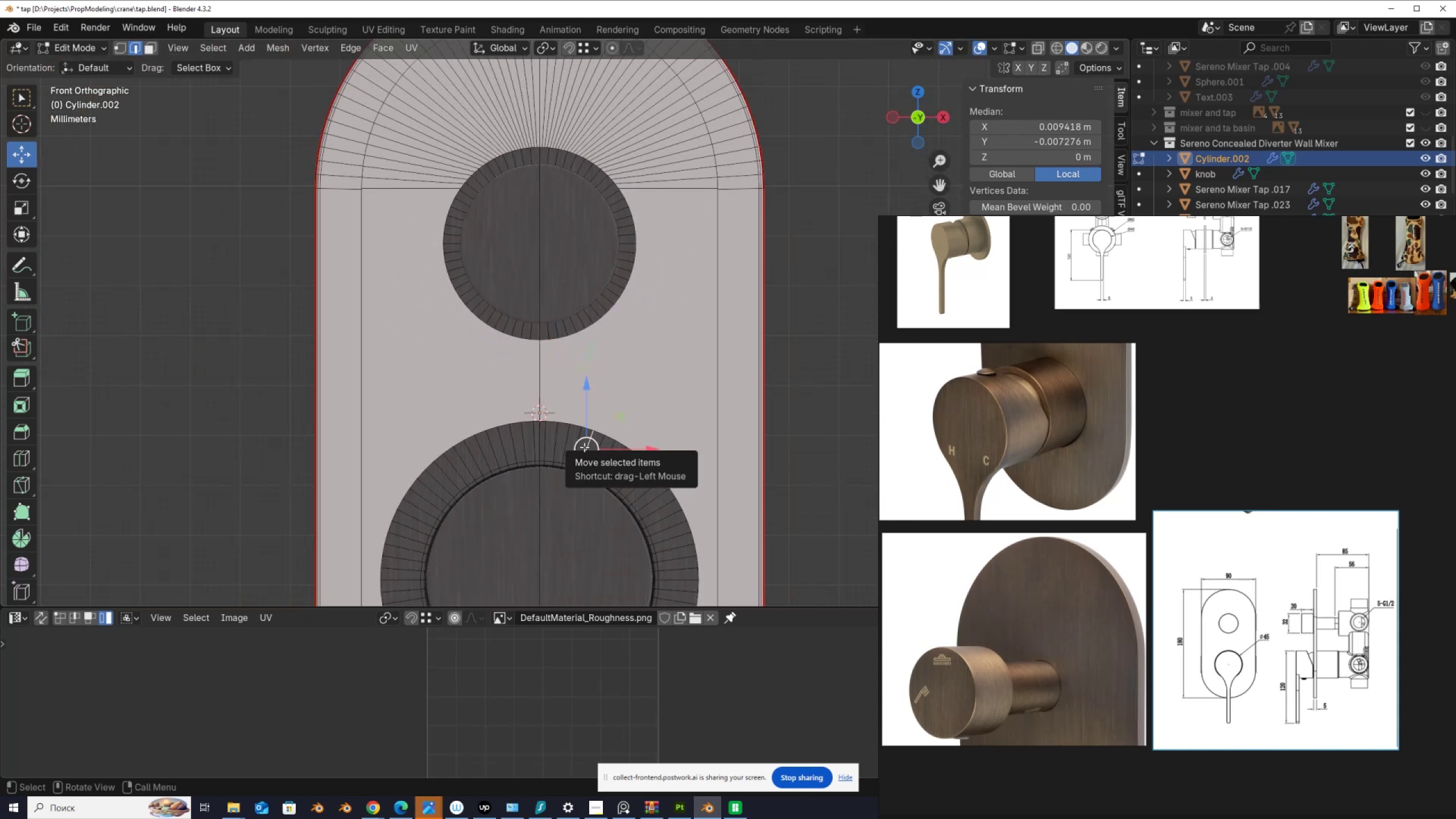 
key(L)
 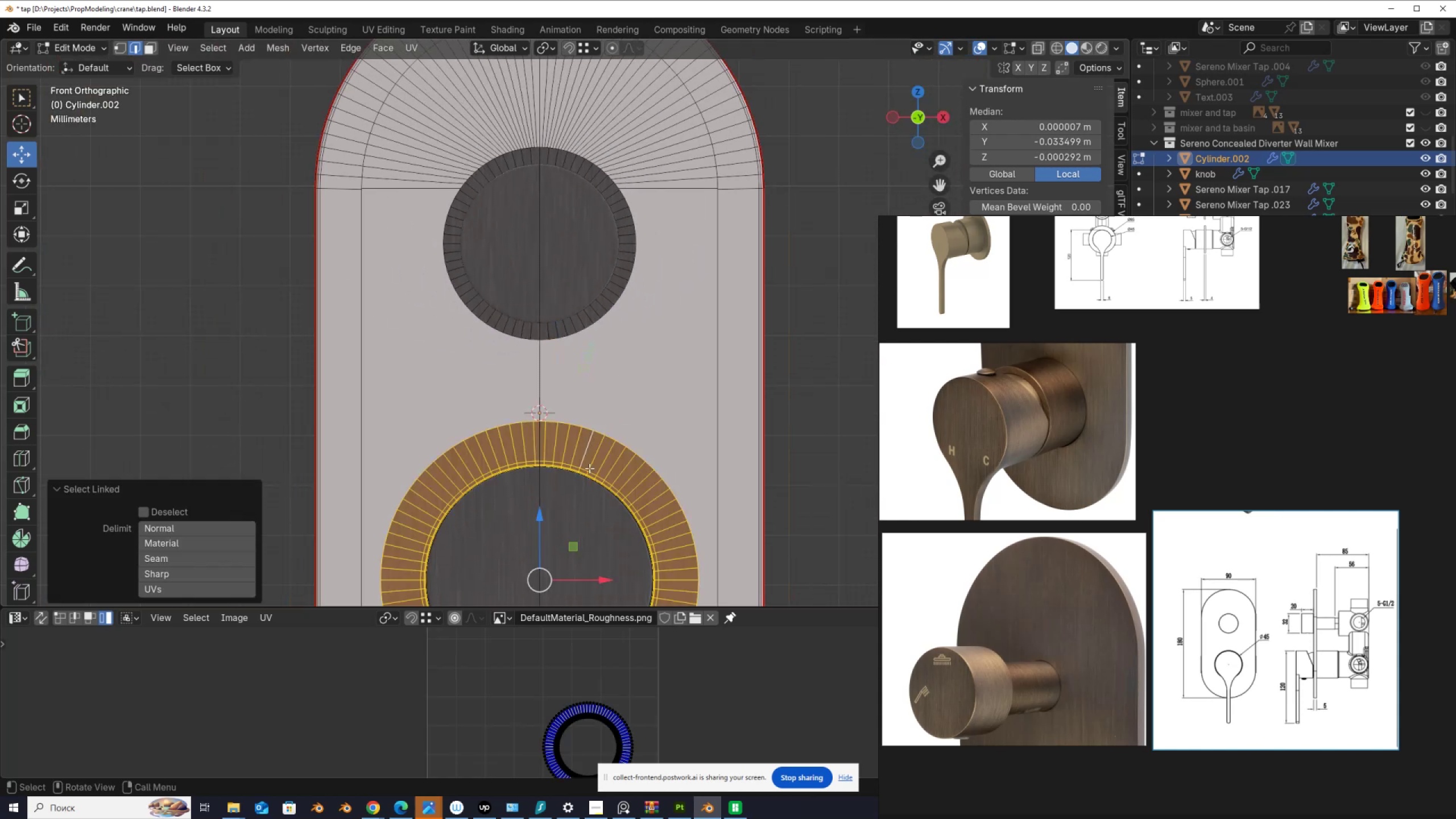 
scroll: coordinate [590, 468], scroll_direction: down, amount: 1.0
 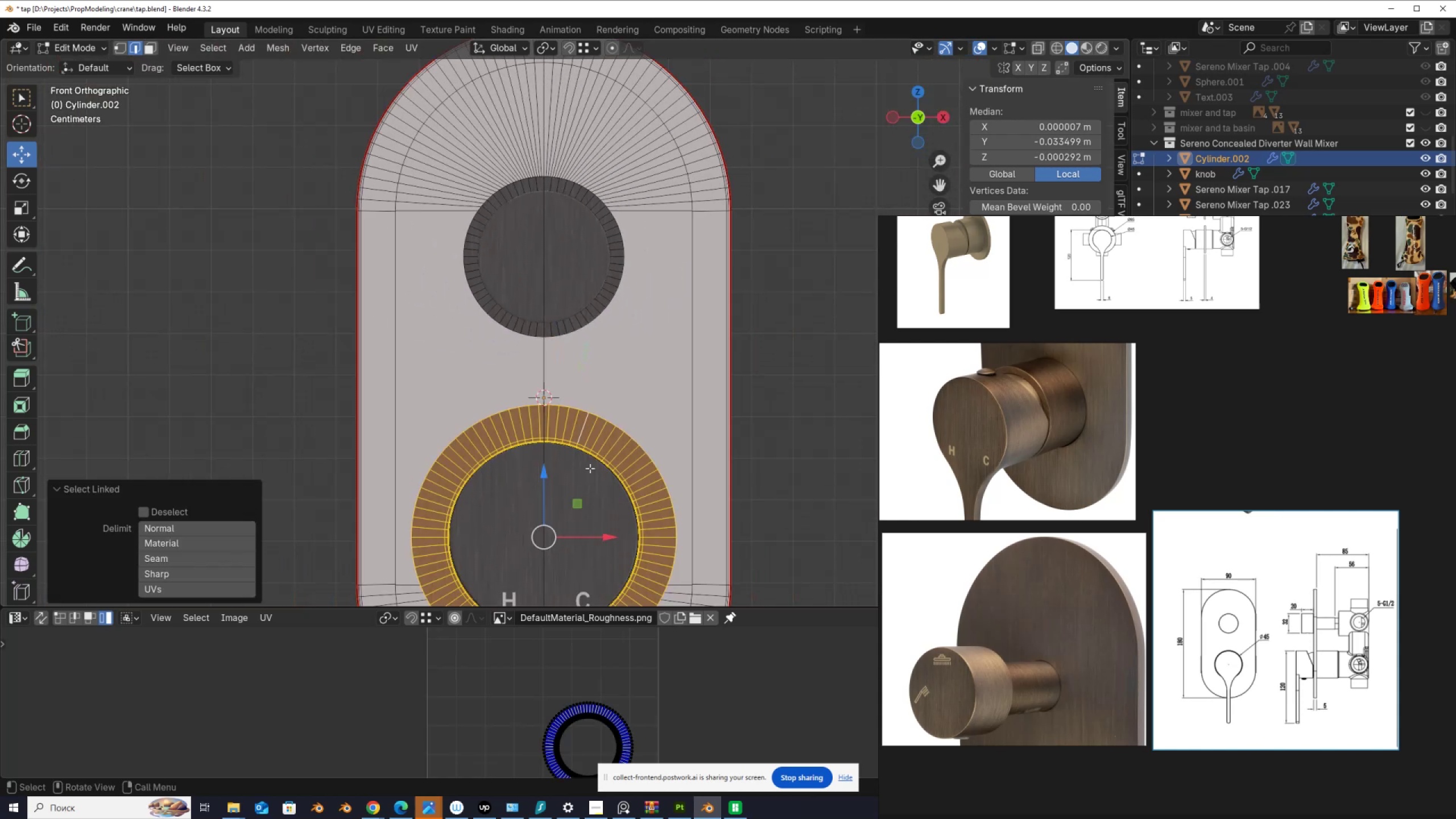 
hold_key(key=ShiftLeft, duration=0.56)
 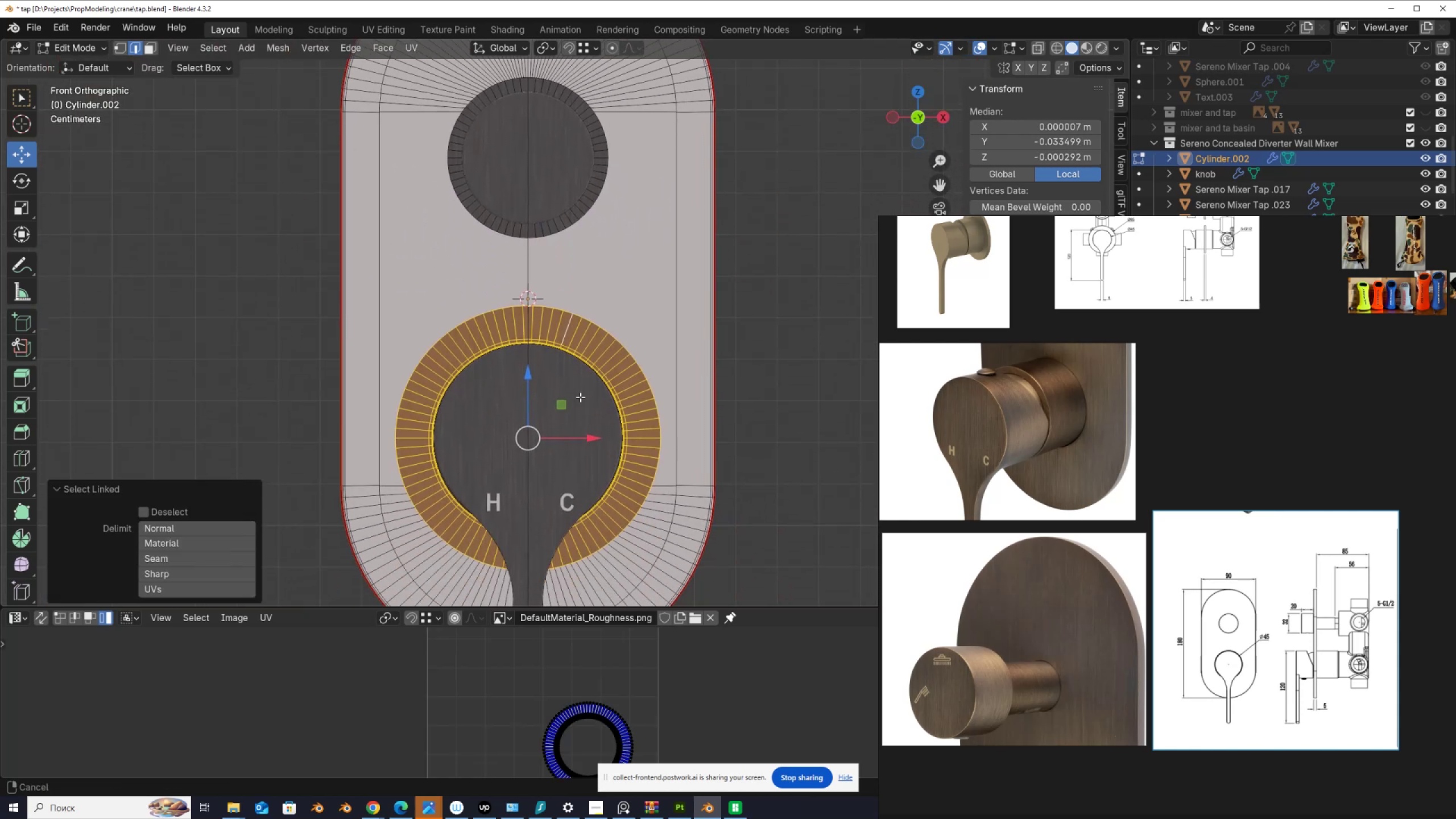 
scroll: coordinate [581, 397], scroll_direction: up, amount: 7.0
 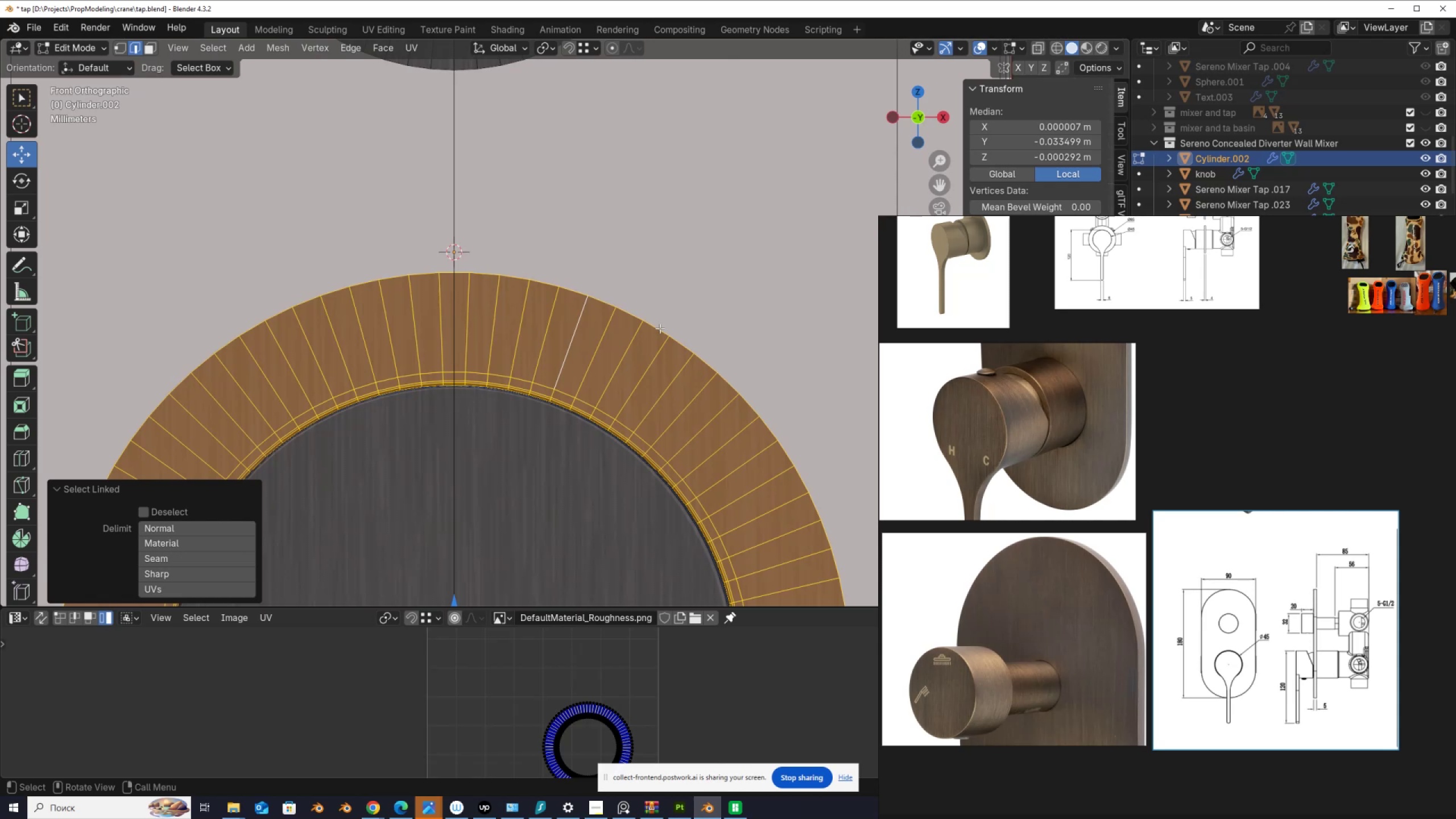 
scroll: coordinate [660, 328], scroll_direction: down, amount: 4.0
 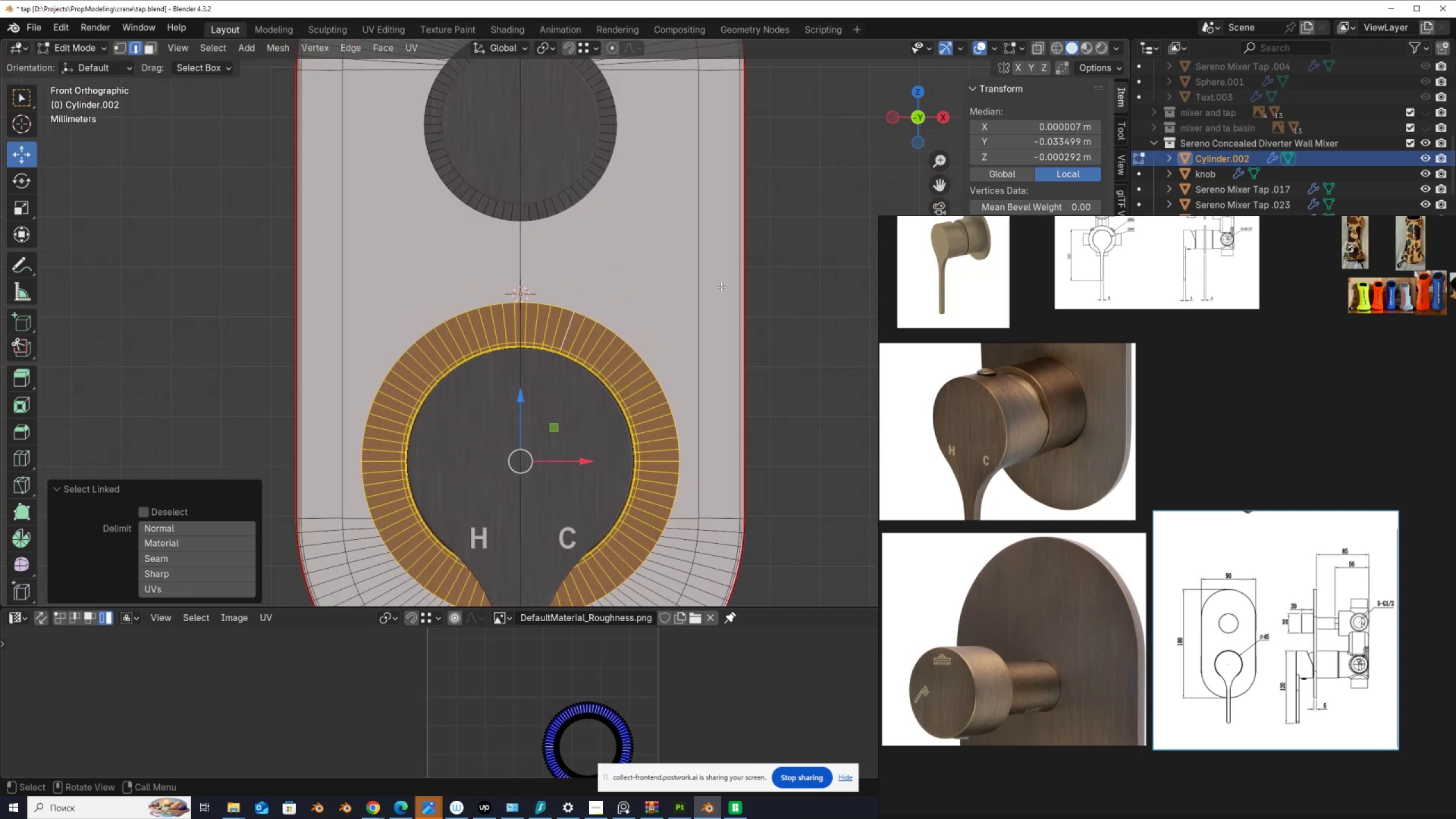 
scroll: coordinate [710, 296], scroll_direction: up, amount: 1.0
 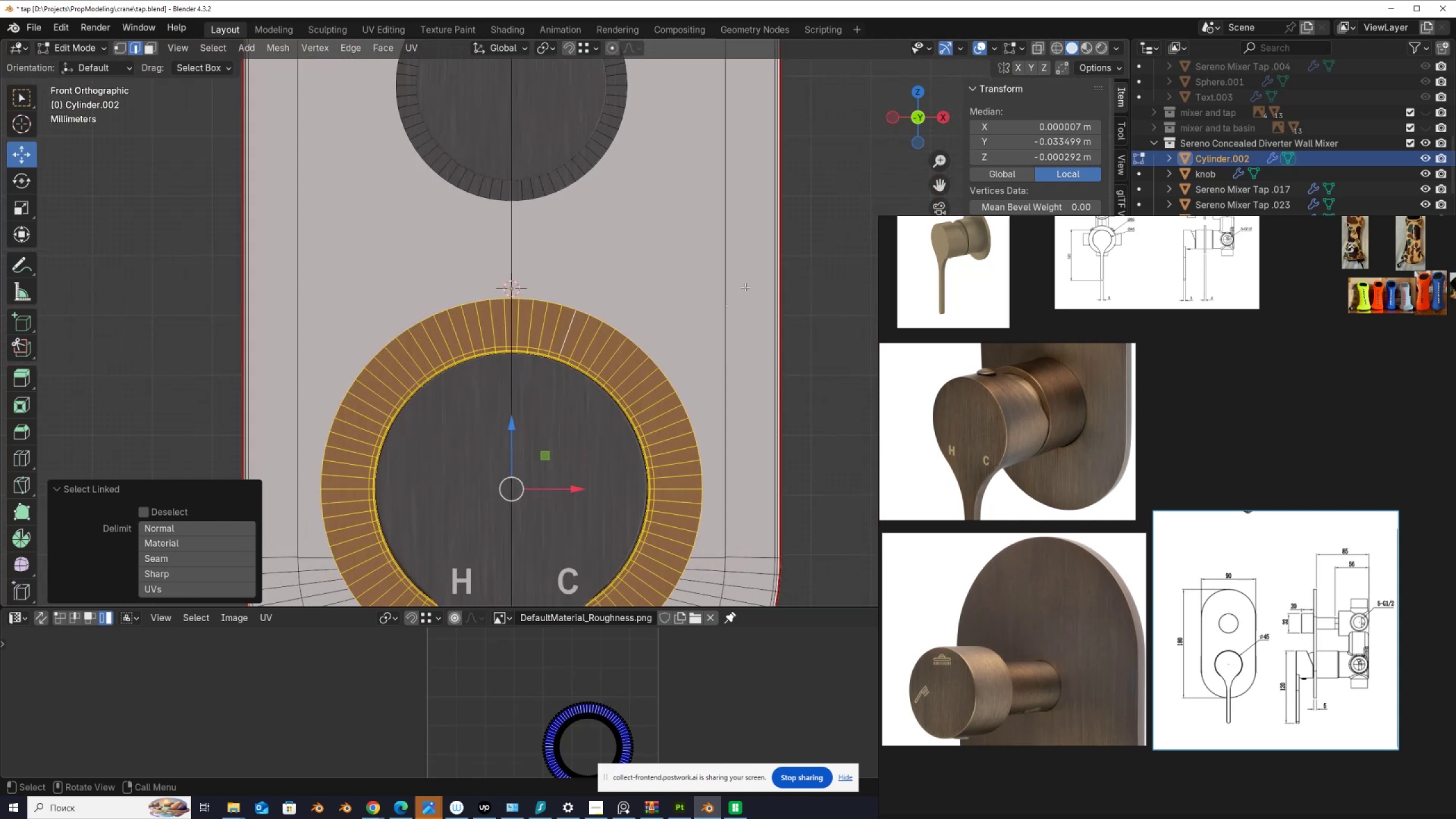 
key(R)
 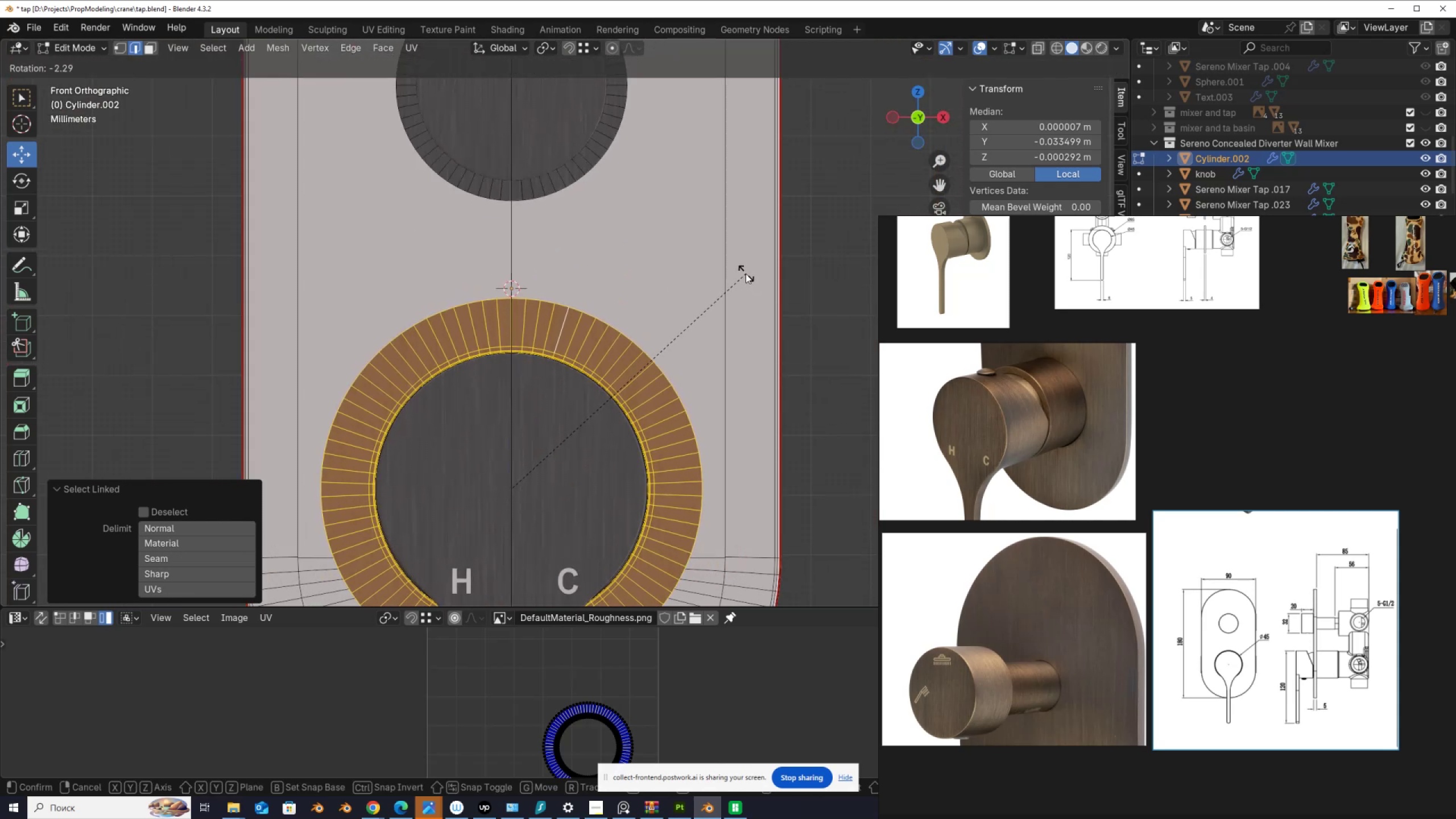 
hold_key(key=ControlLeft, duration=1.5)
 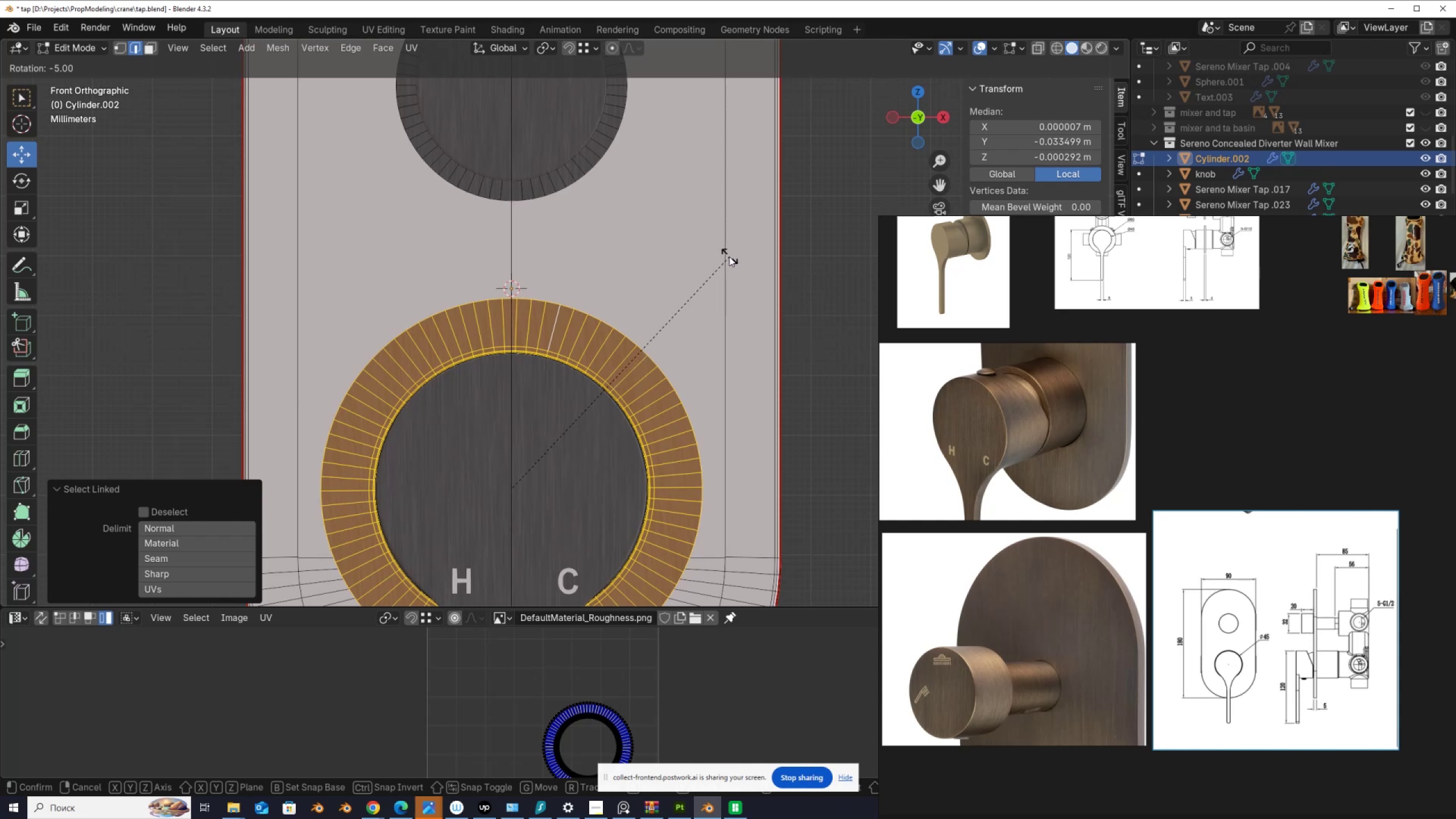 
key(Control+ControlLeft)
 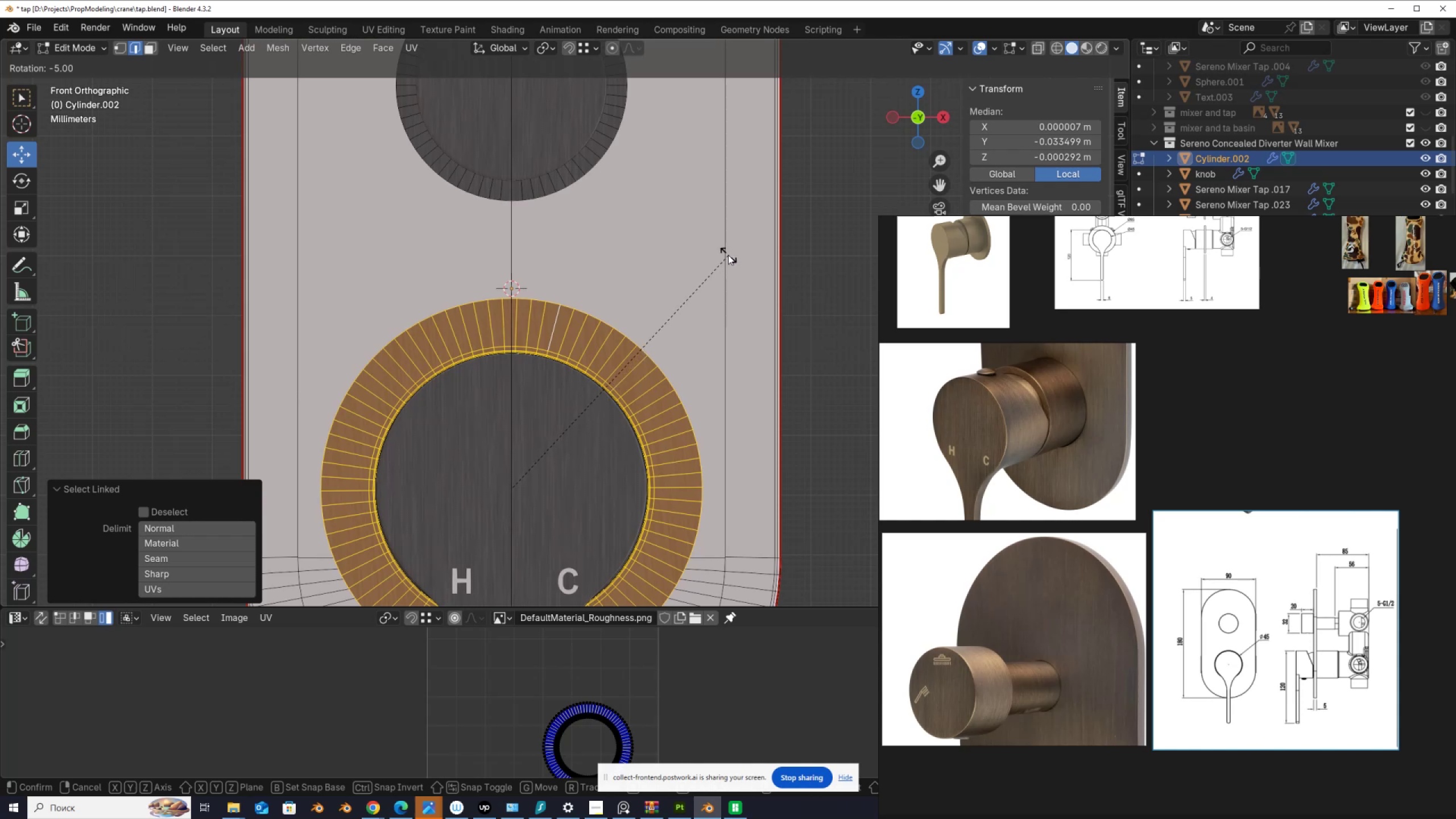 
key(Control+ControlLeft)
 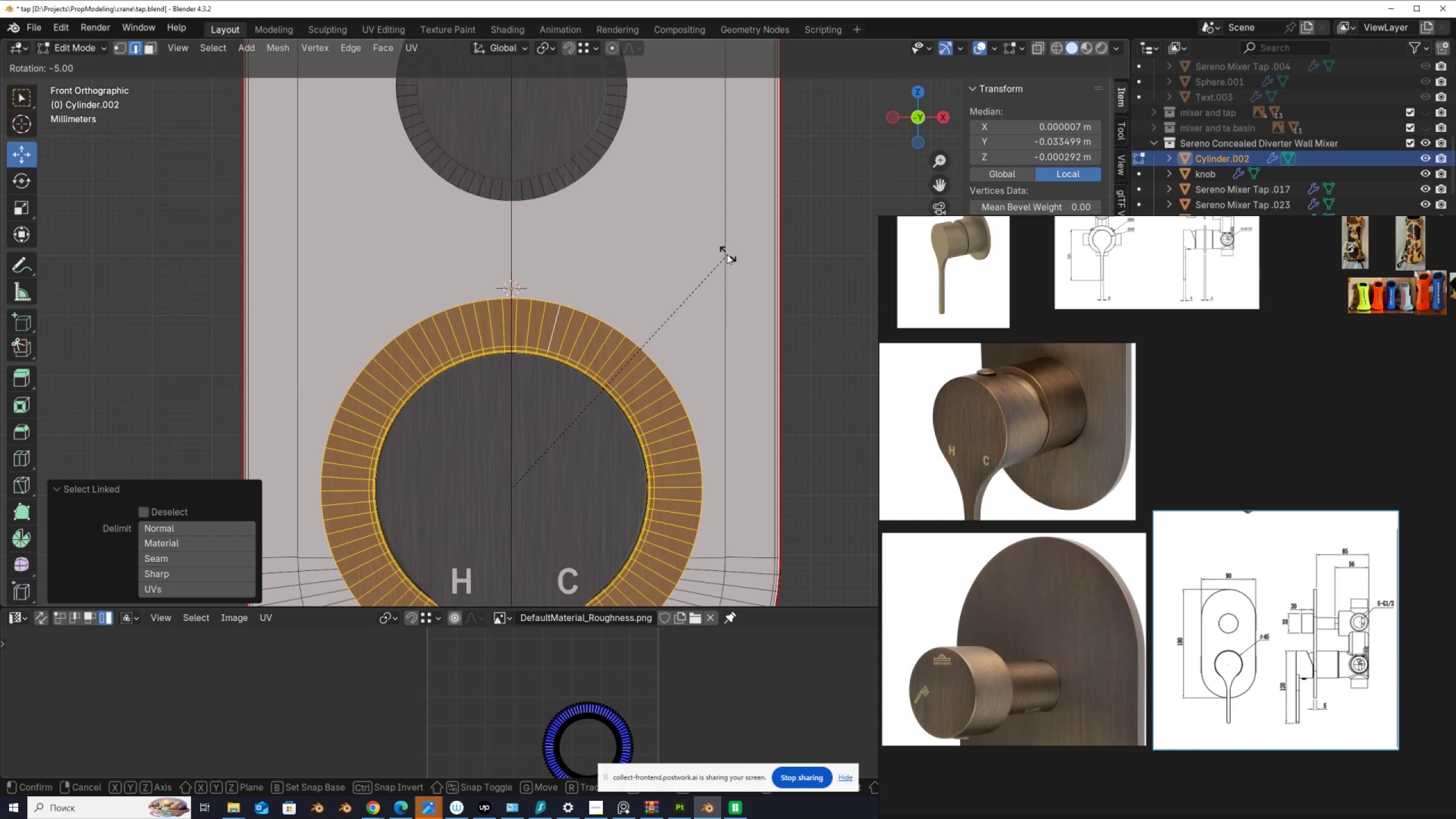 
key(Control+ControlLeft)
 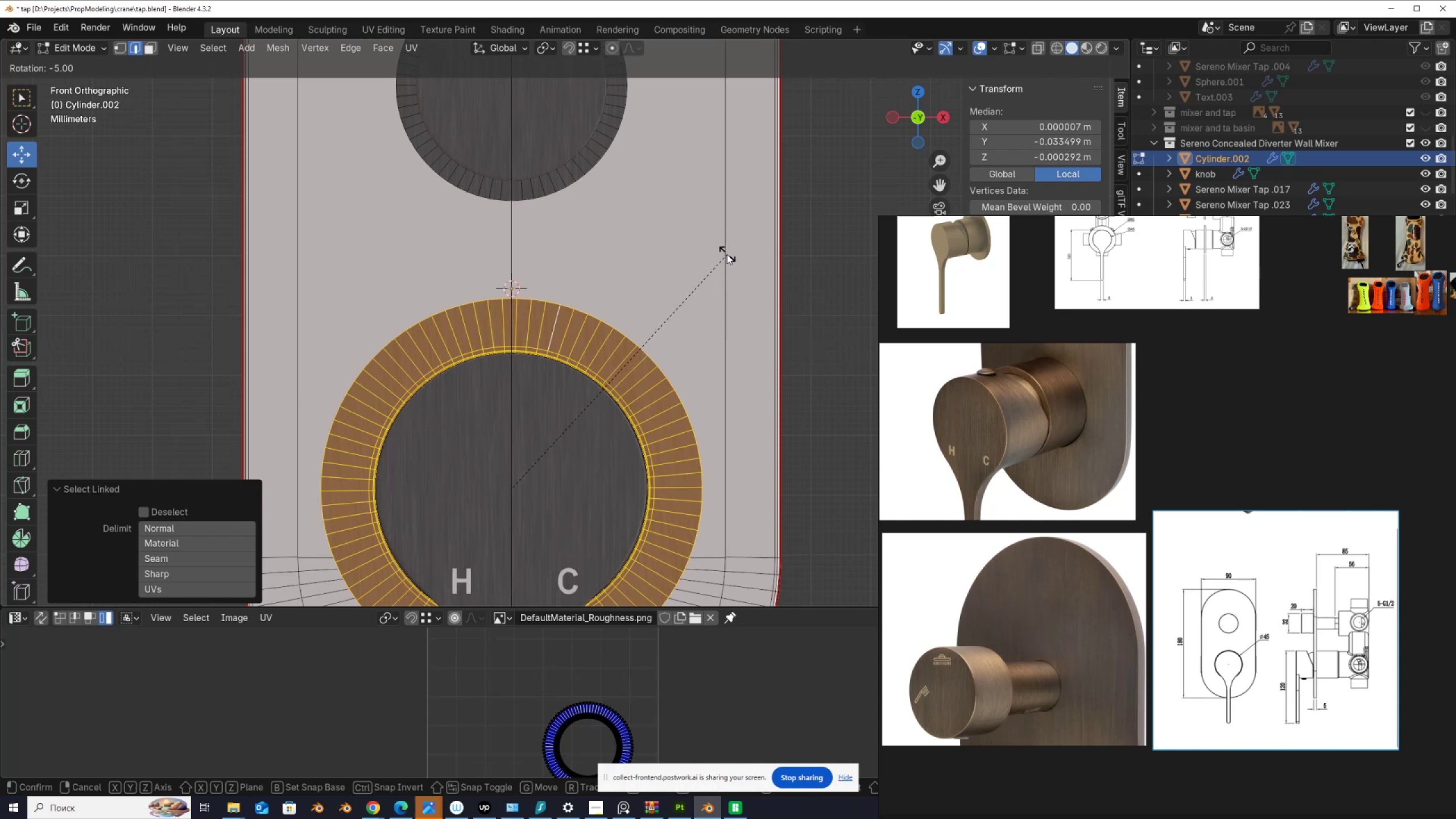 
key(Control+ControlLeft)
 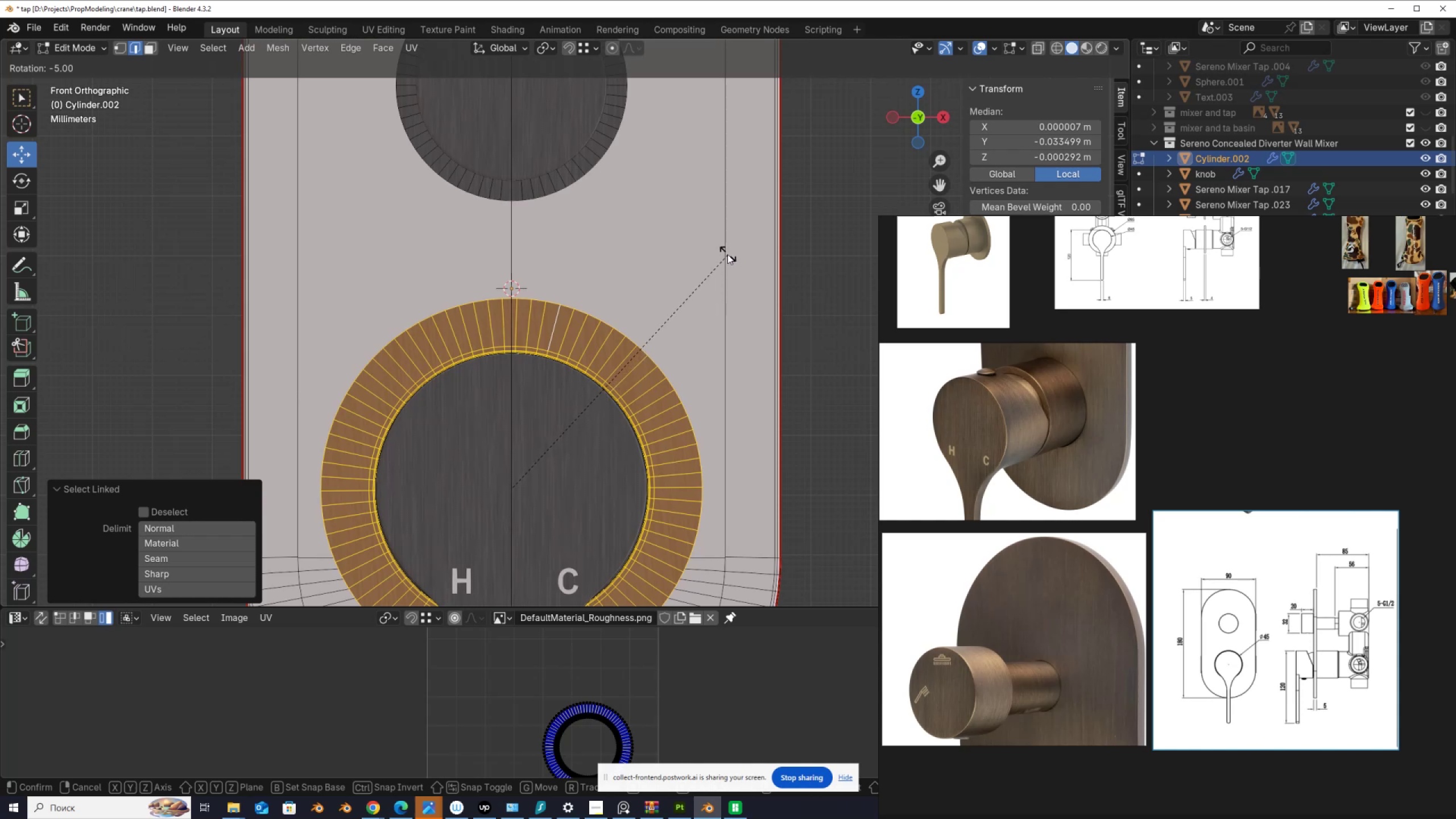 
key(Control+ControlLeft)
 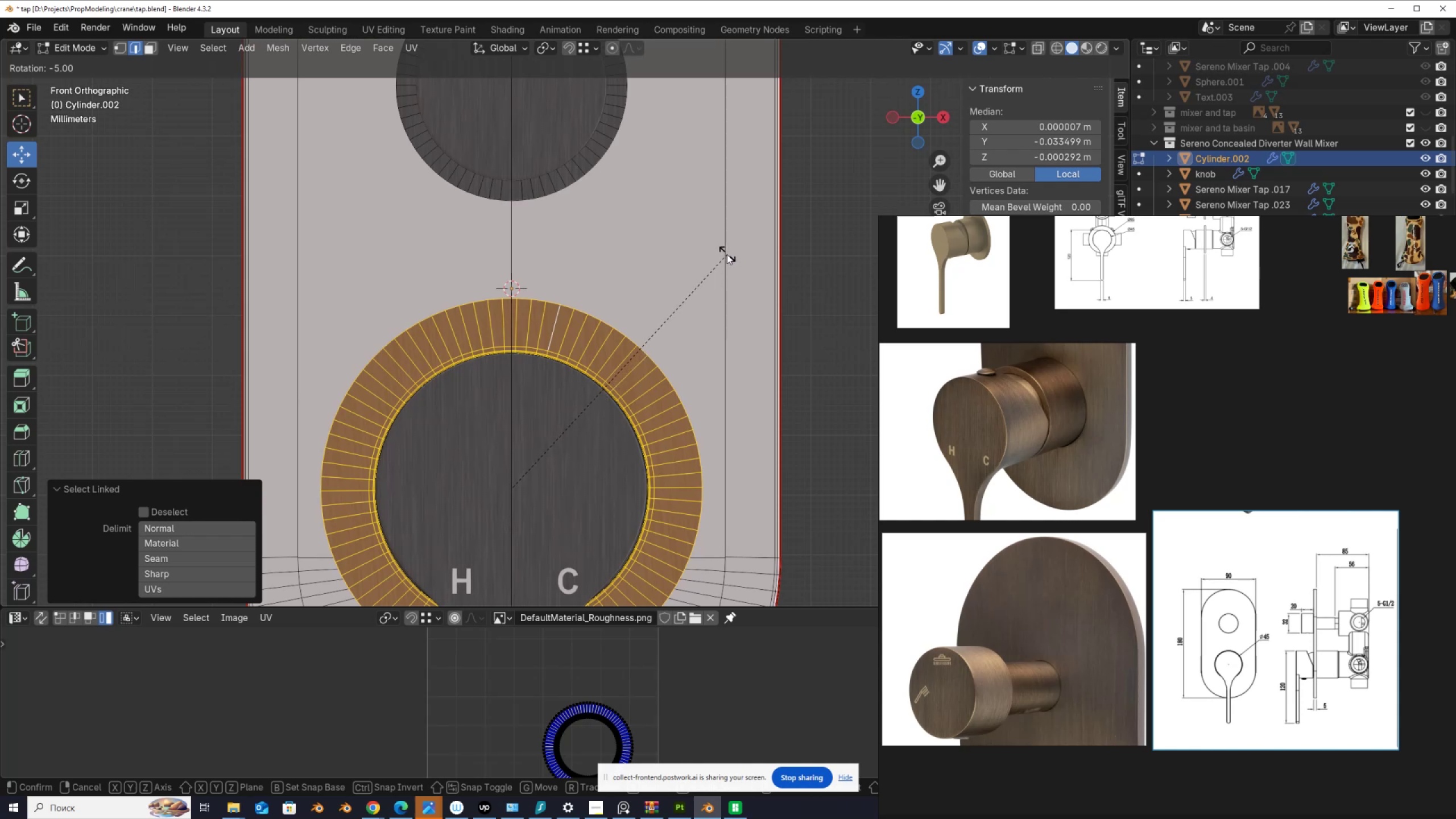 
key(Control+ControlLeft)
 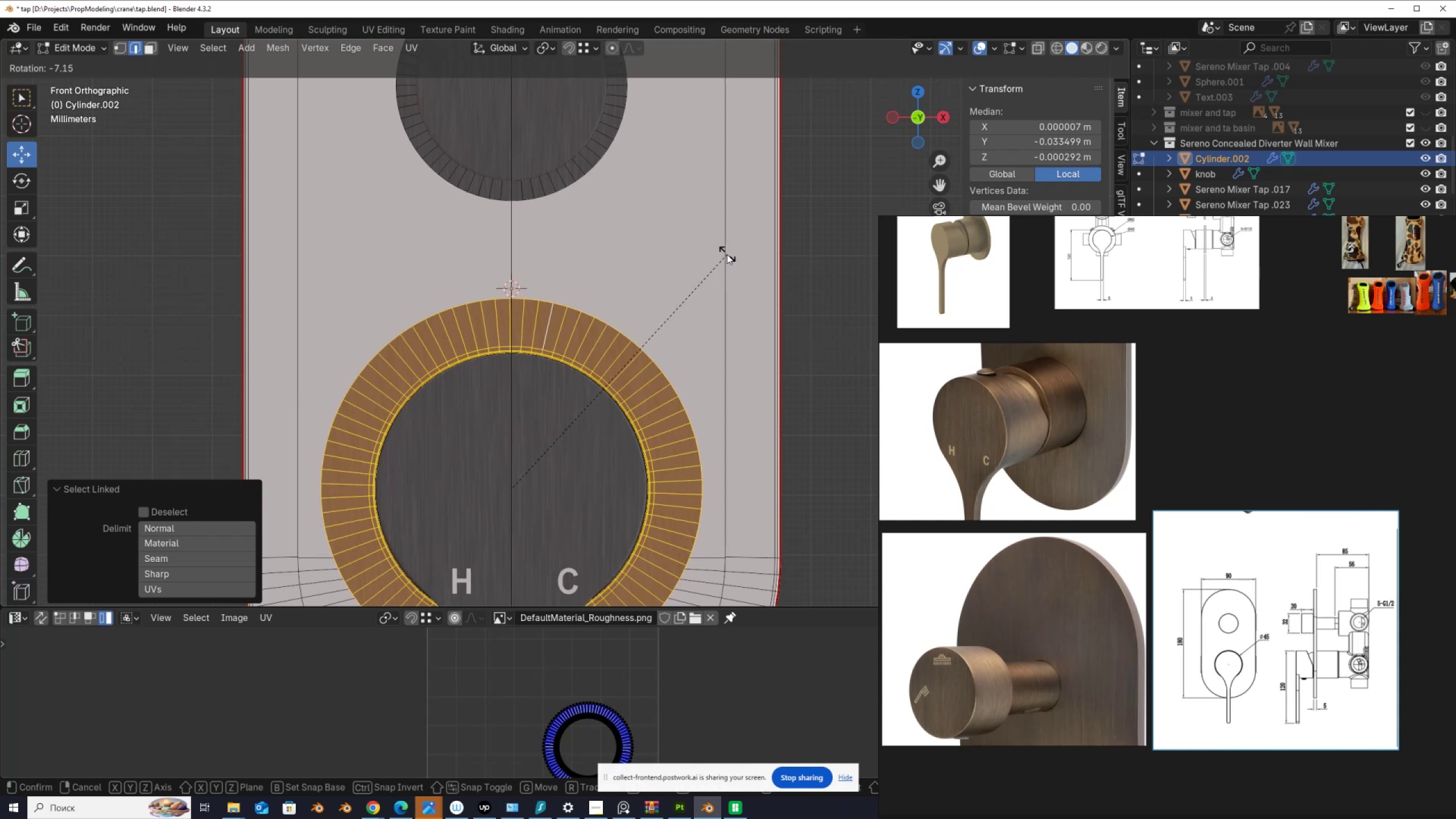 
right_click([727, 254])
 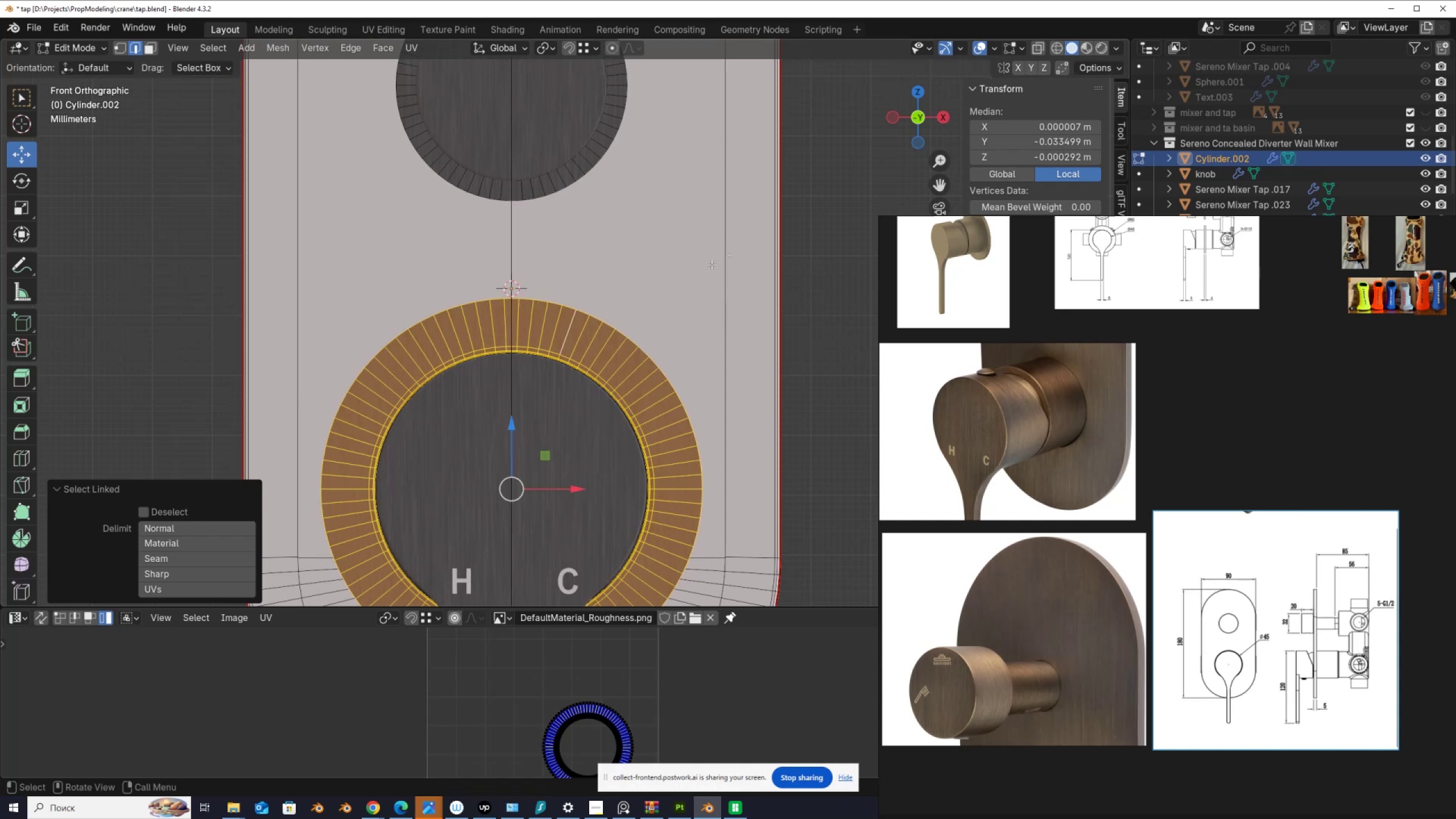 
scroll: coordinate [675, 257], scroll_direction: up, amount: 3.0
 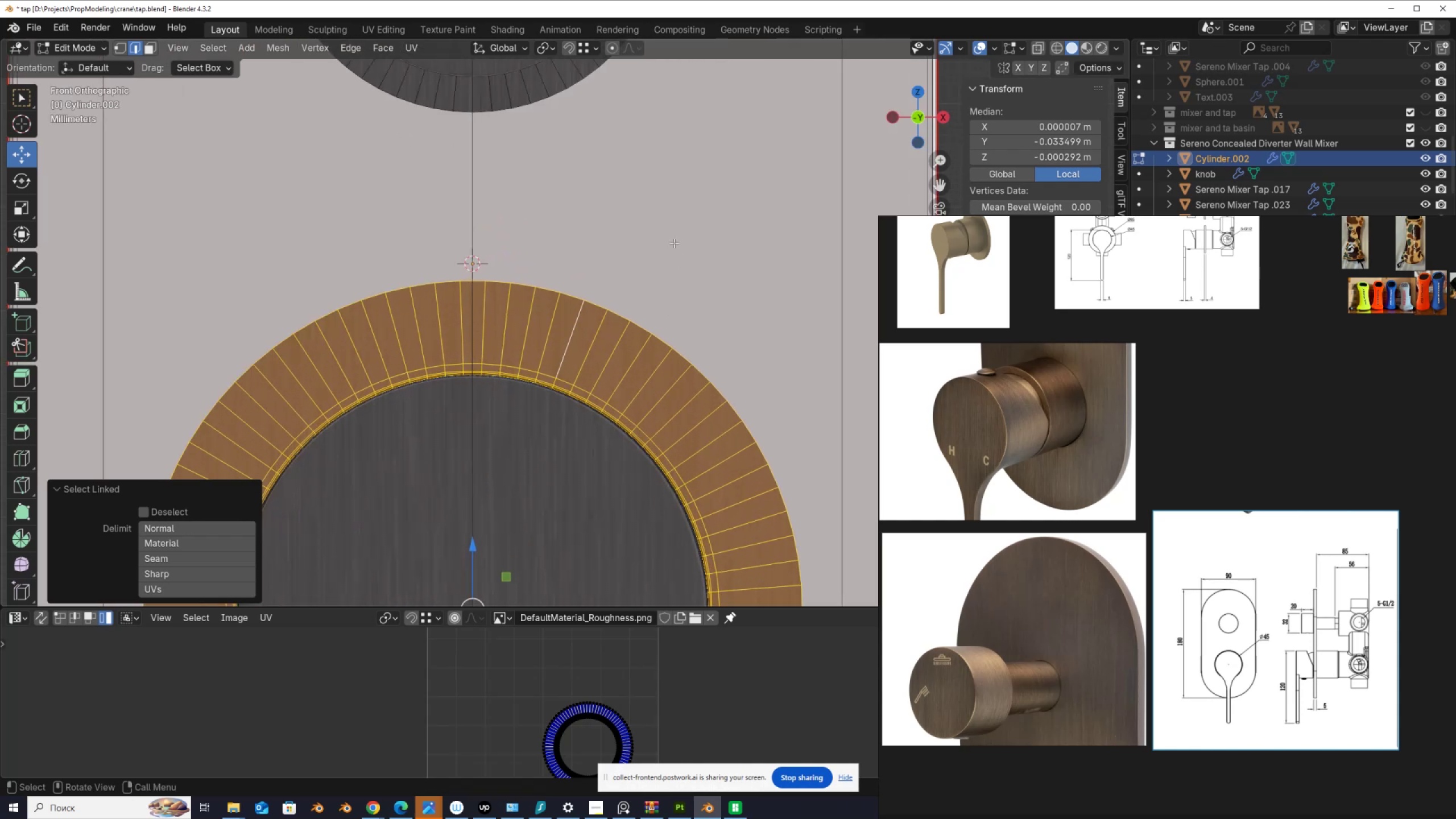 
hold_key(key=ShiftLeft, duration=0.5)
 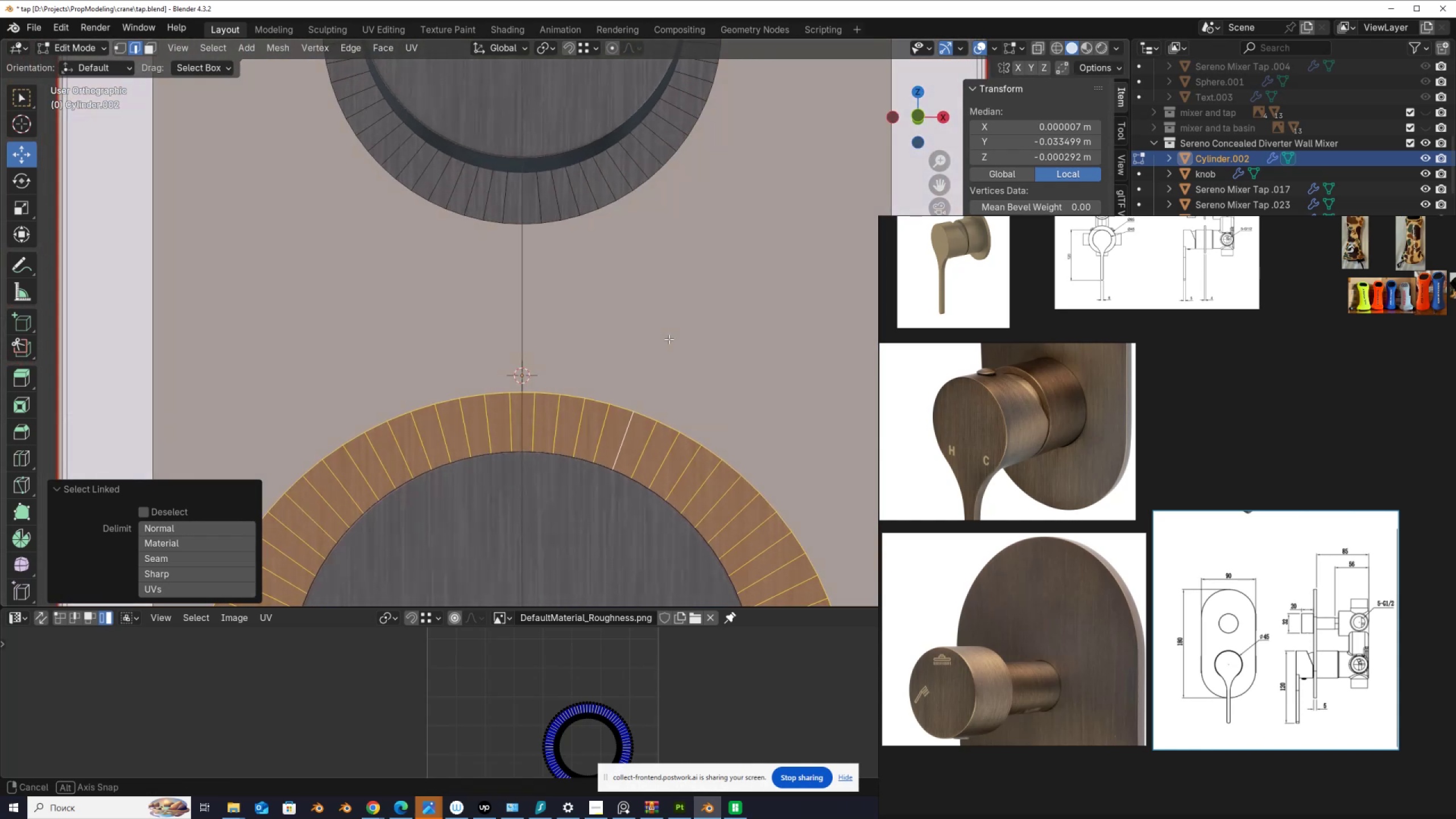 
left_click([513, 223])
 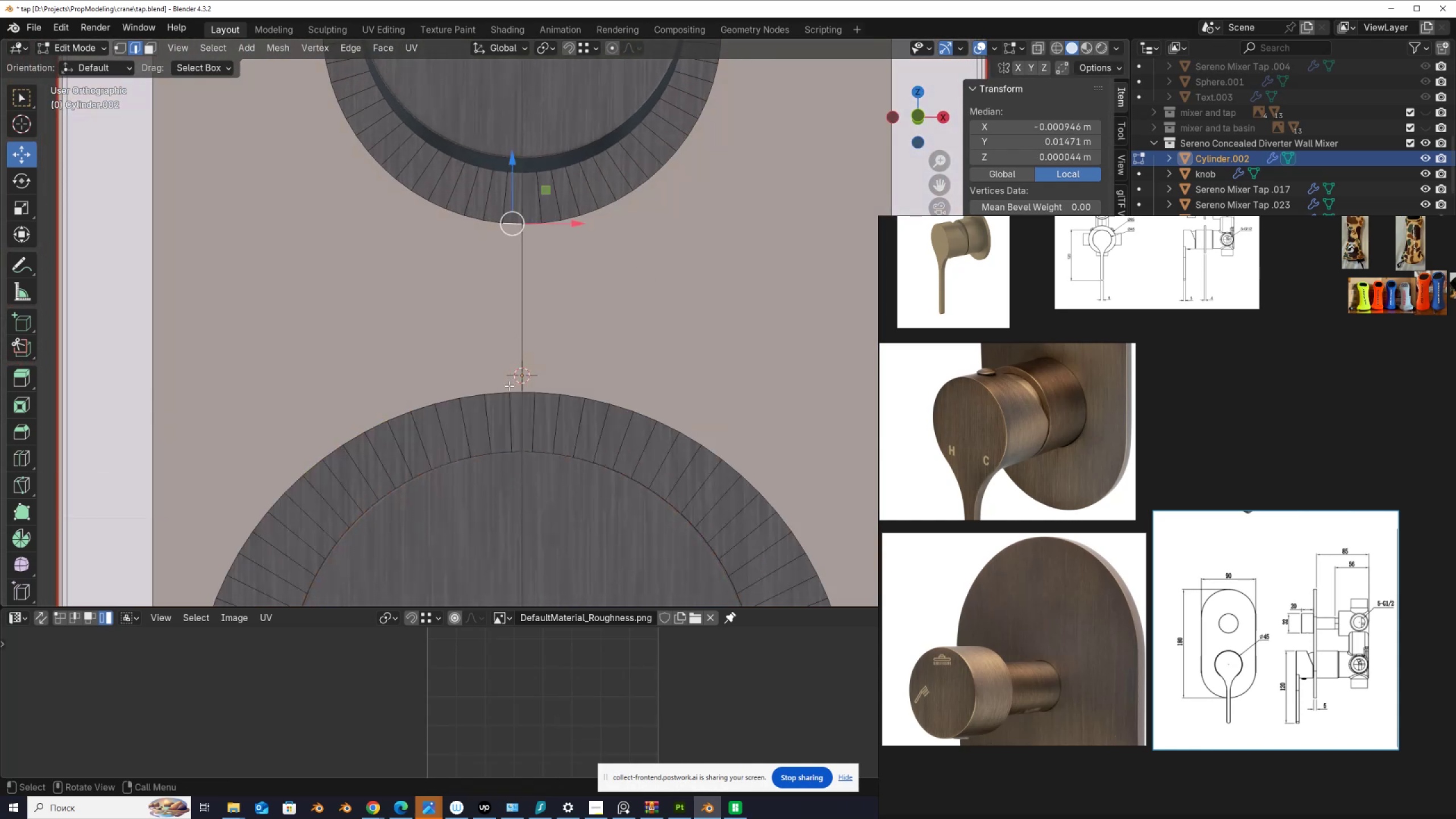 
hold_key(key=ShiftLeft, duration=0.78)
left_click([507, 388])
 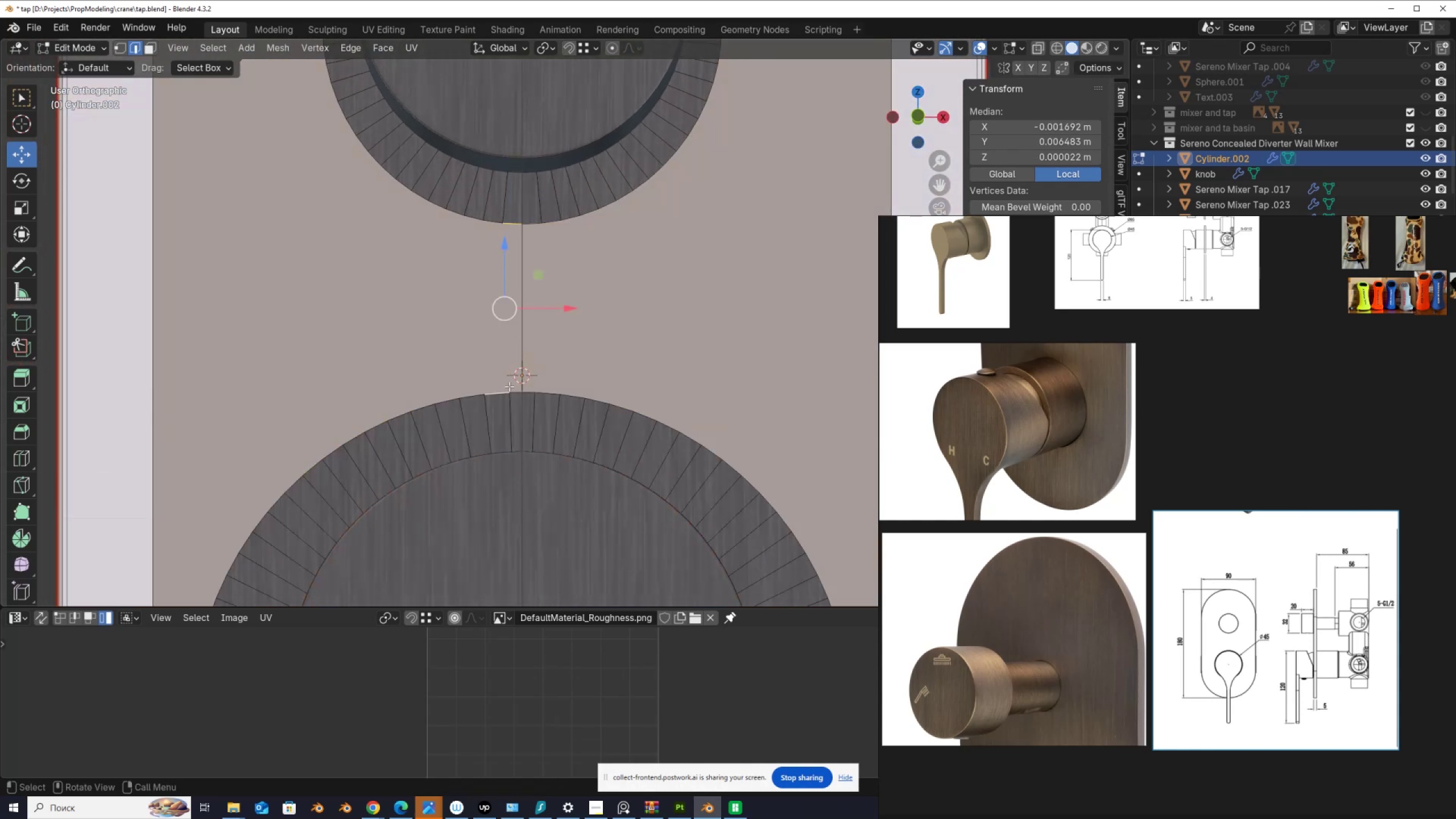 
key(F)
 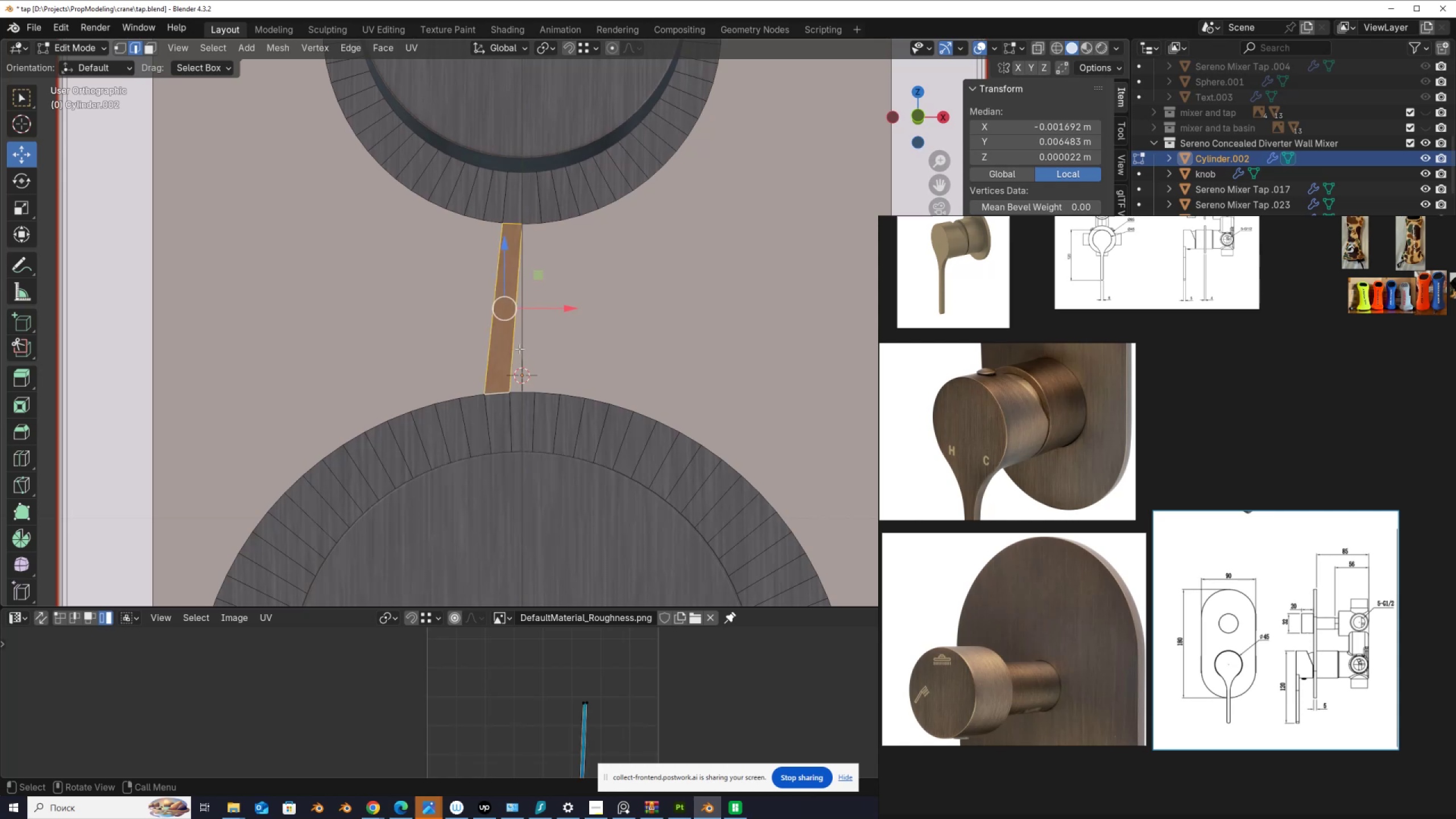 
left_click([519, 349])
 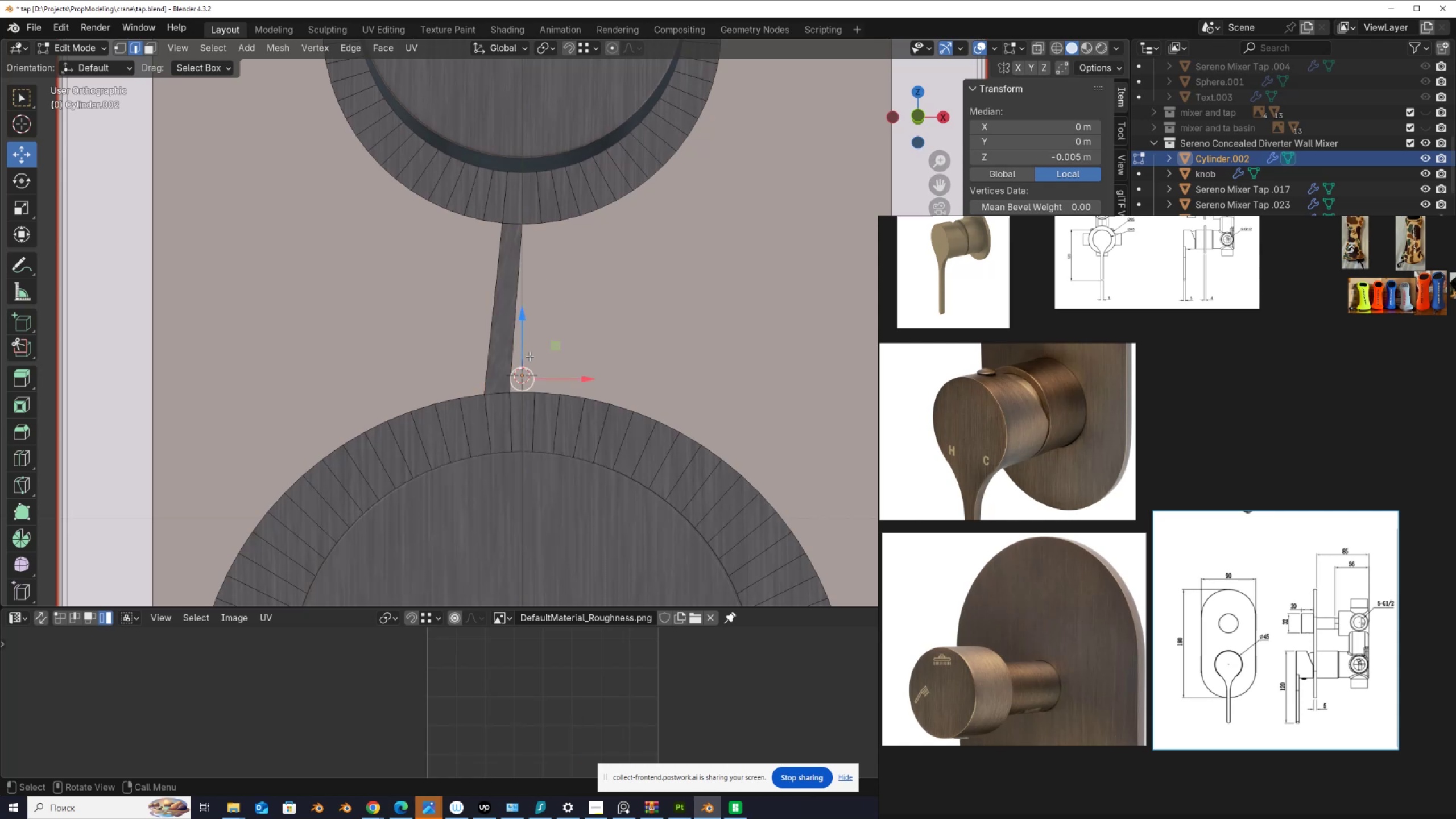 
key(F)
 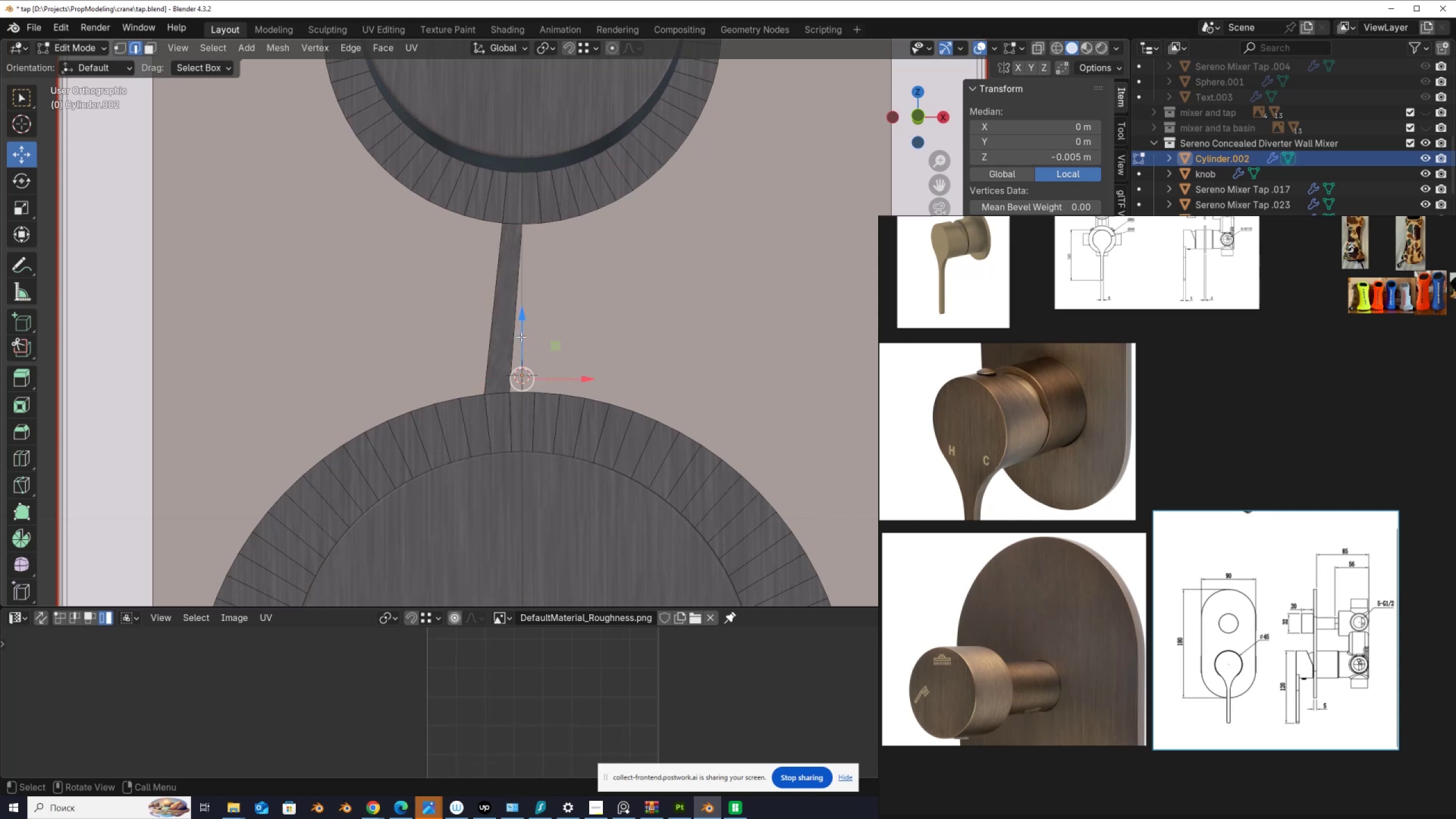 
left_click([507, 330])
 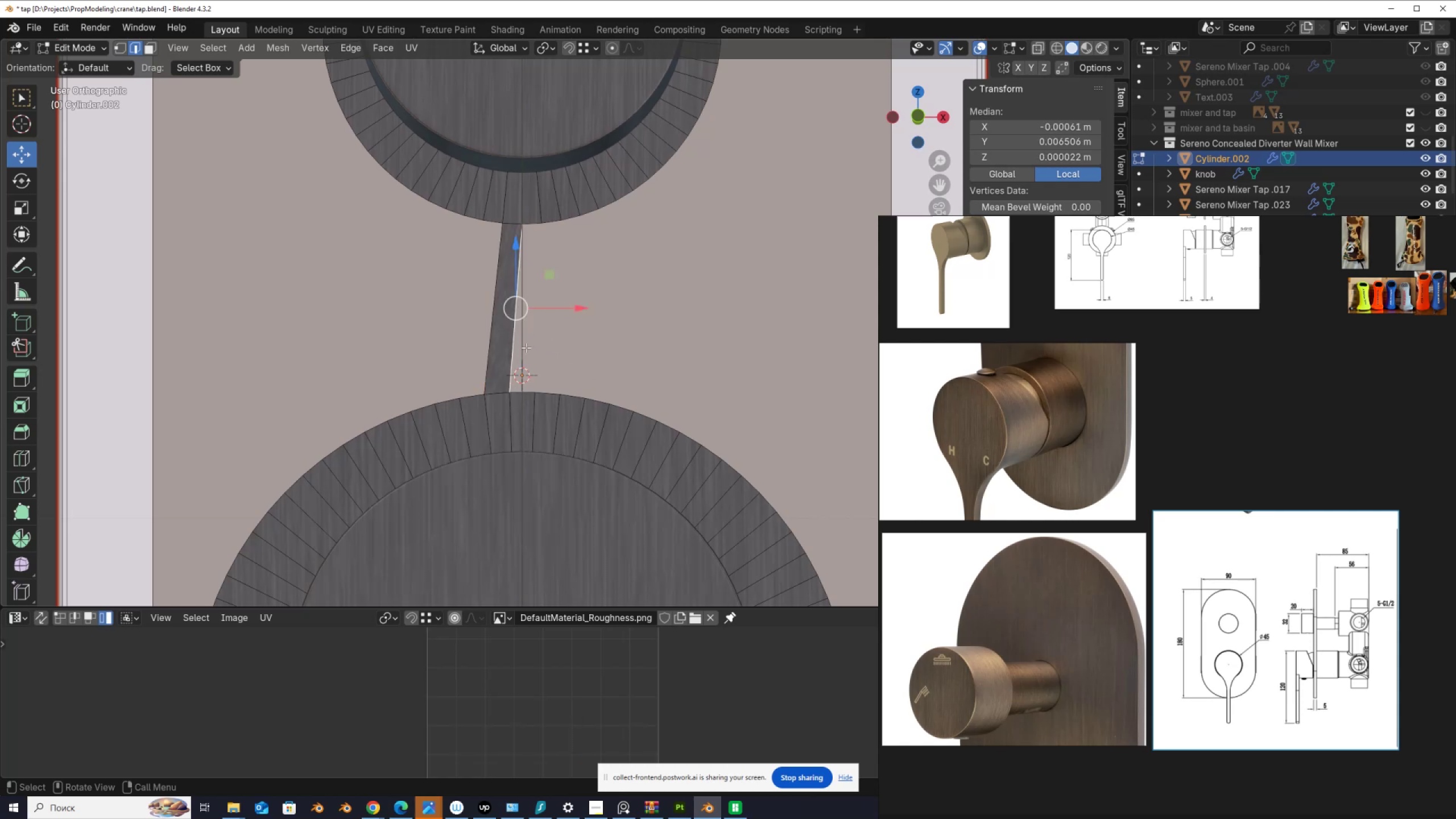 
type(fffffffffffff)
 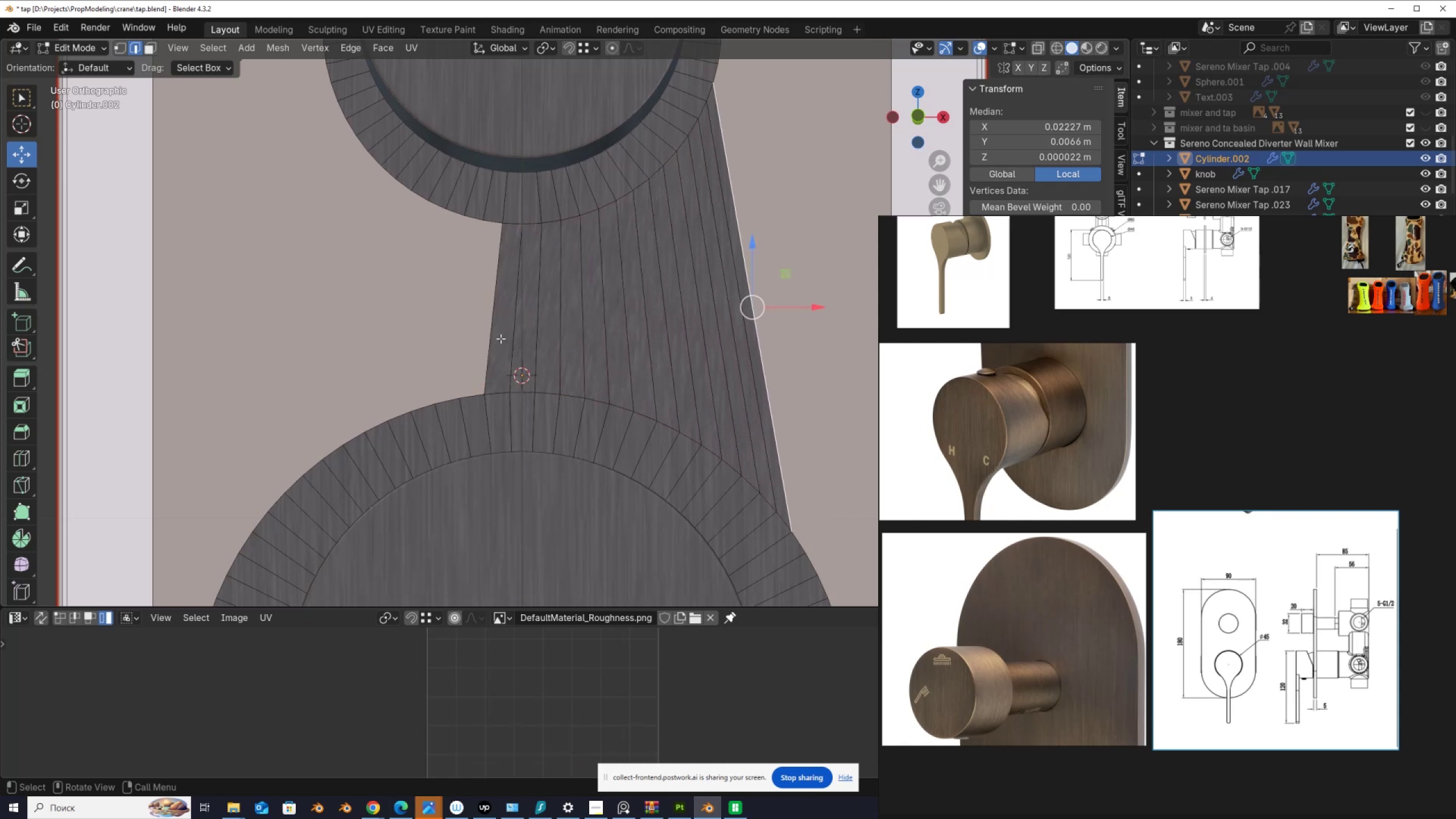 
left_click([489, 330])
 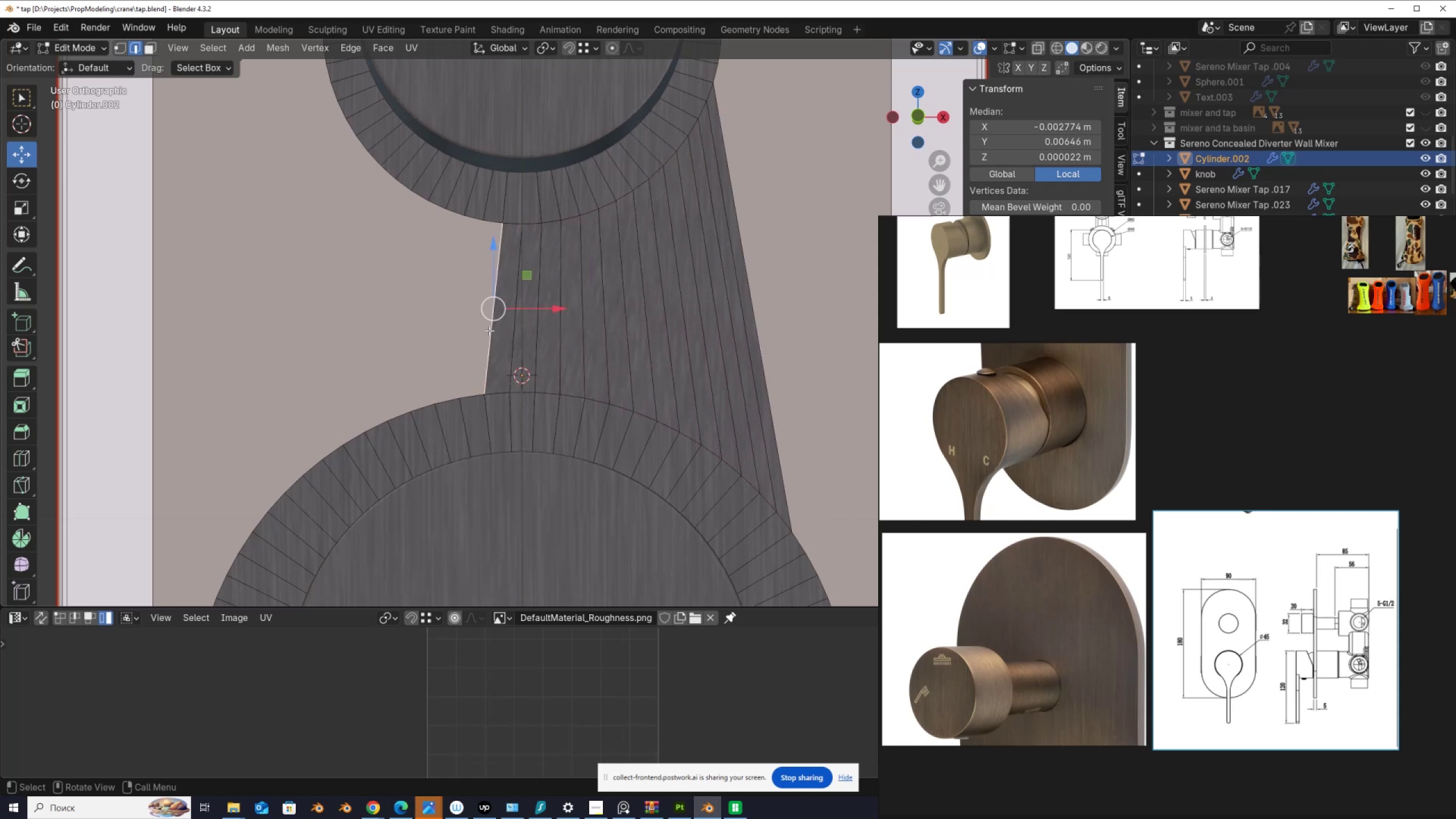 
type(ffffffffffff)
 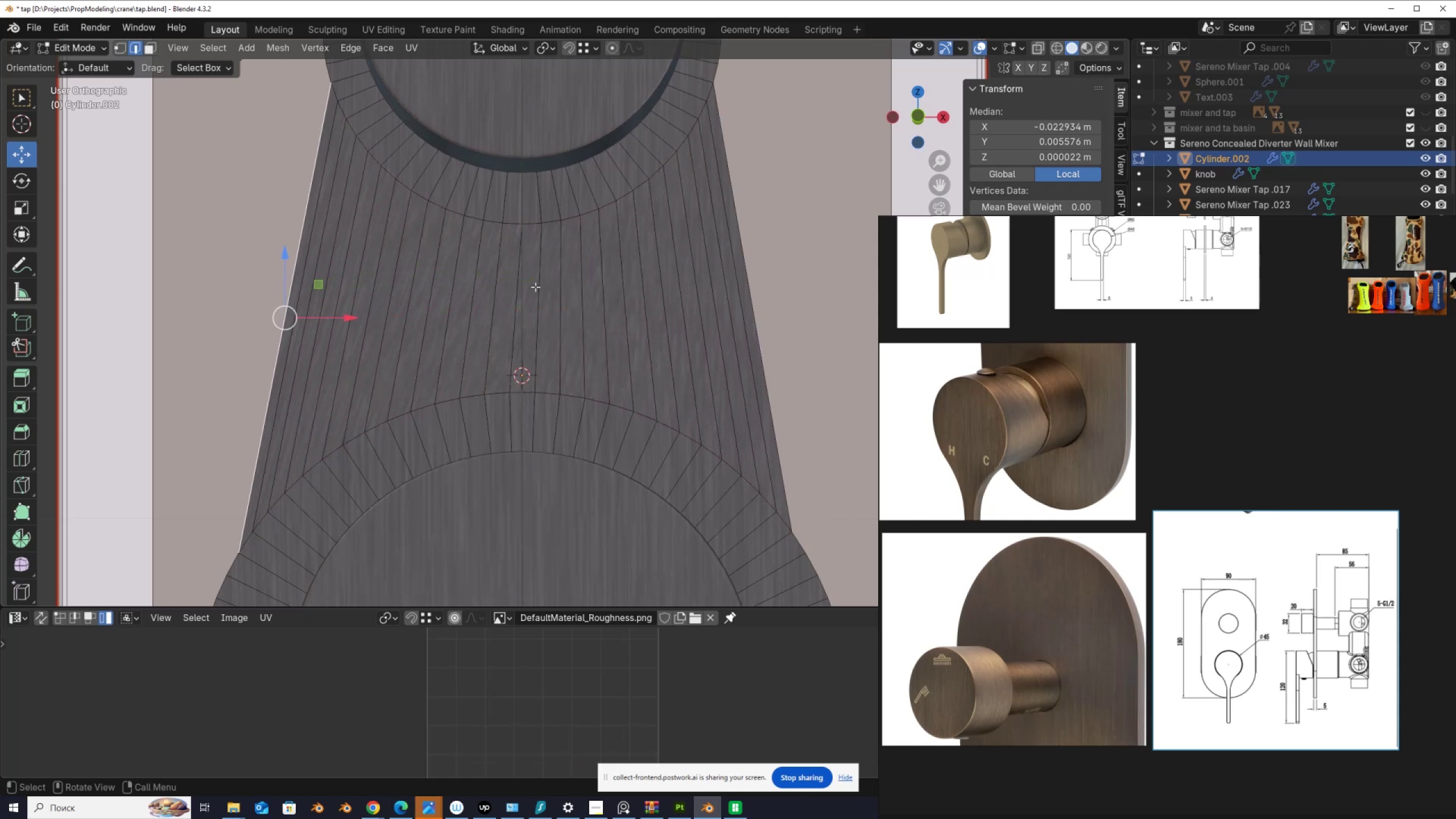 
scroll: coordinate [553, 276], scroll_direction: down, amount: 8.0
 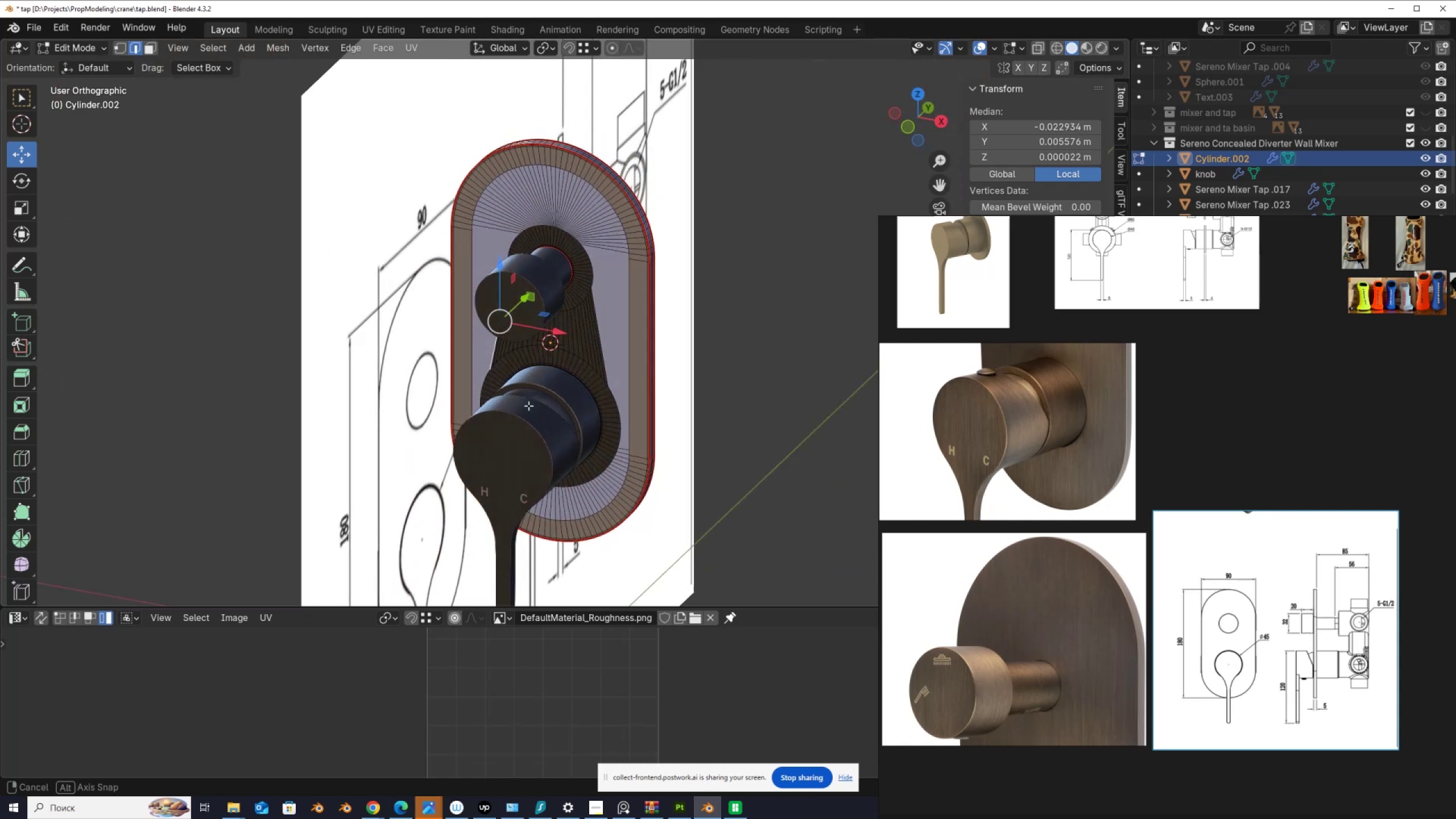 
scroll: coordinate [569, 166], scroll_direction: up, amount: 5.0
 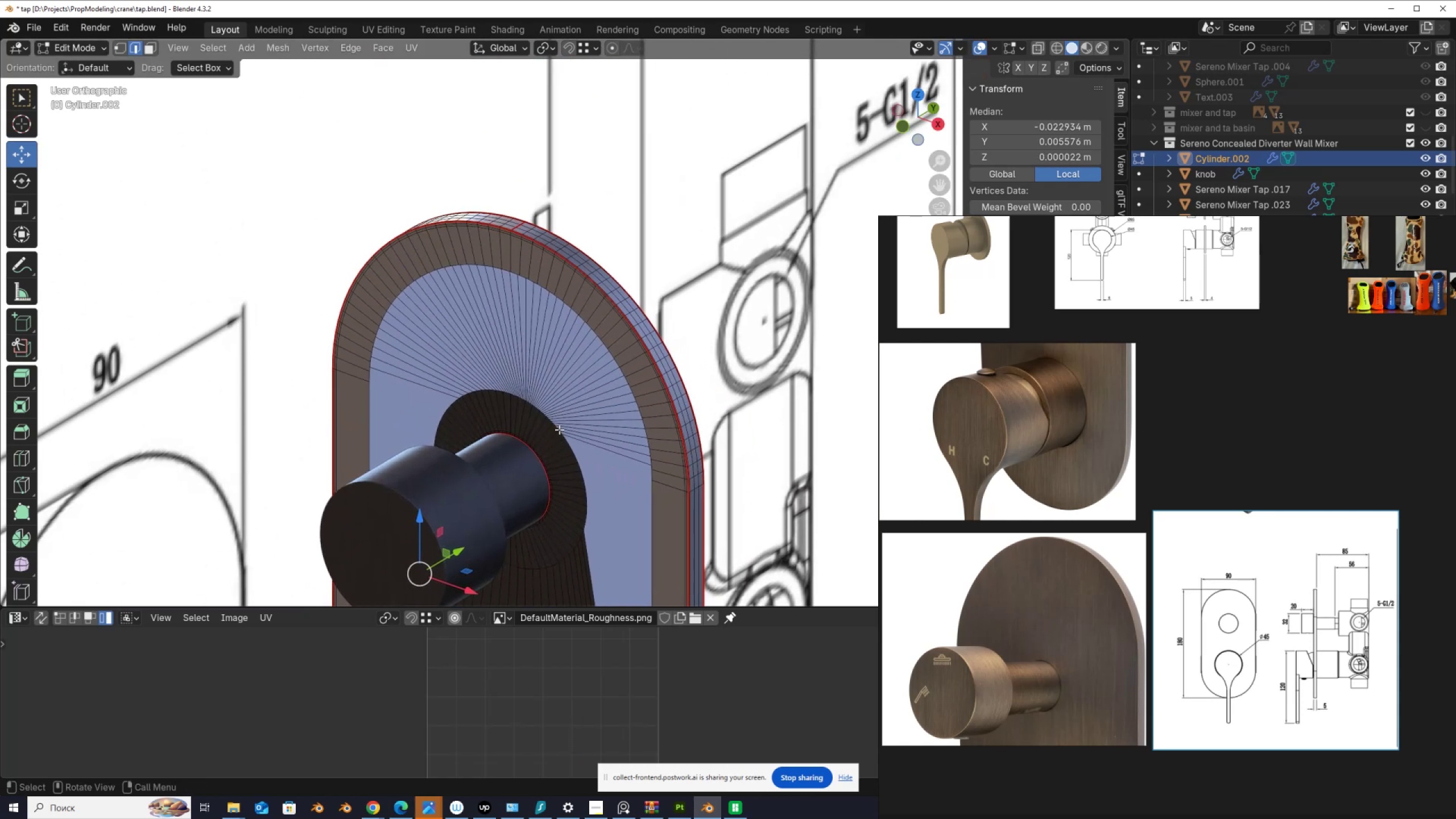 
hold_key(key=ShiftLeft, duration=0.39)
 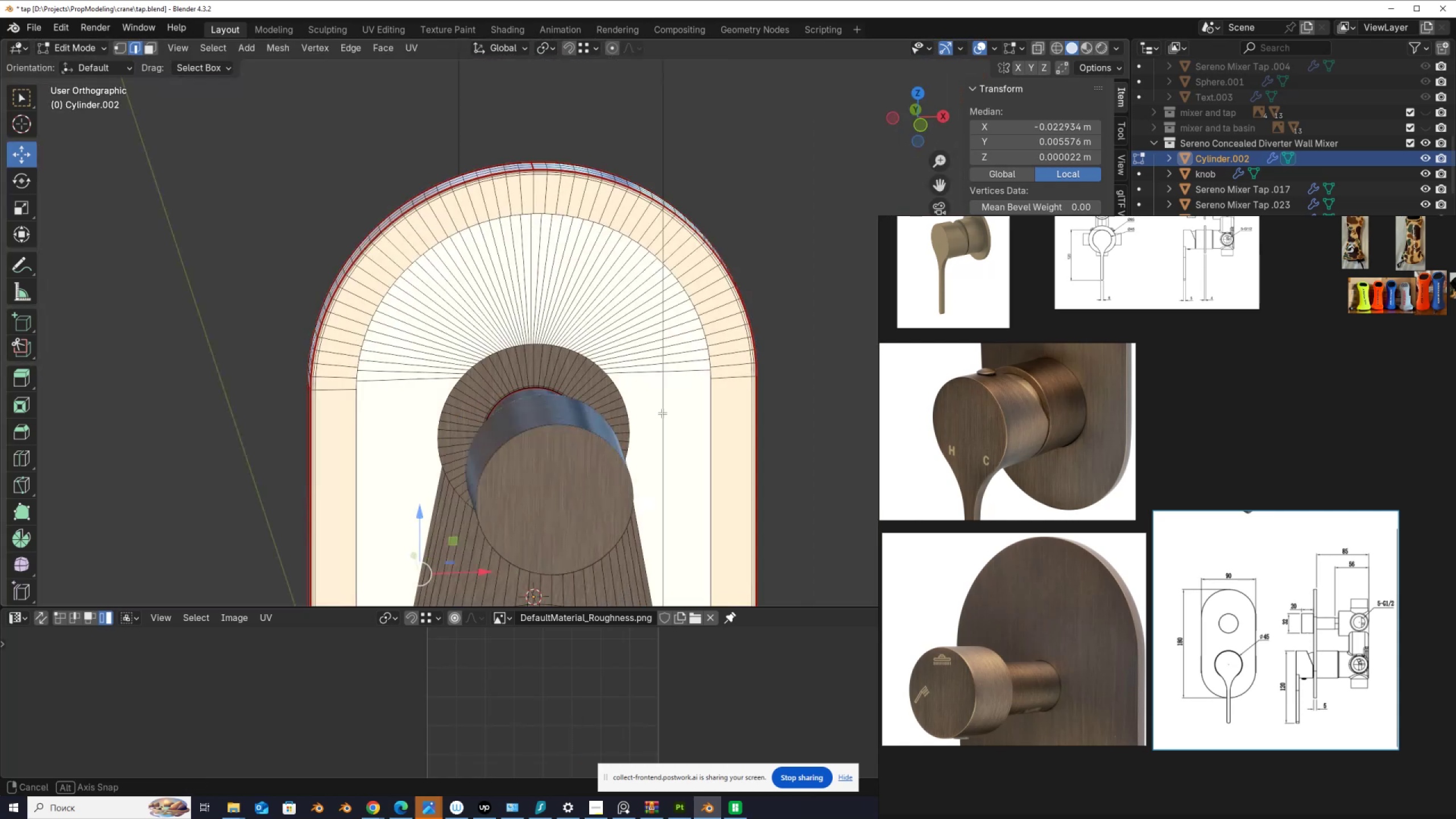 
scroll: coordinate [610, 394], scroll_direction: up, amount: 6.0
 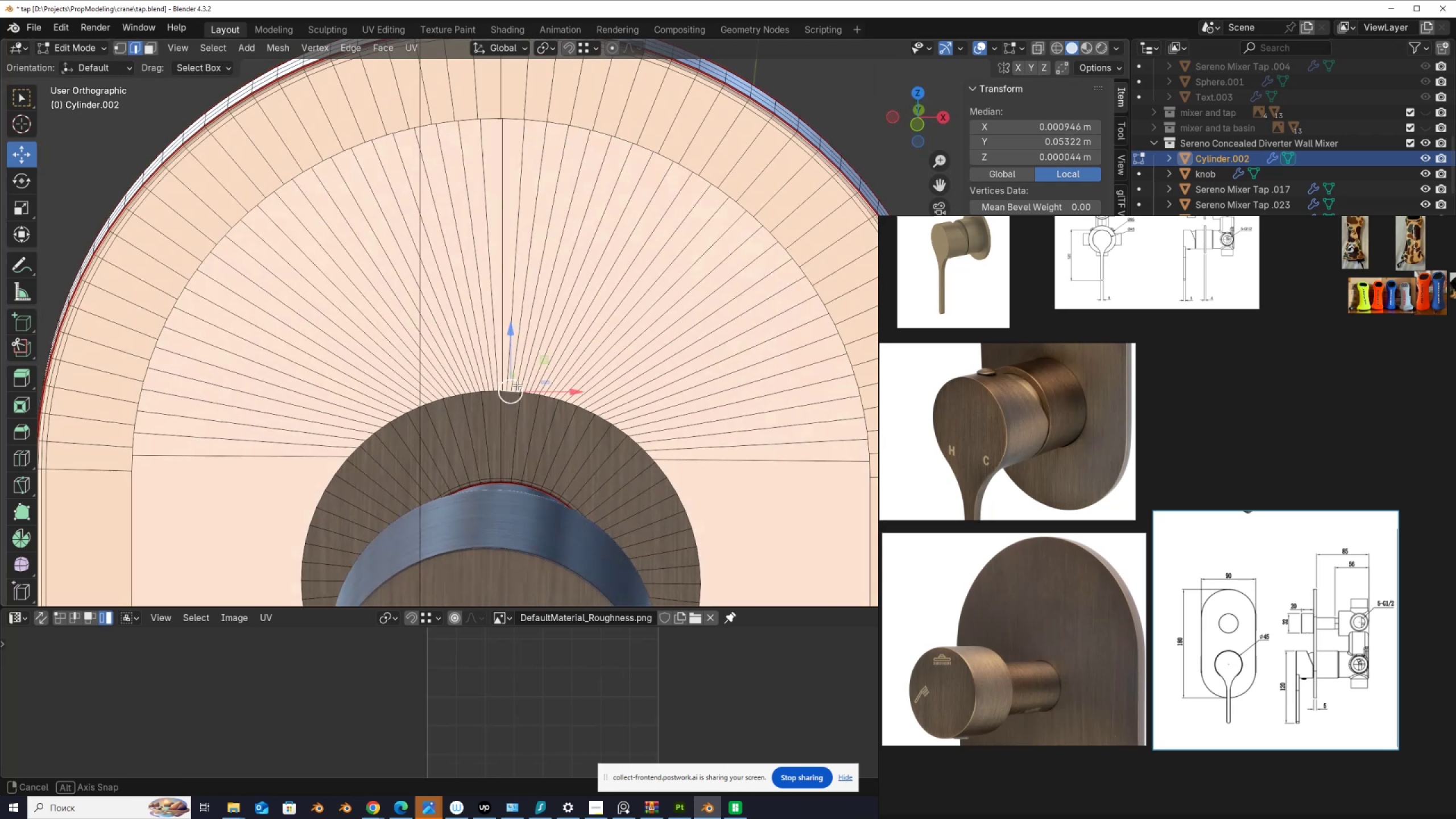 
hold_key(key=AltLeft, duration=0.36)
 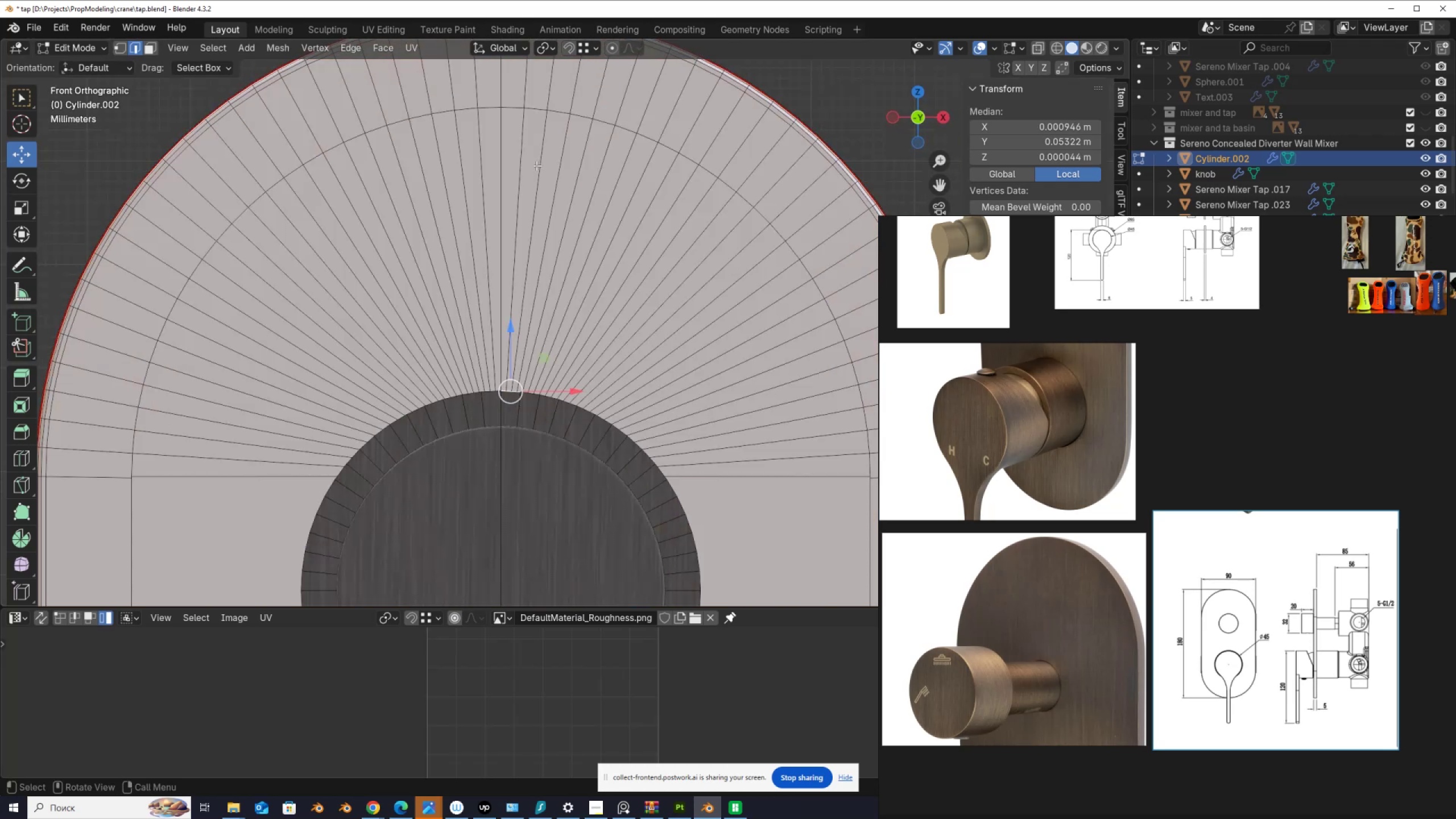 
hold_key(key=ShiftLeft, duration=1.3)
left_click([500, 250])
 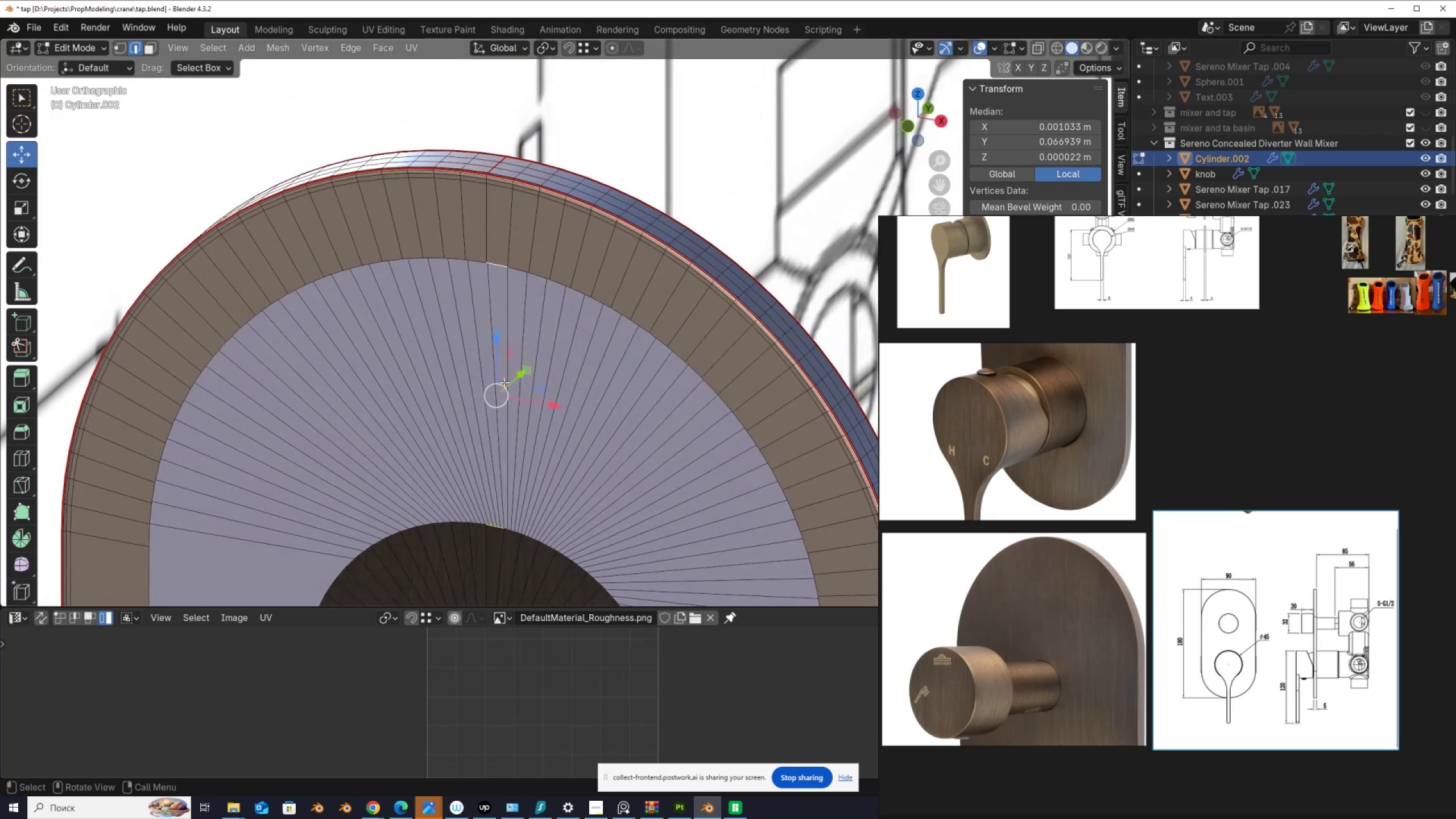 
key(F)
 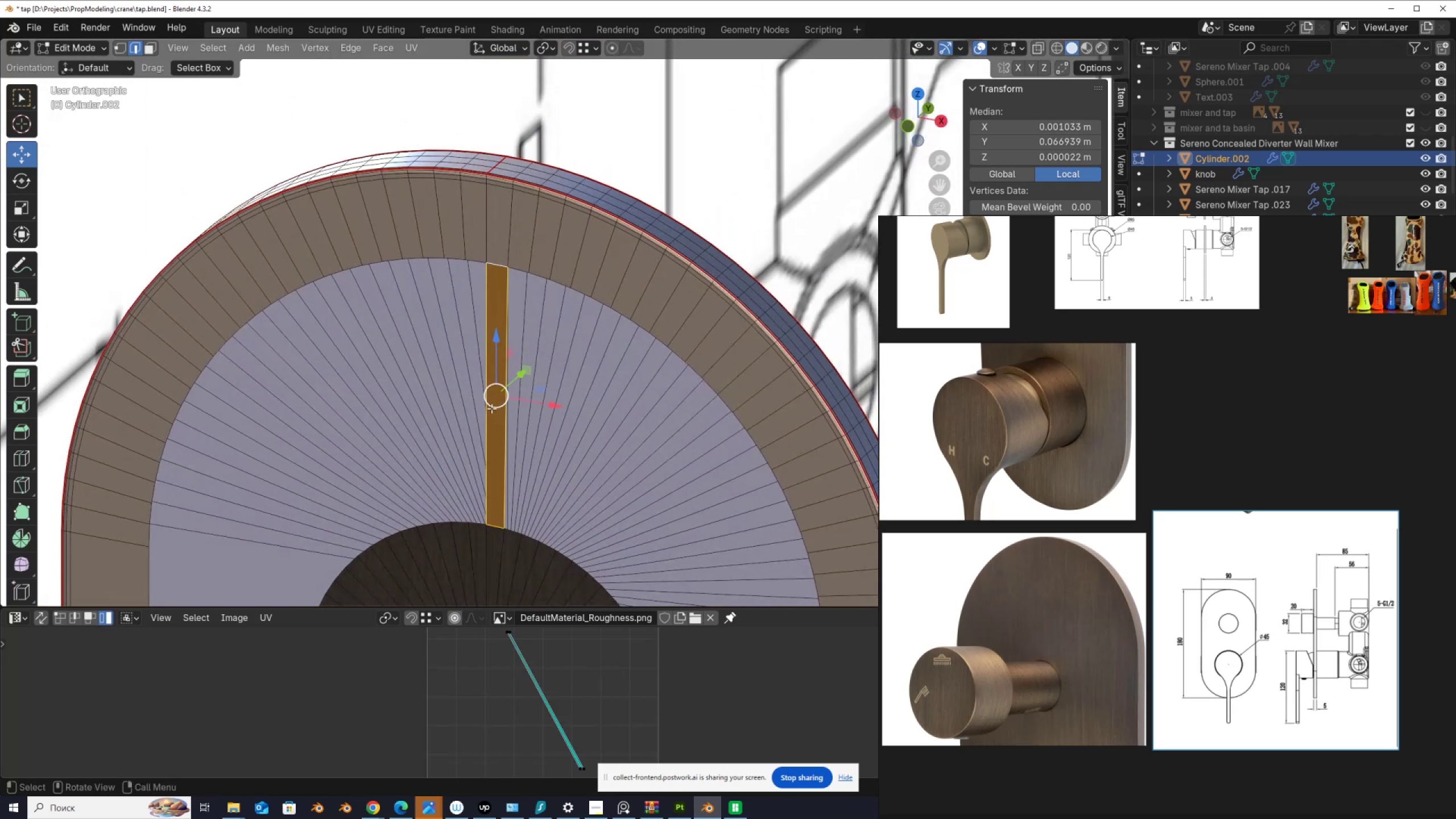 
left_click([491, 409])
 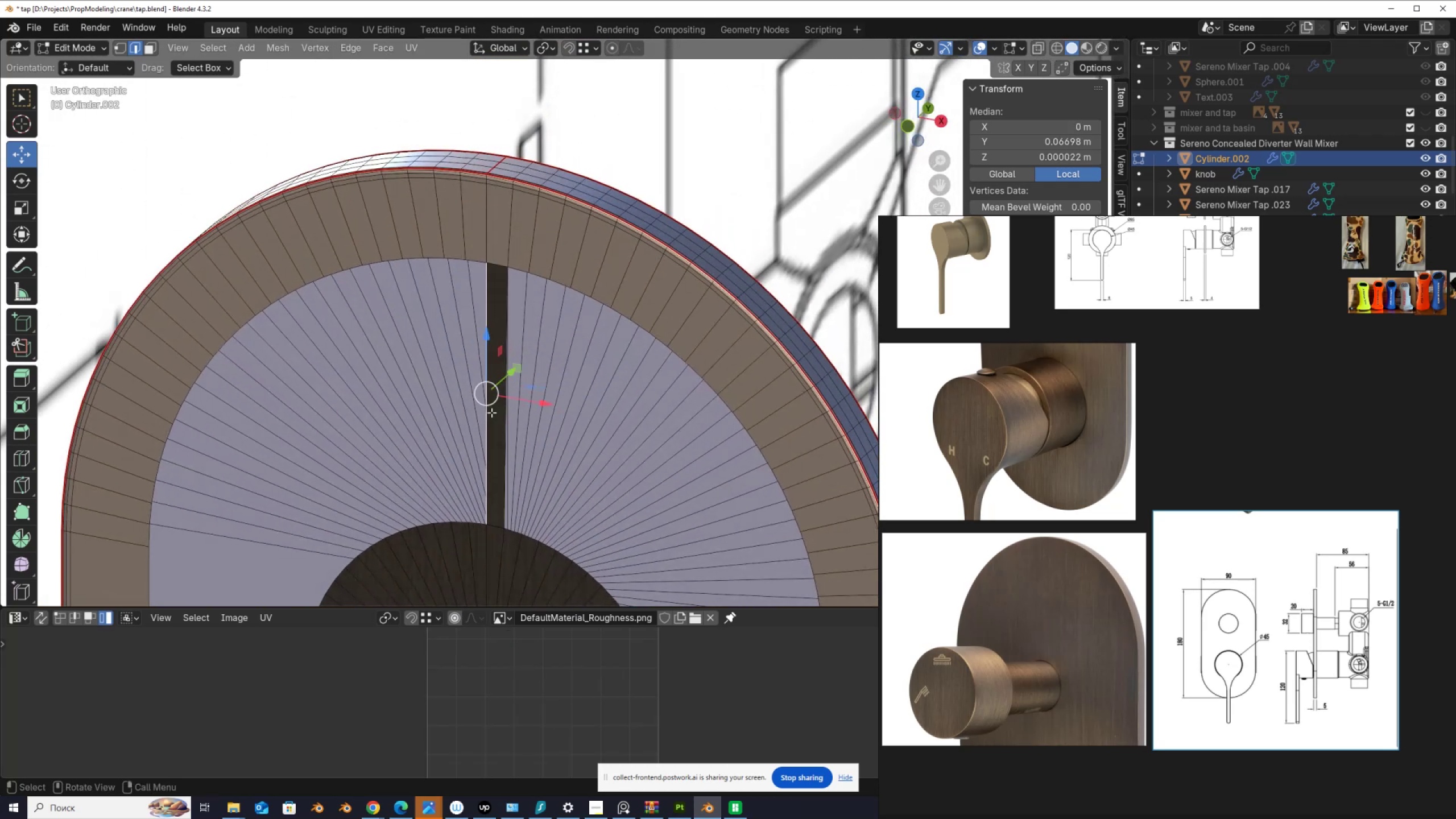 
scroll: coordinate [491, 412], scroll_direction: down, amount: 6.0
 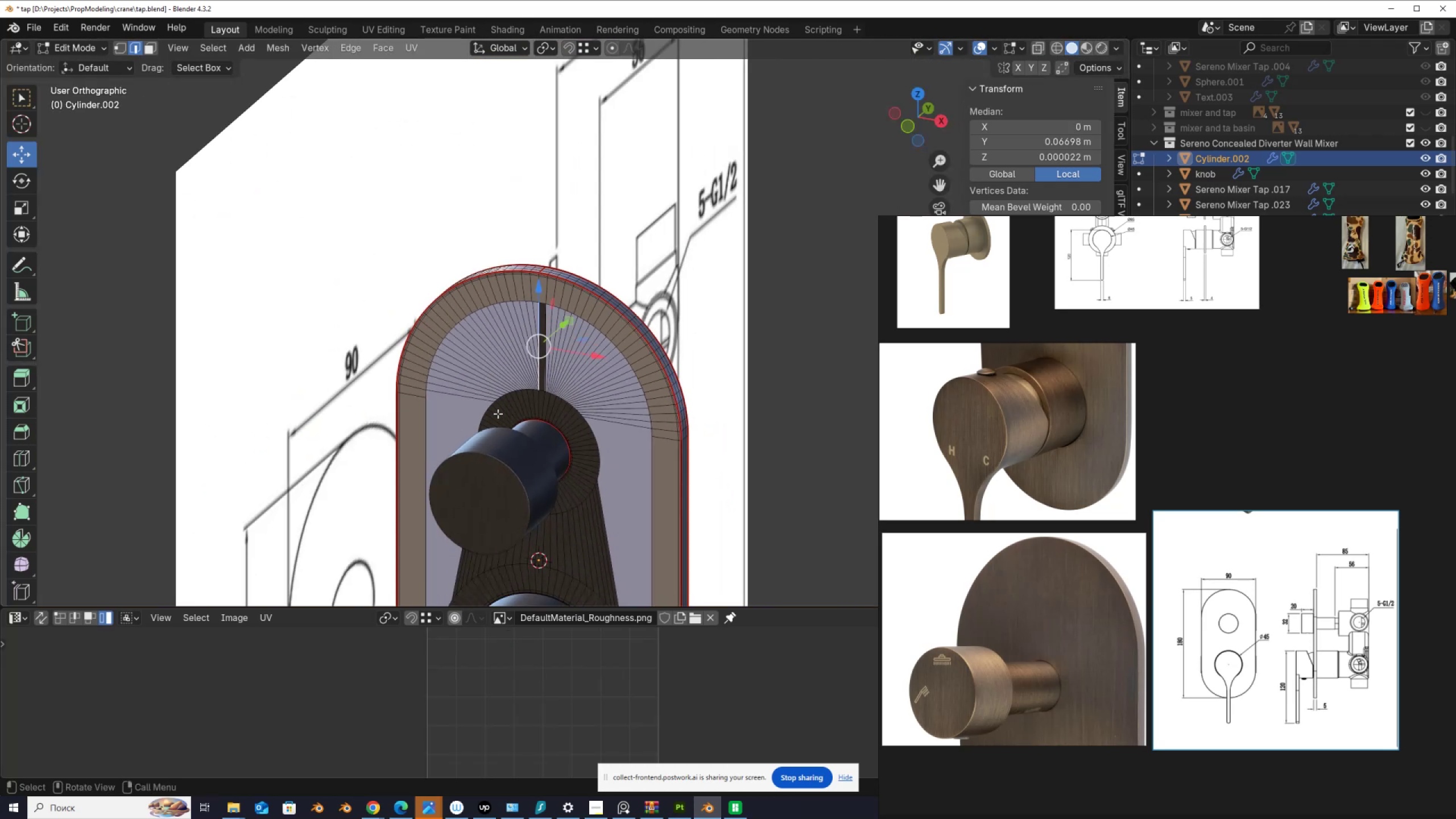 
key(F)
 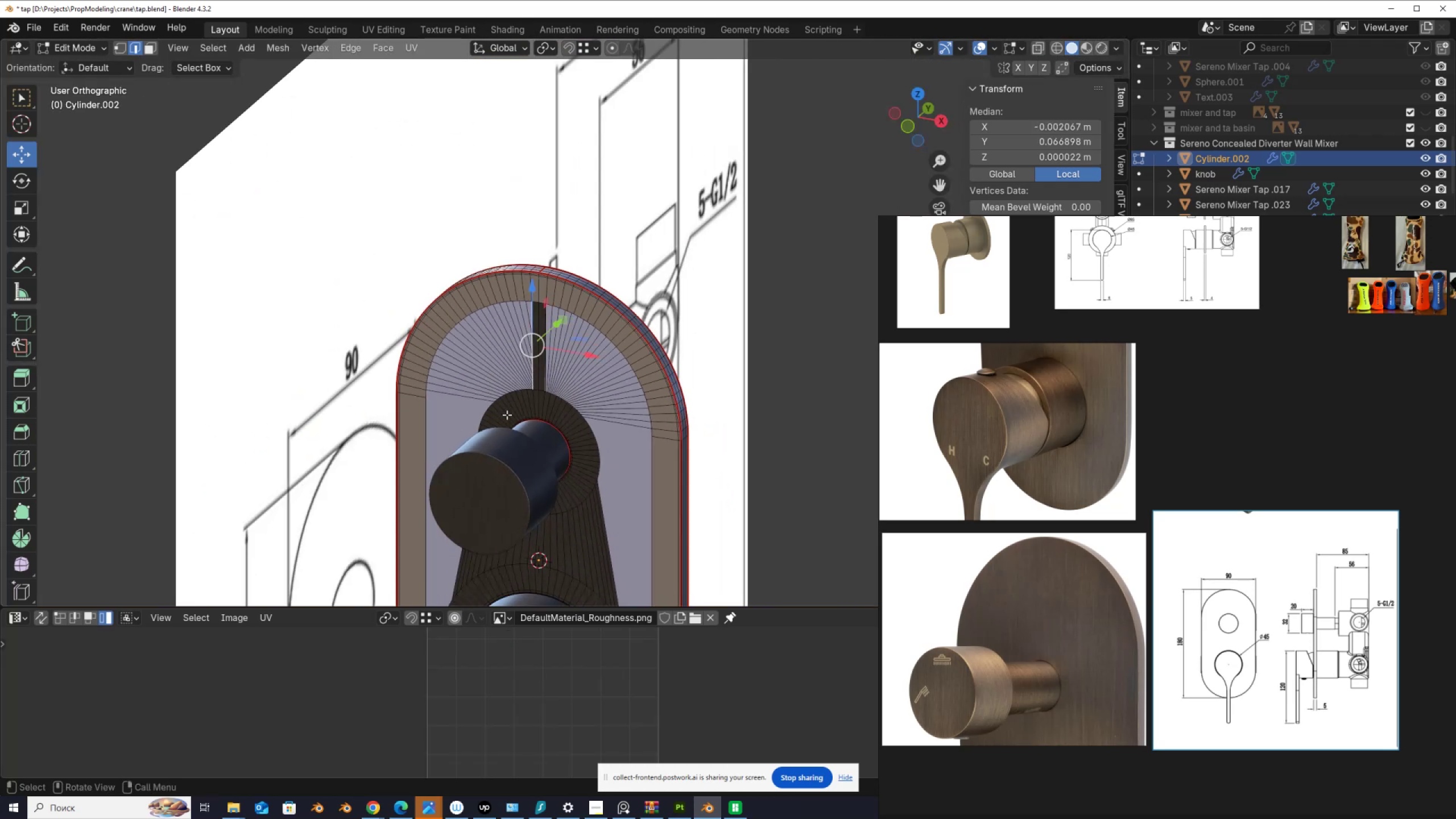 
hold_key(key=F, duration=0.83)
 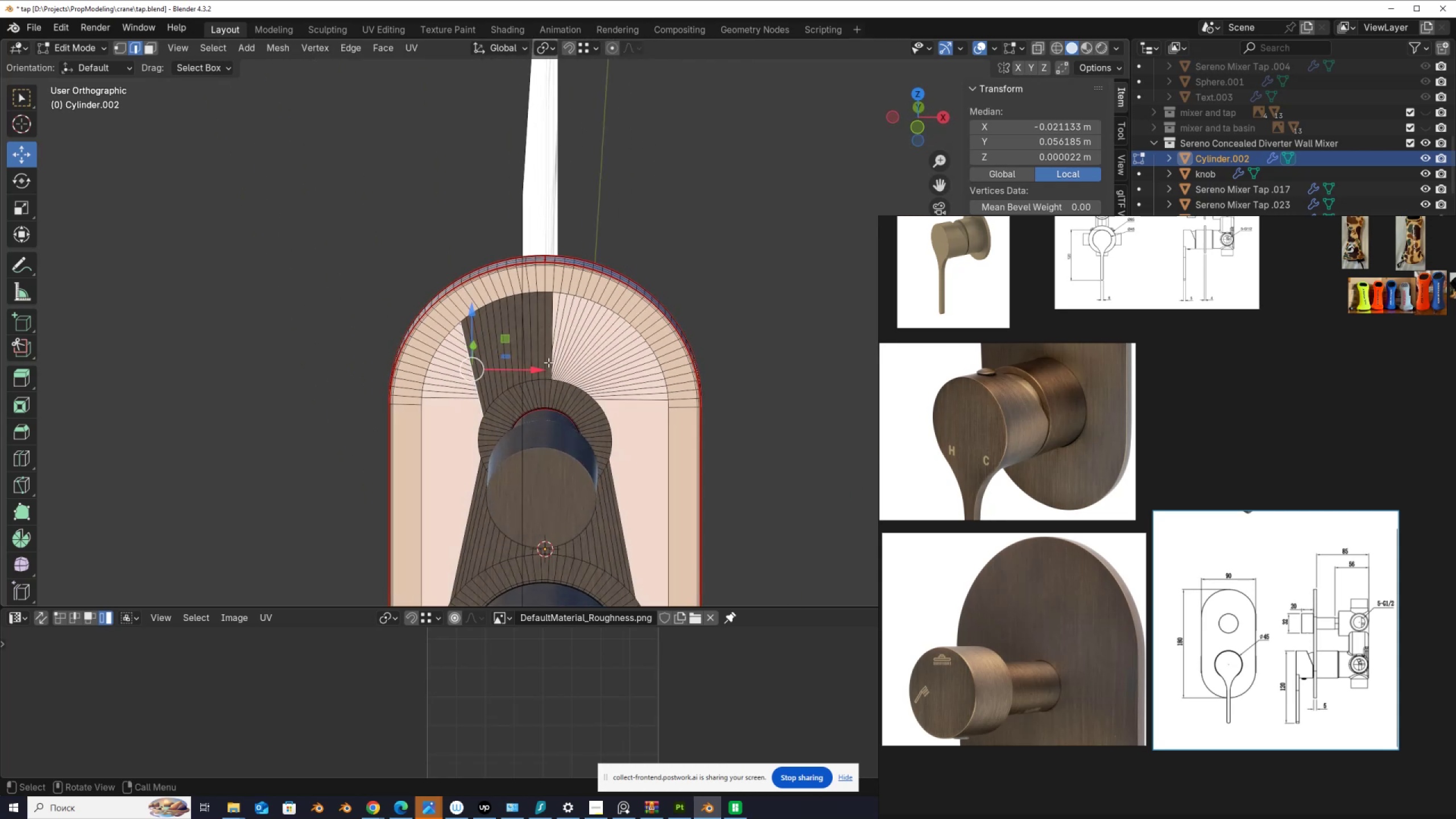 
scroll: coordinate [560, 393], scroll_direction: up, amount: 3.0
 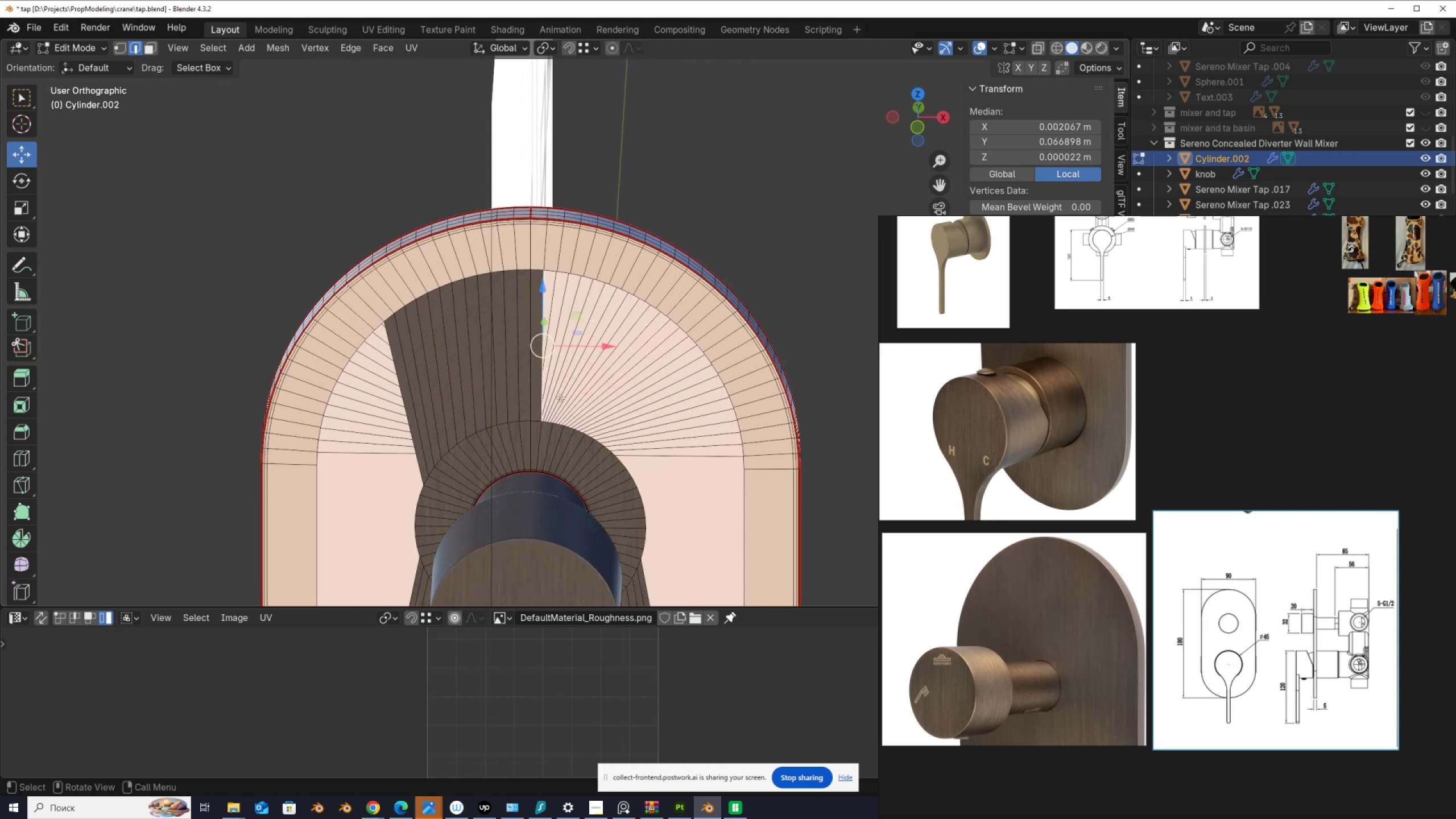 
hold_key(key=F, duration=0.98)
 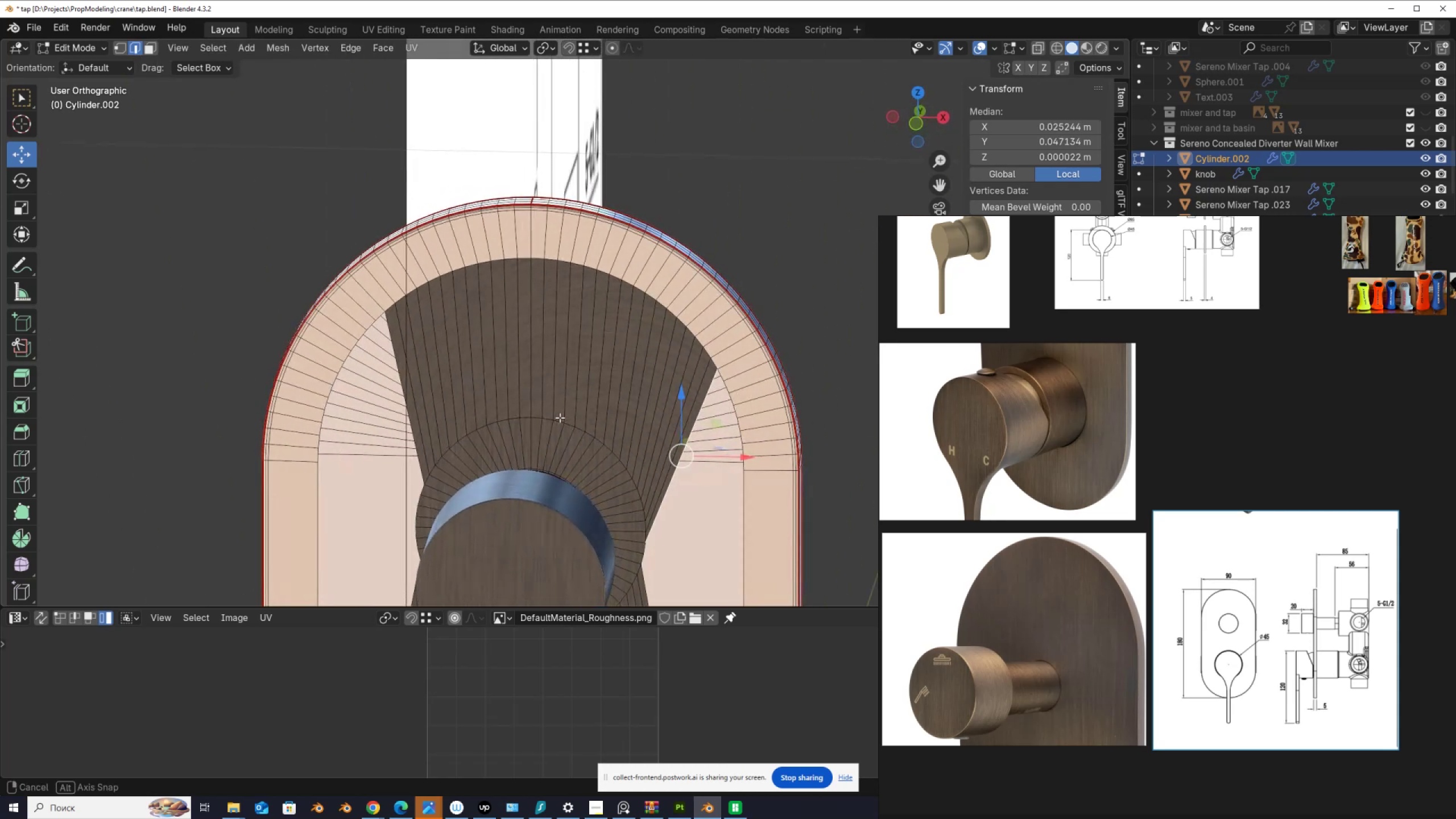 
wait(11.32)
 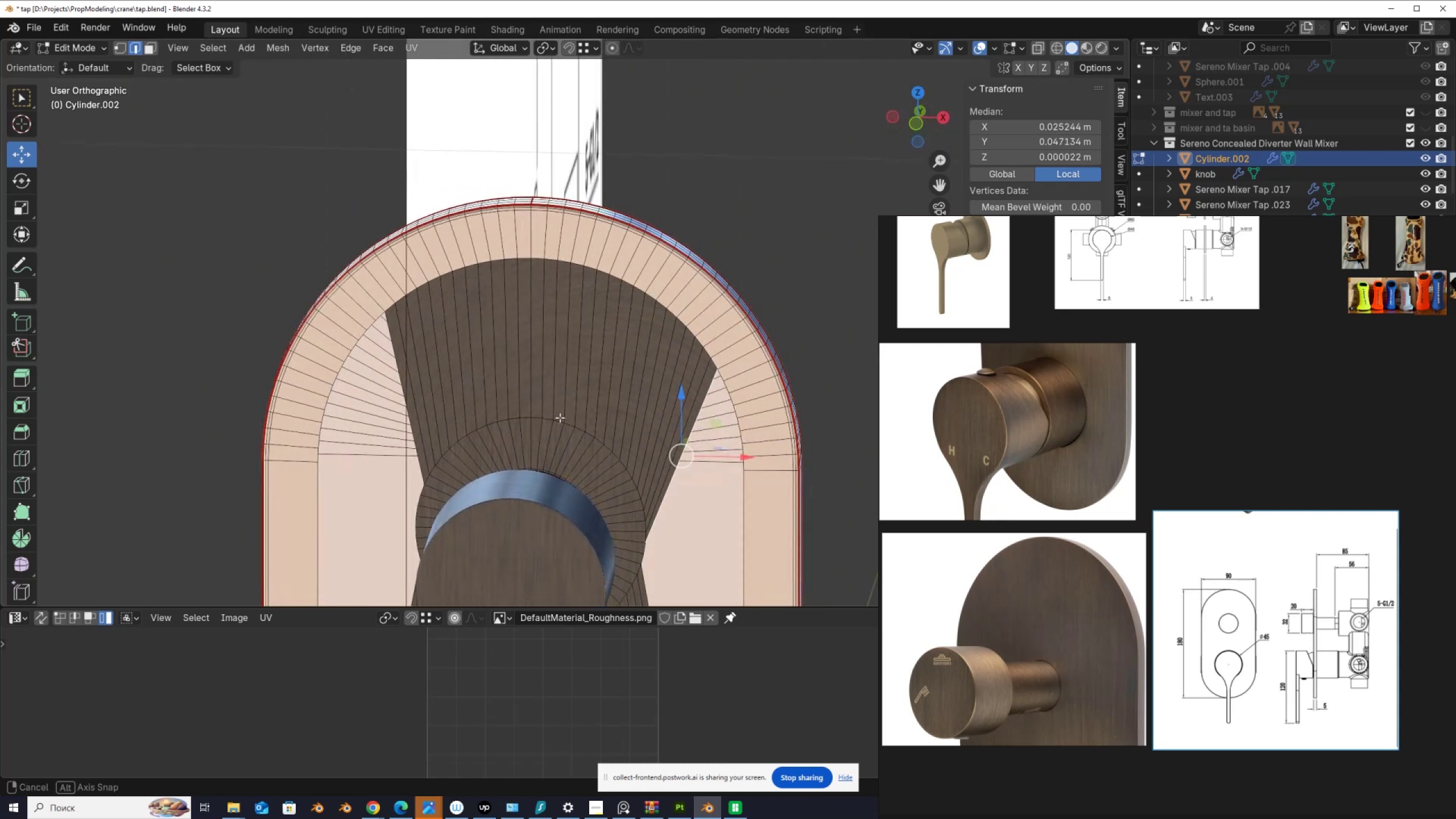 
scroll: coordinate [568, 446], scroll_direction: up, amount: 1.0
 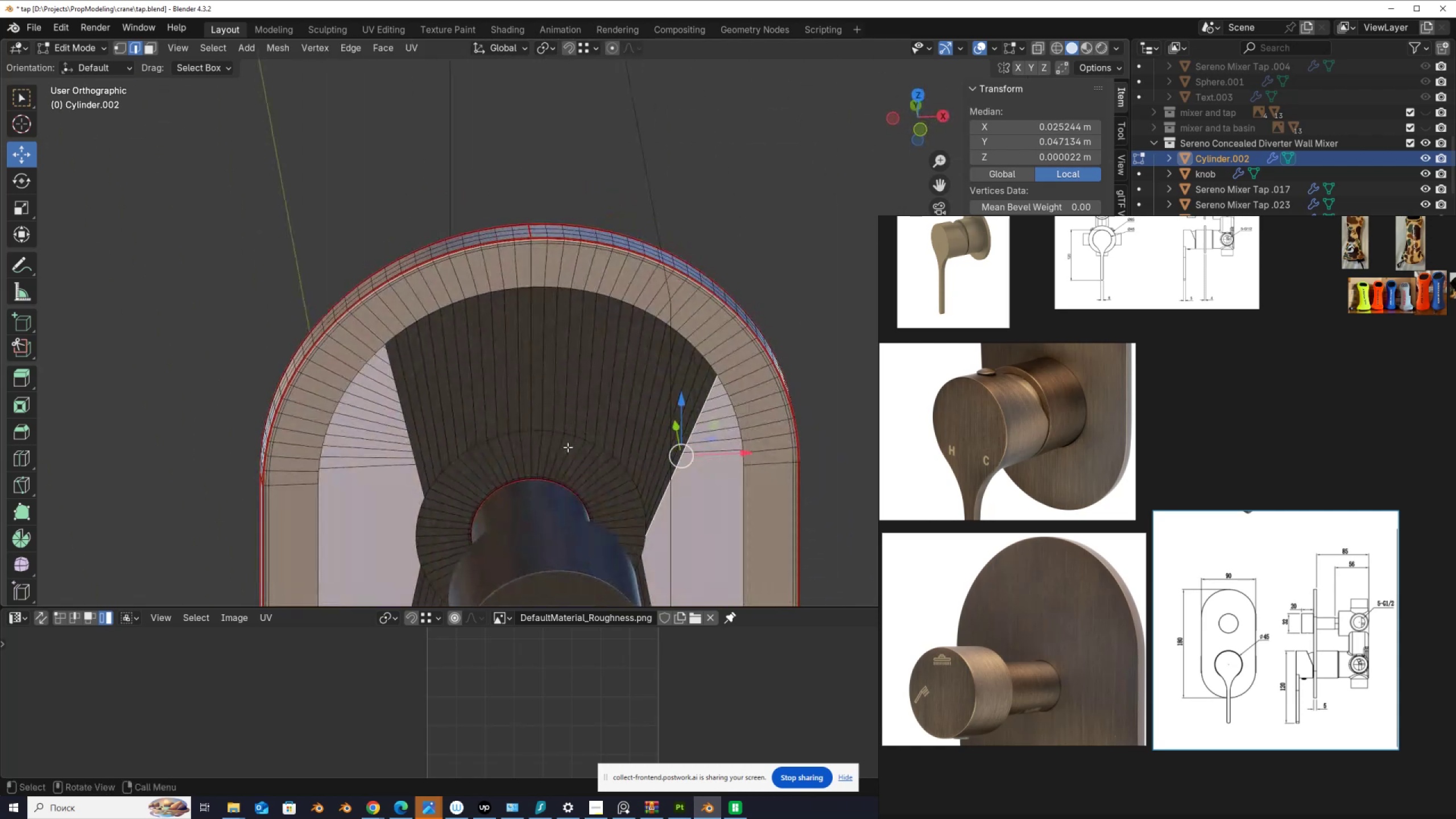 
key(Control+Z)
 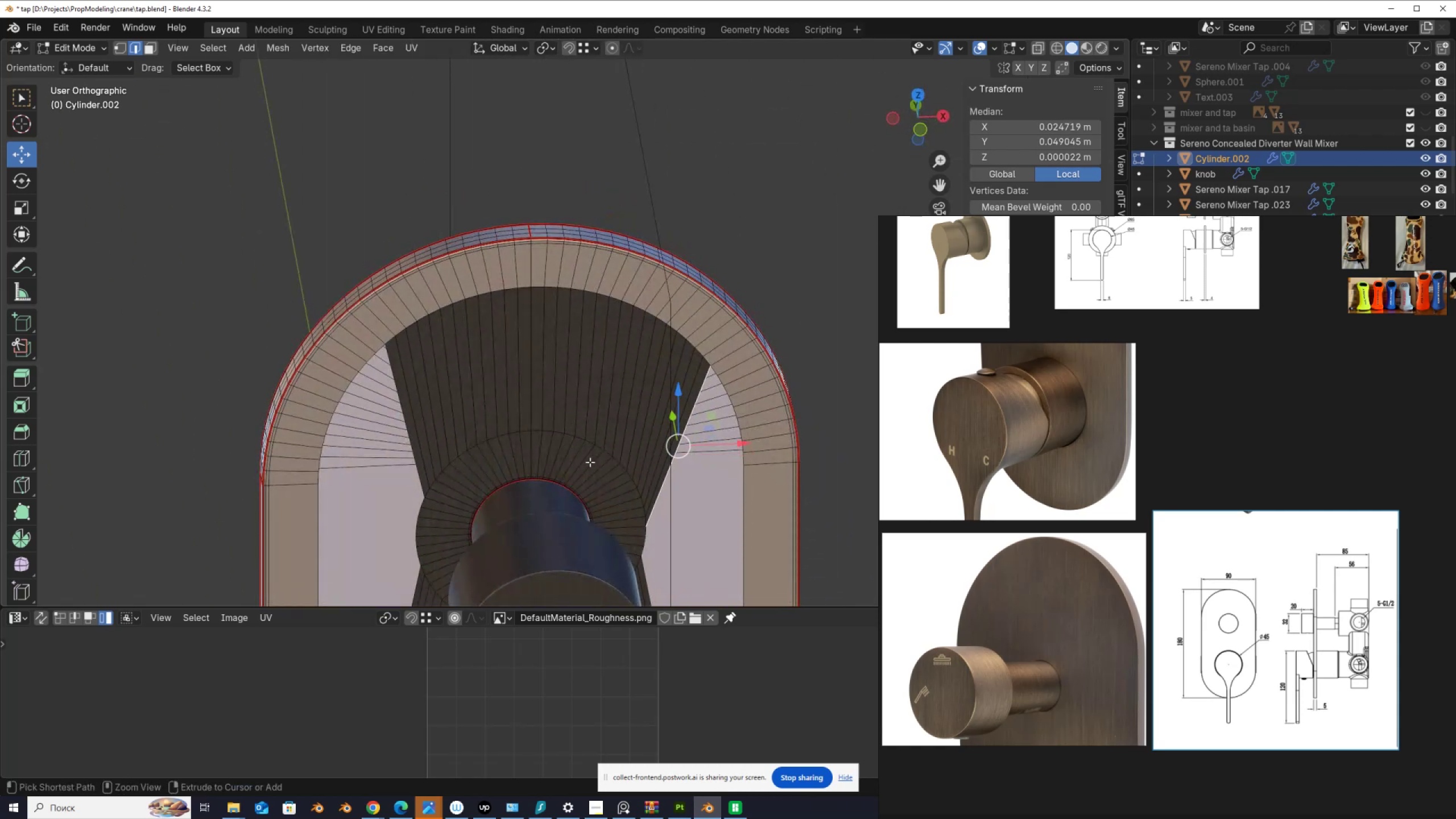 
hold_key(key=Z, duration=1.24)
 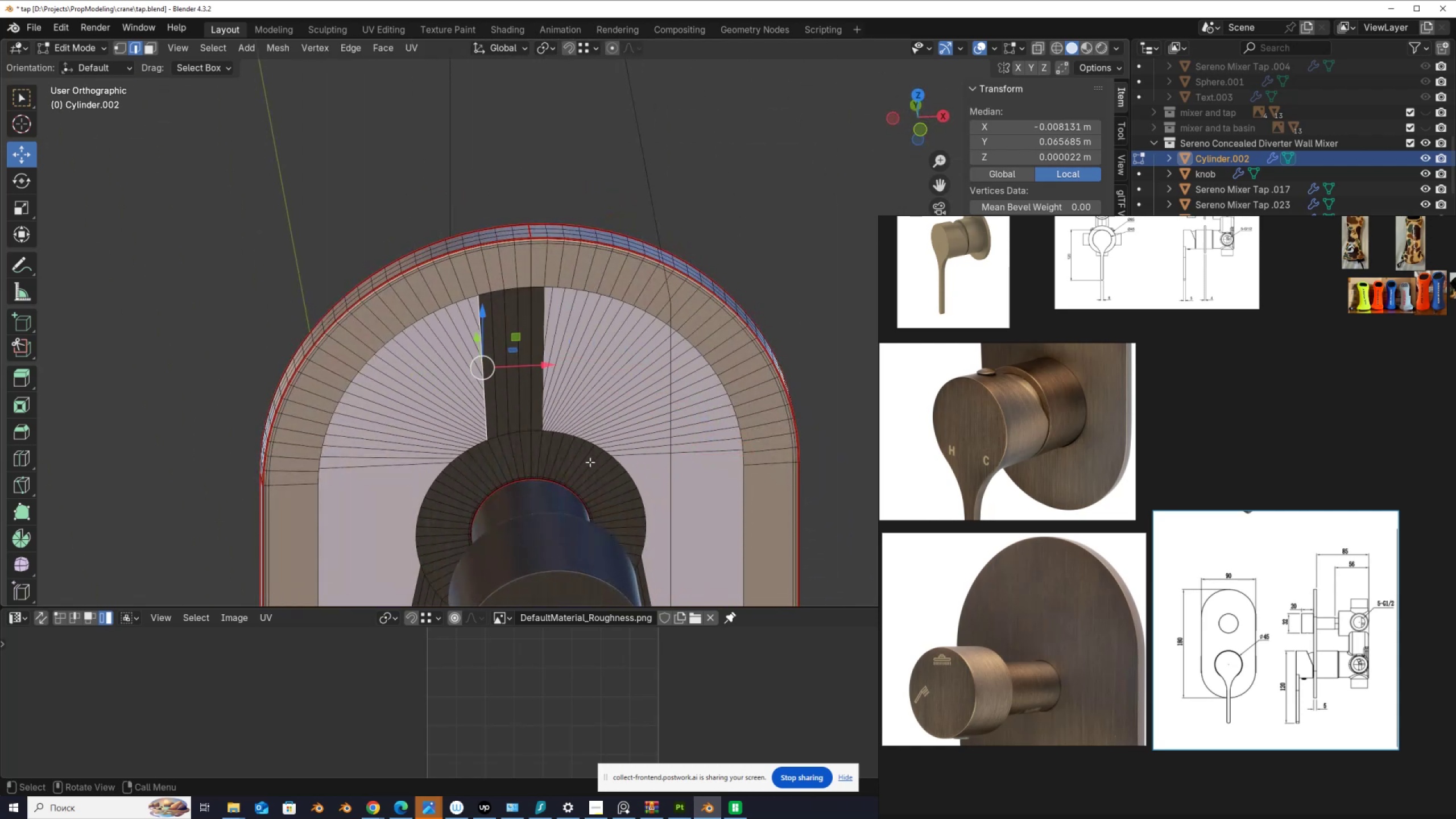 
key(Control+Z)
 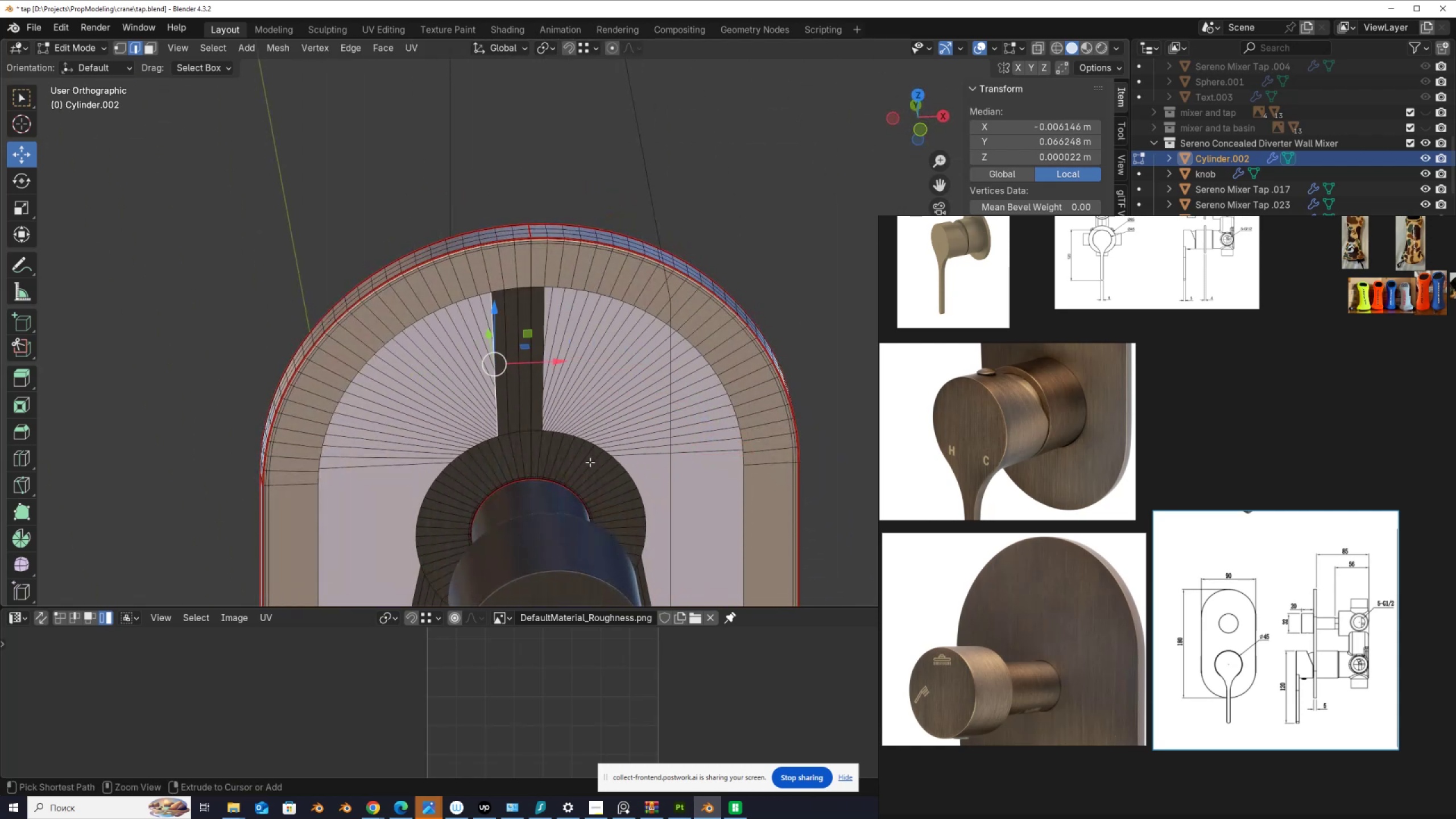 
key(Control+Z)
 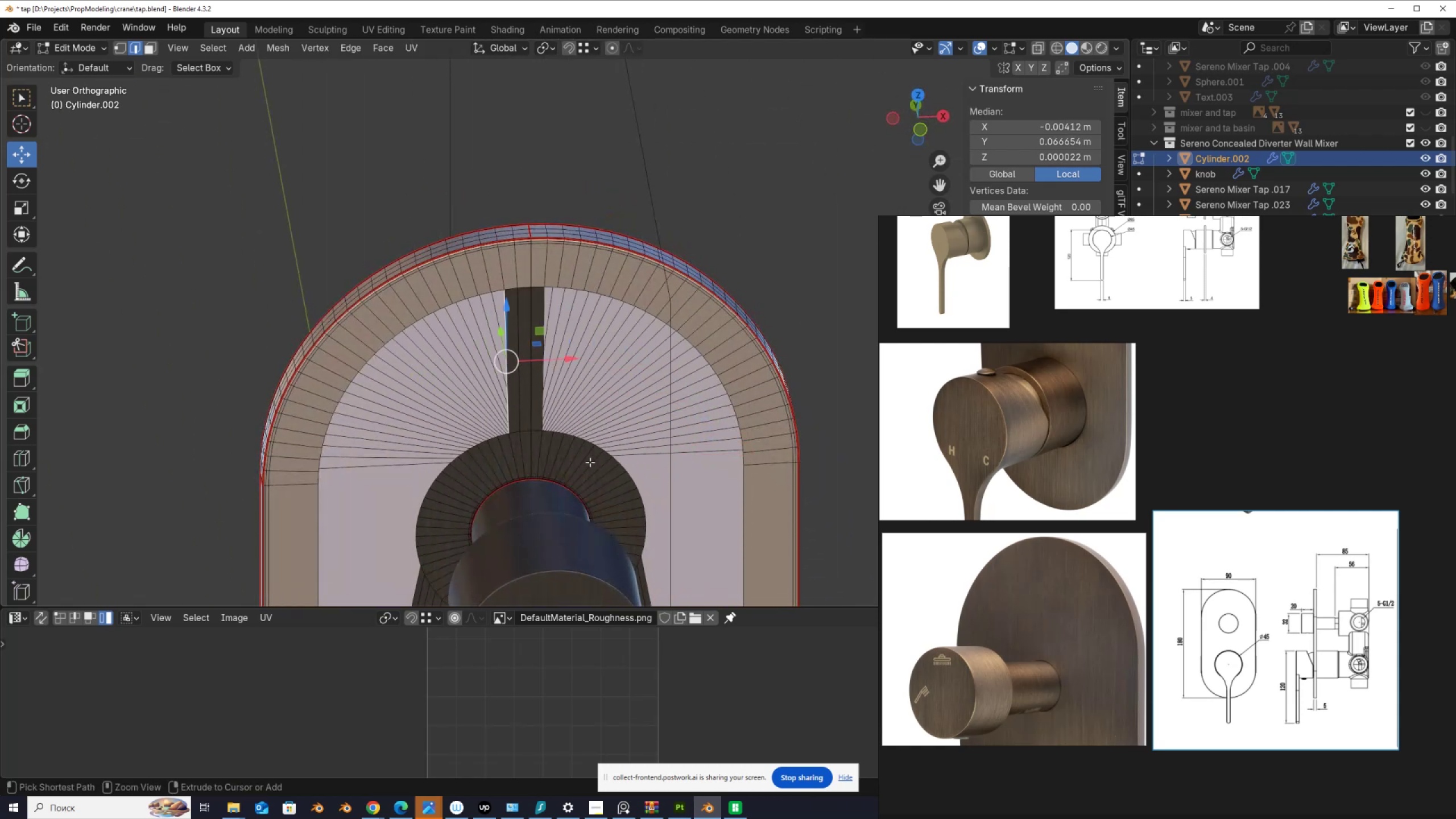 
key(Control+Z)
 